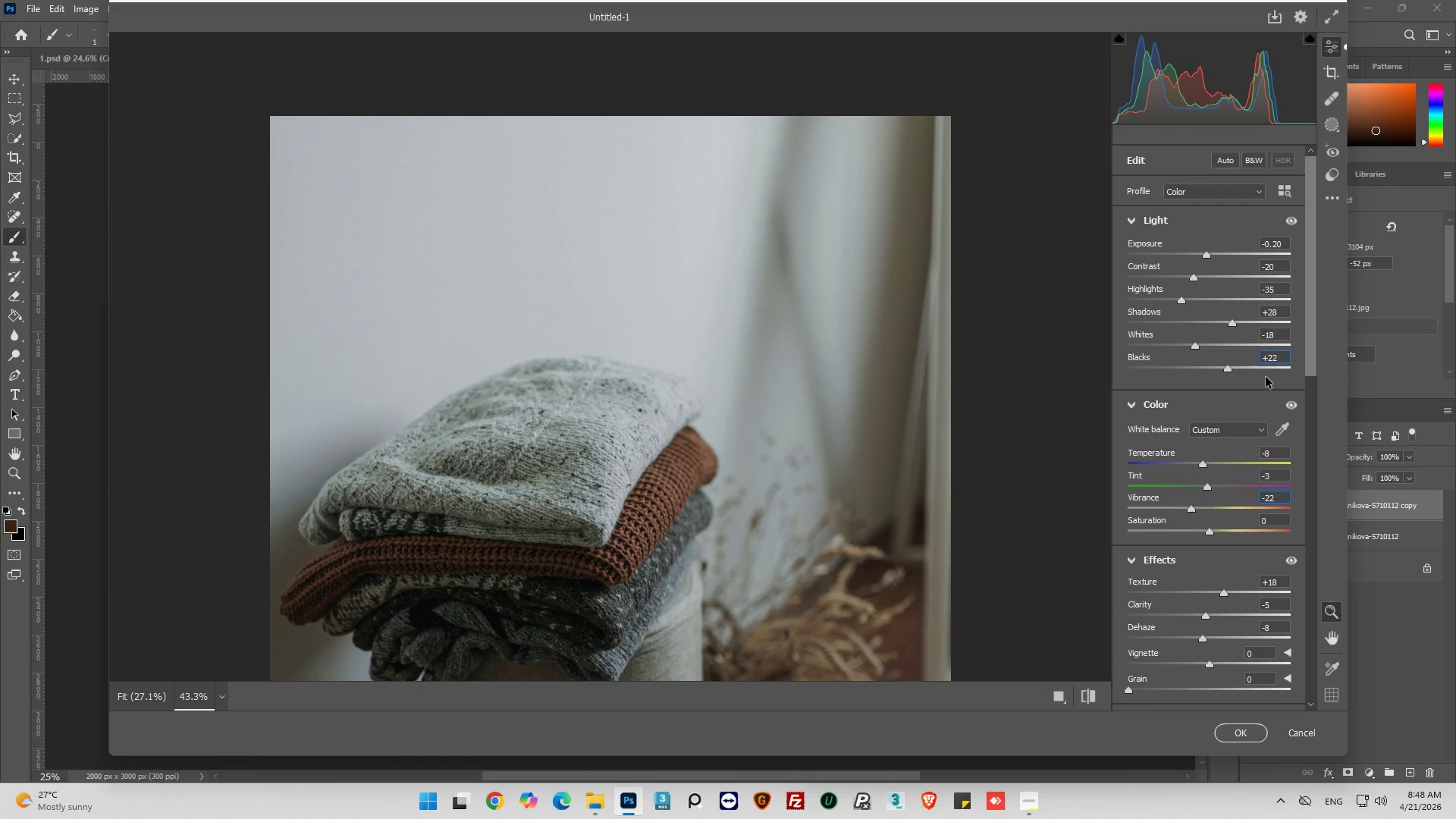 
mouse_move([1247, 460])
 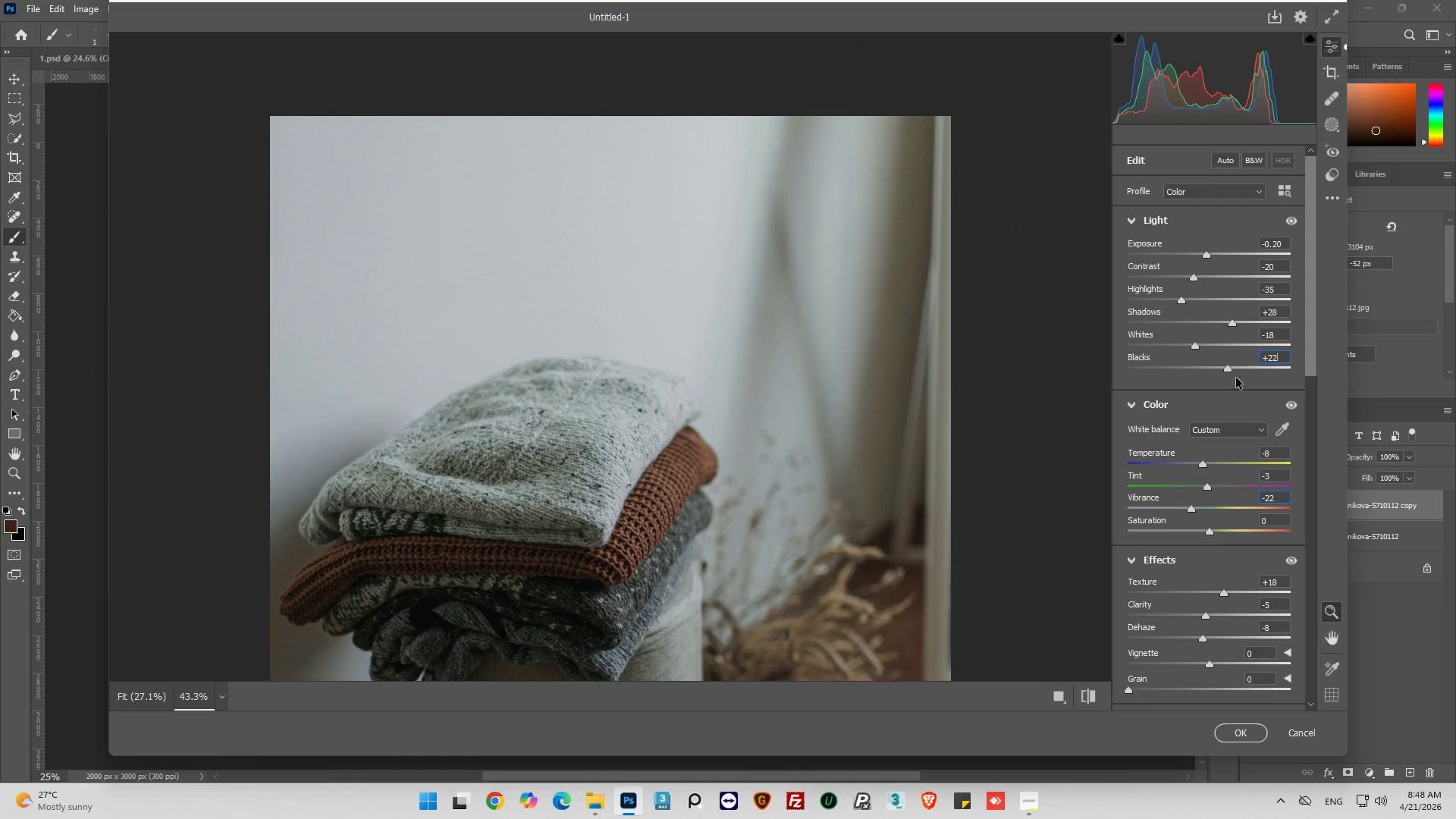 
wait(5.21)
 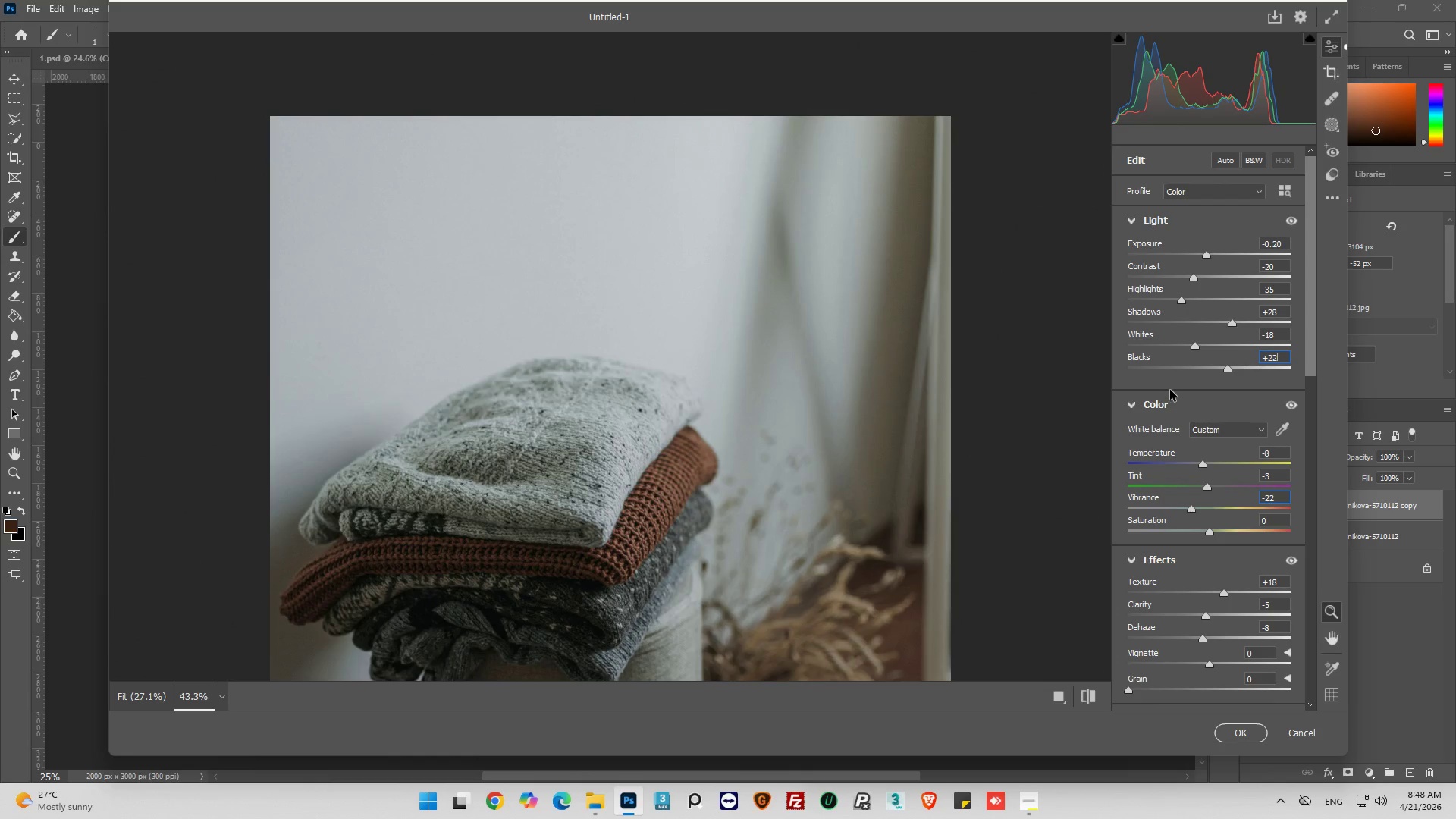 
left_click_drag(start_coordinate=[1313, 347], to_coordinate=[1330, 464])
 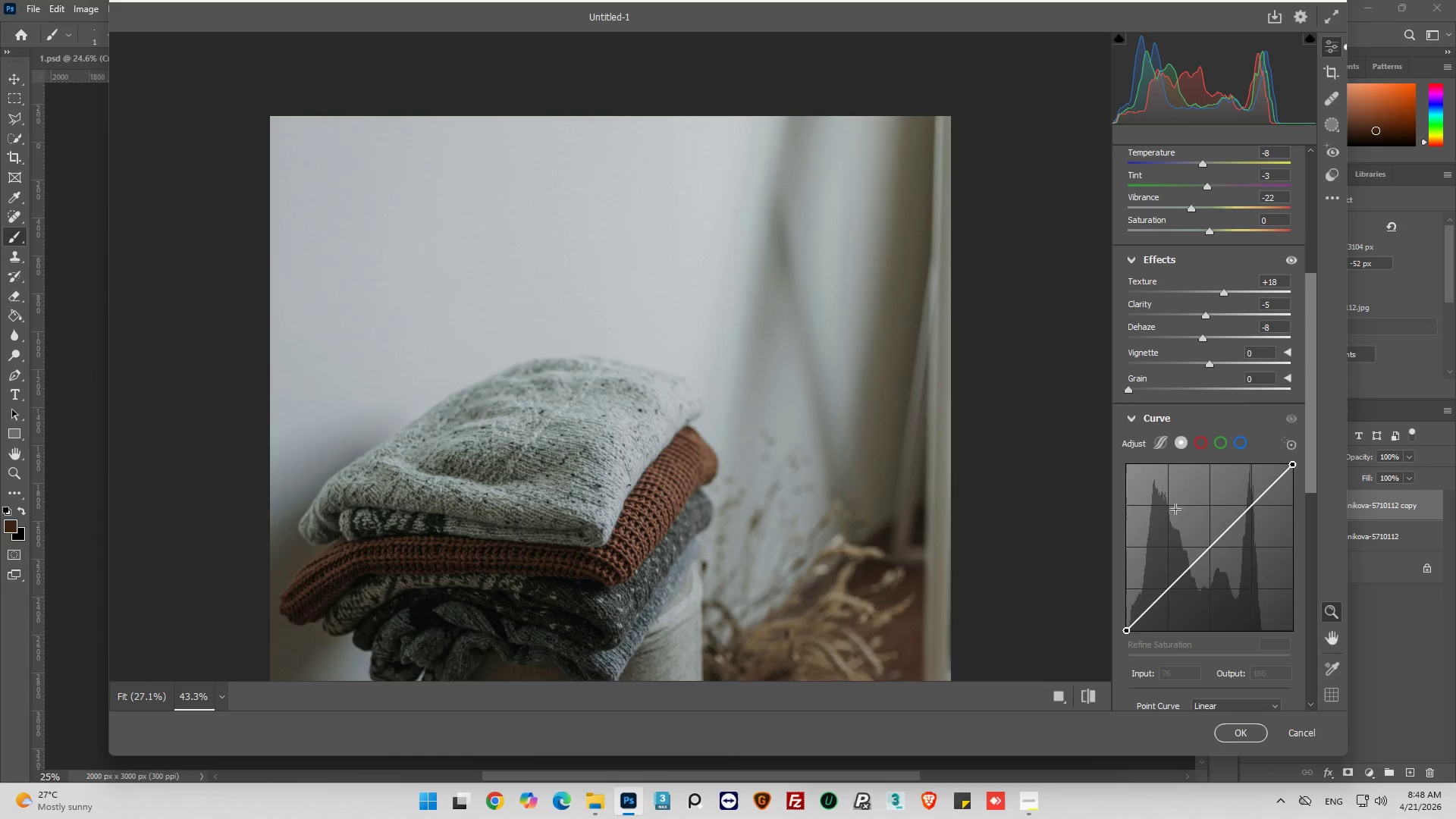 
left_click_drag(start_coordinate=[1307, 438], to_coordinate=[1313, 452])
 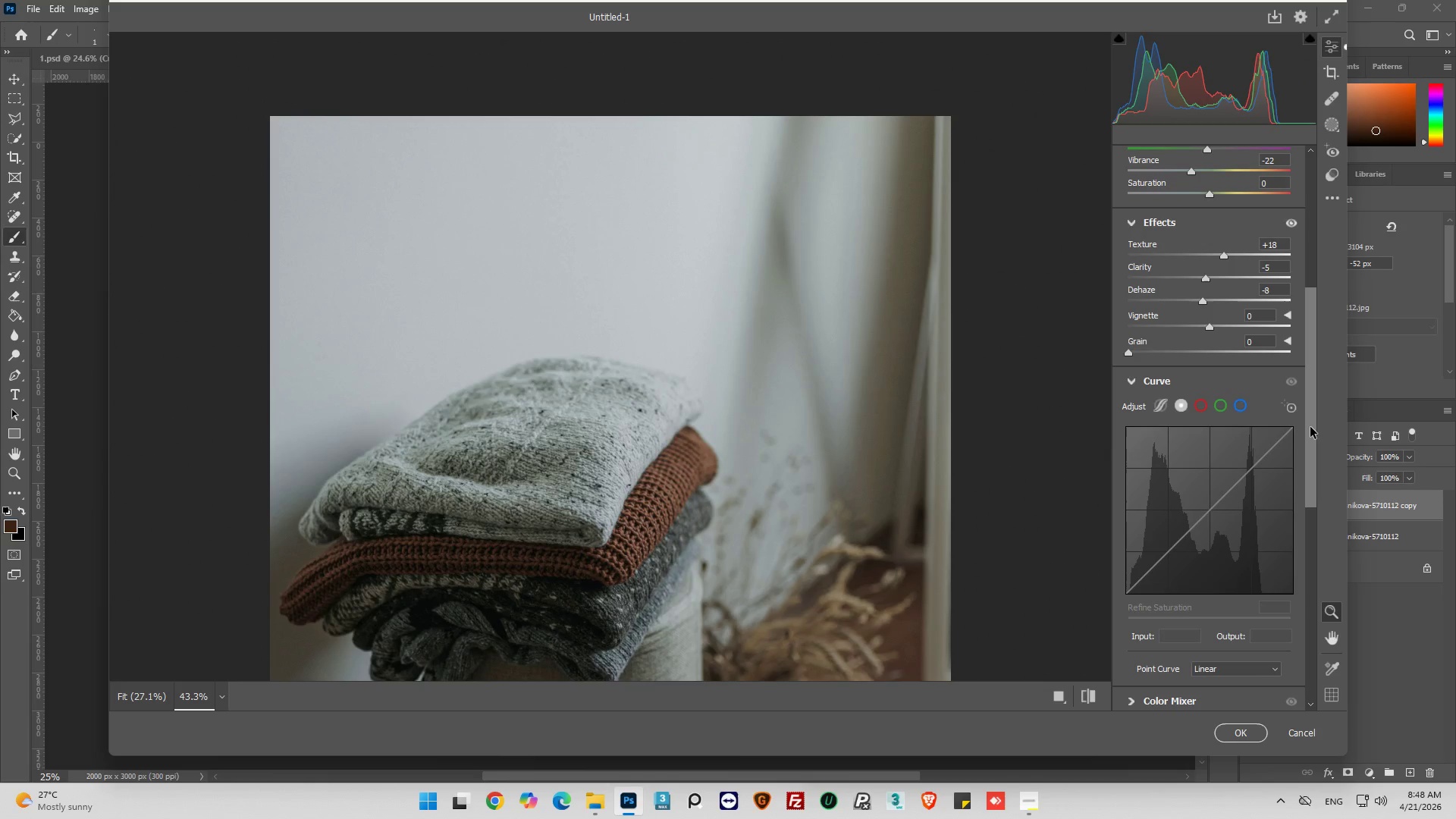 
wait(15.58)
 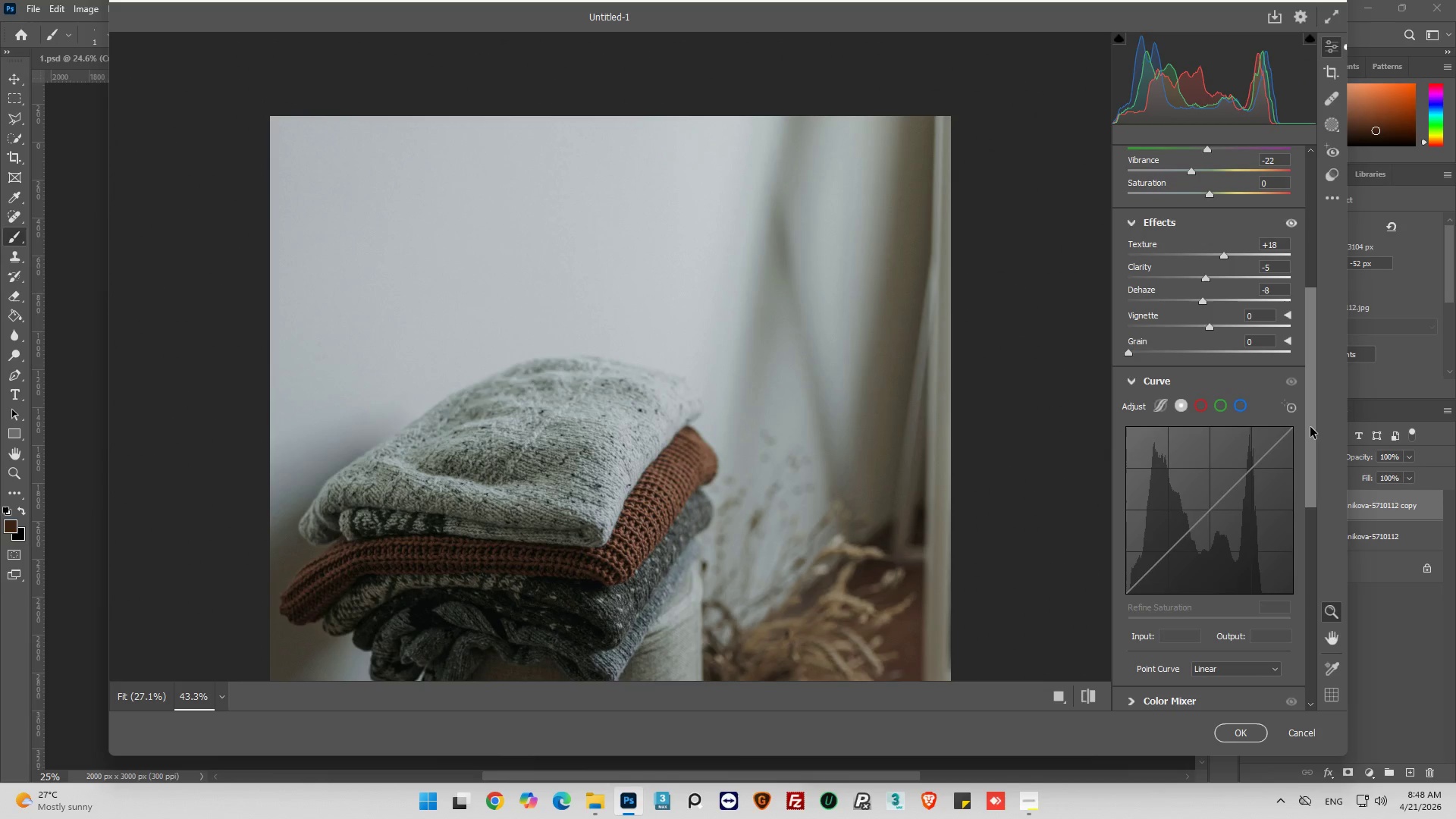 
left_click_drag(start_coordinate=[1312, 402], to_coordinate=[1304, 354])
 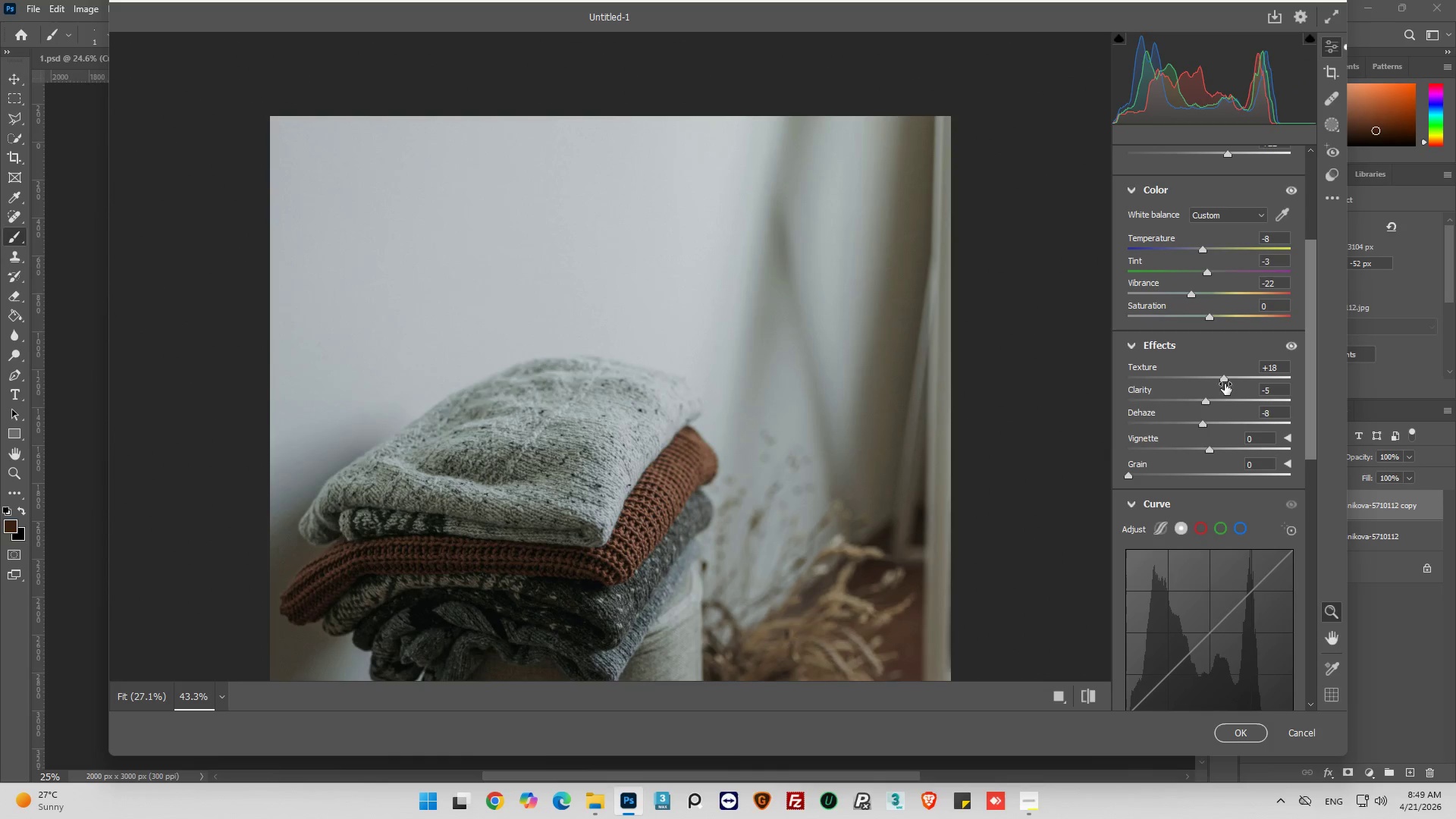 
wait(33.73)
 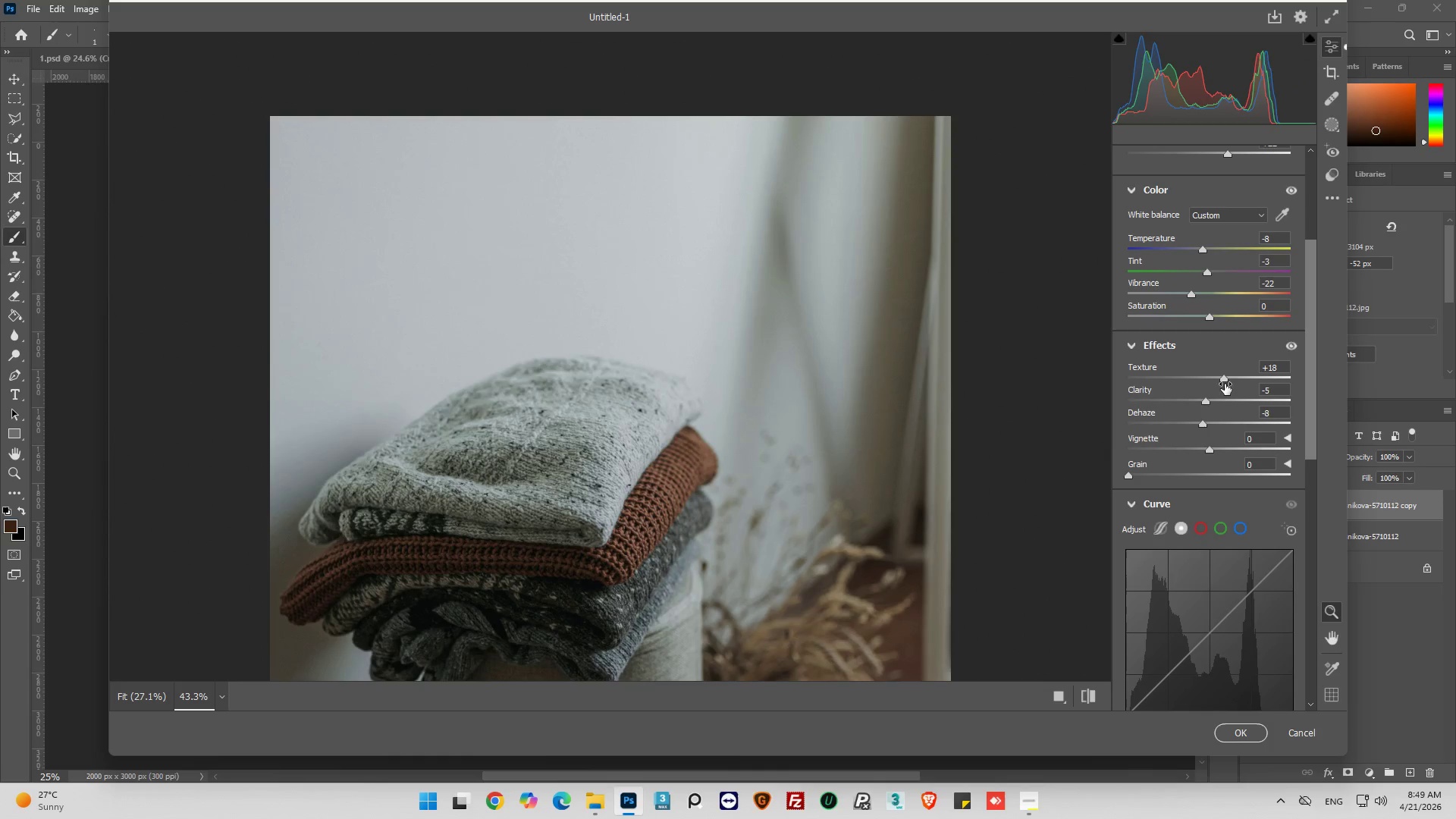 
left_click_drag(start_coordinate=[1212, 318], to_coordinate=[1206, 327])
 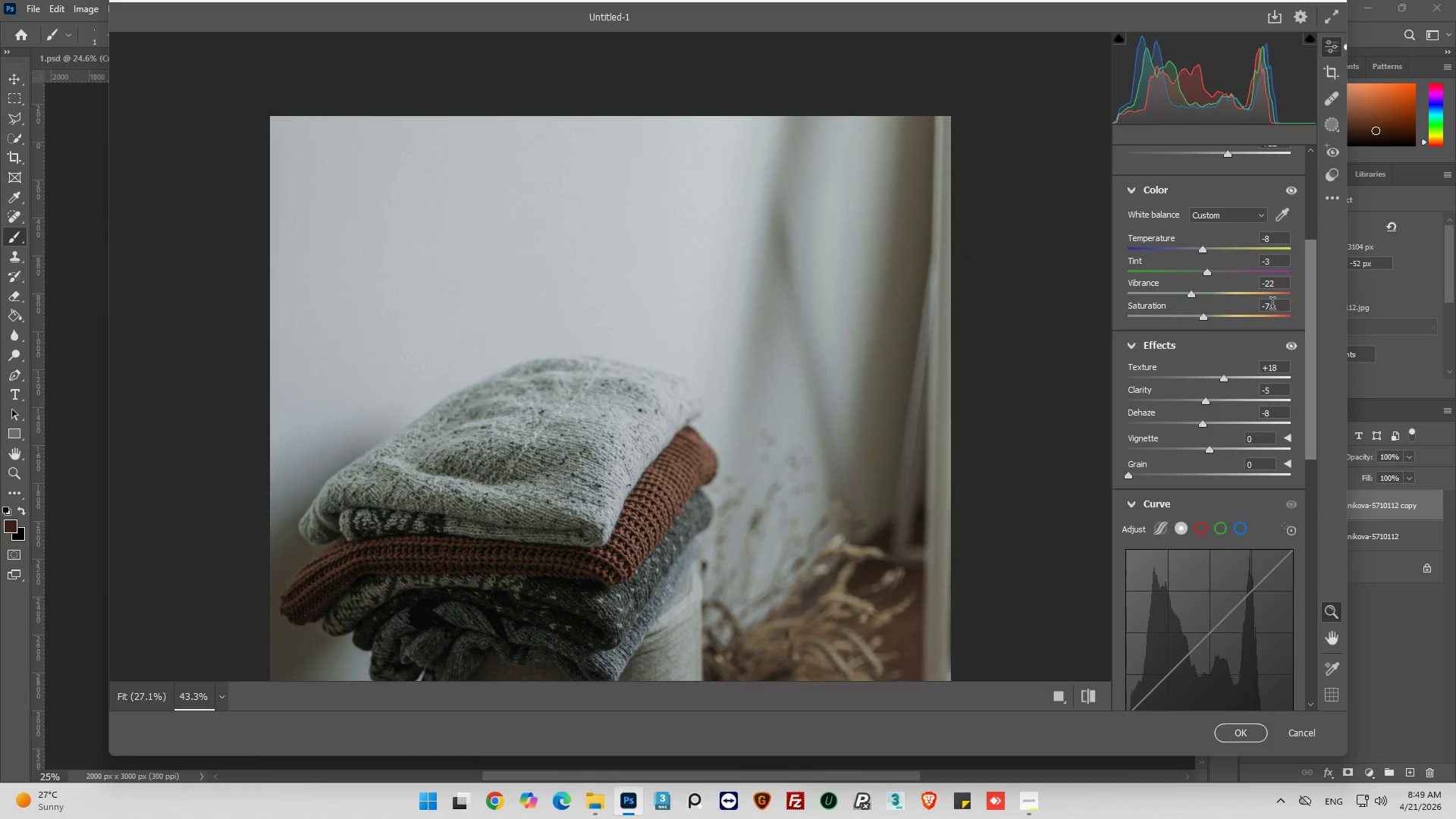 
left_click([1272, 306])
 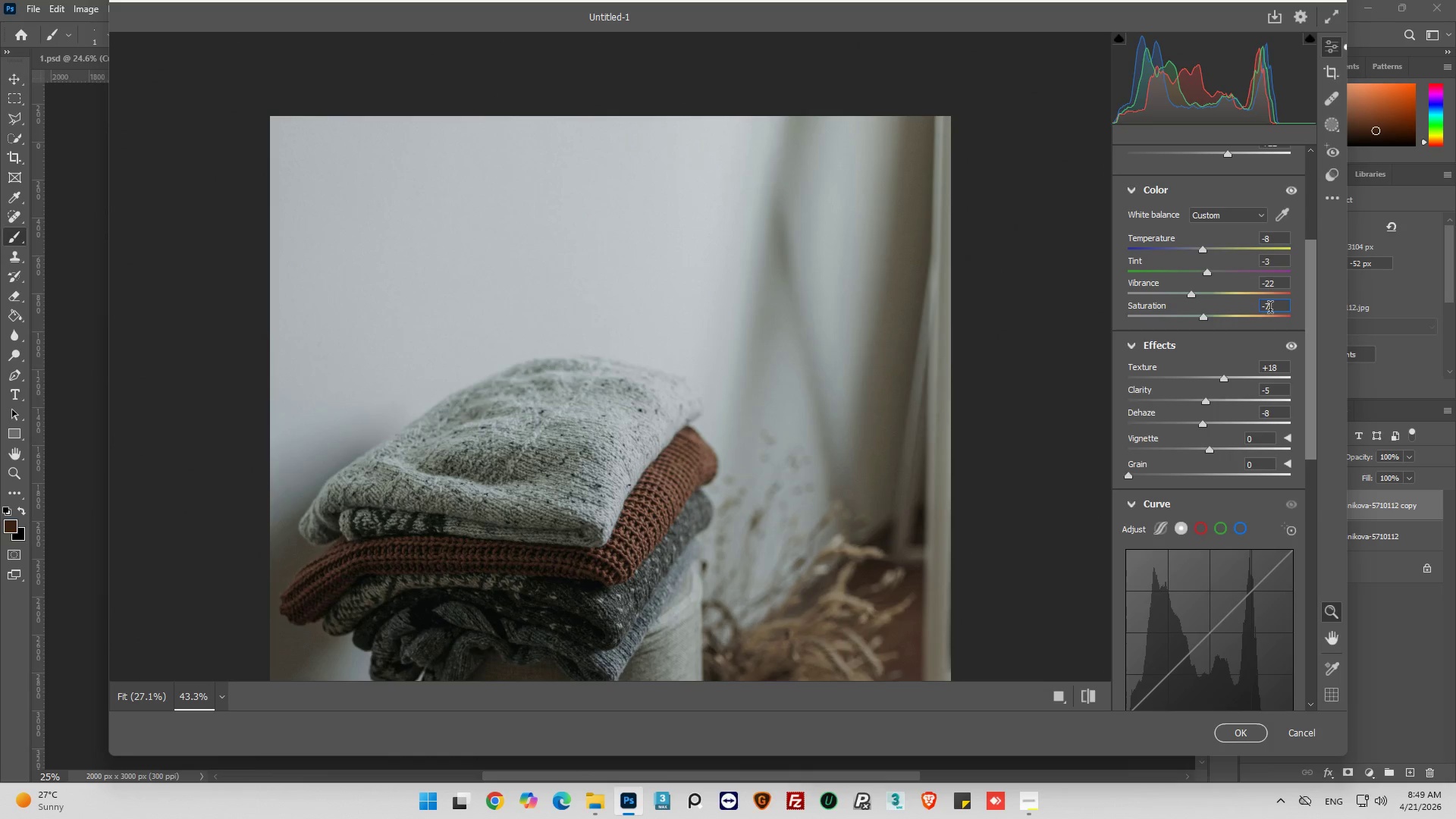 
key(Alt+Backspace)
 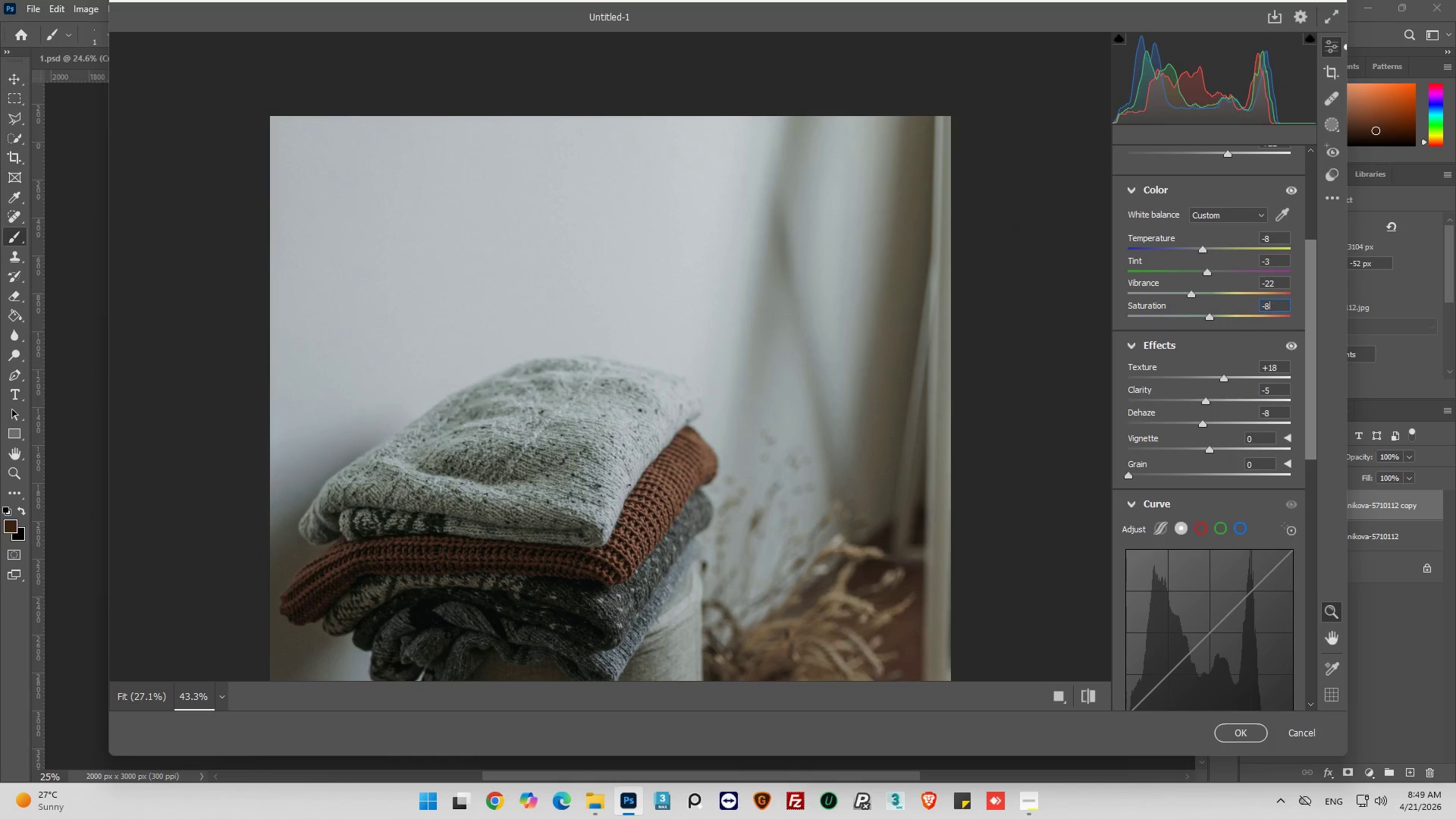 
key(Alt+8)
 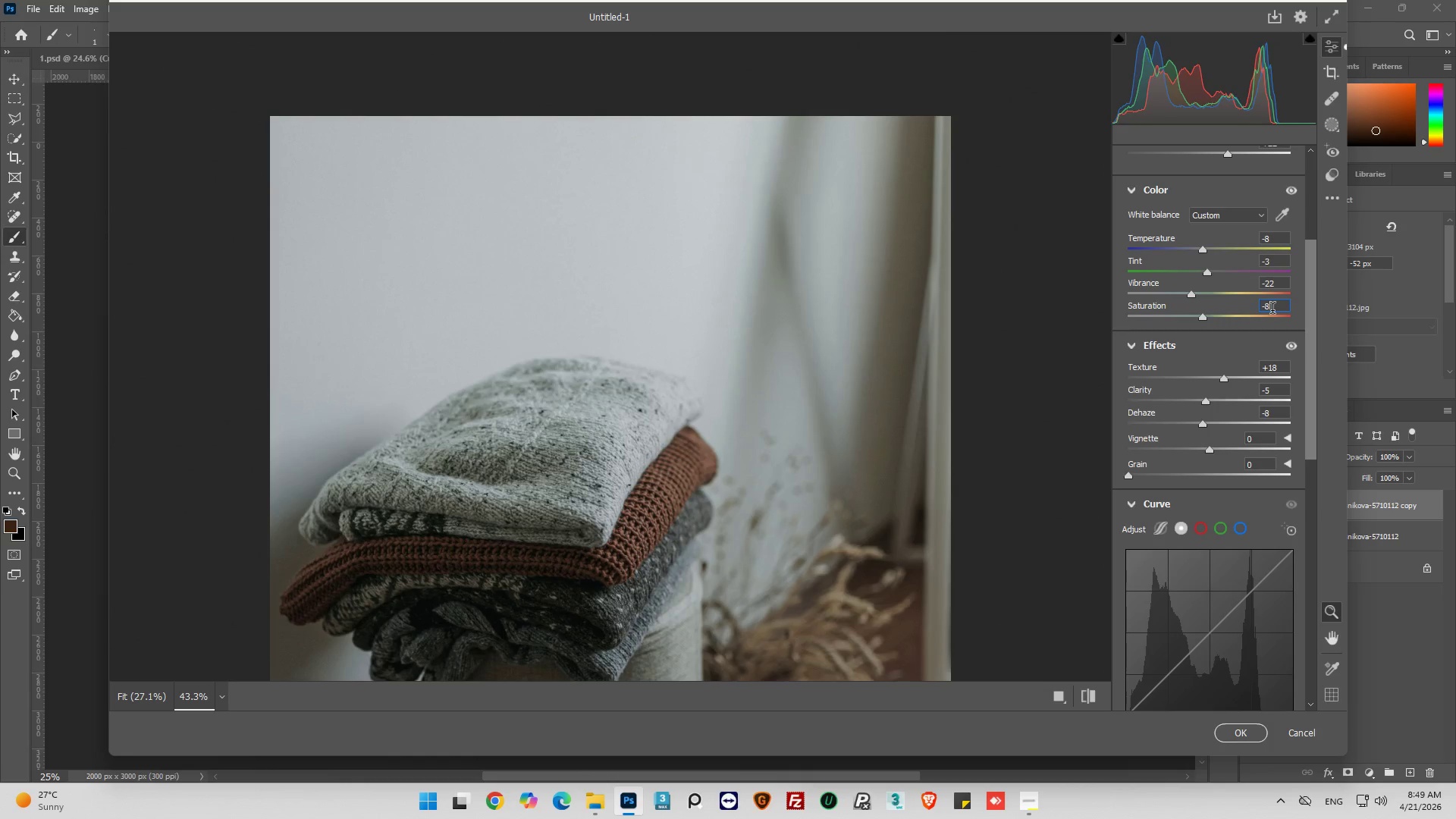 
scroll: coordinate [810, 327], scroll_direction: down, amount: 5.0
 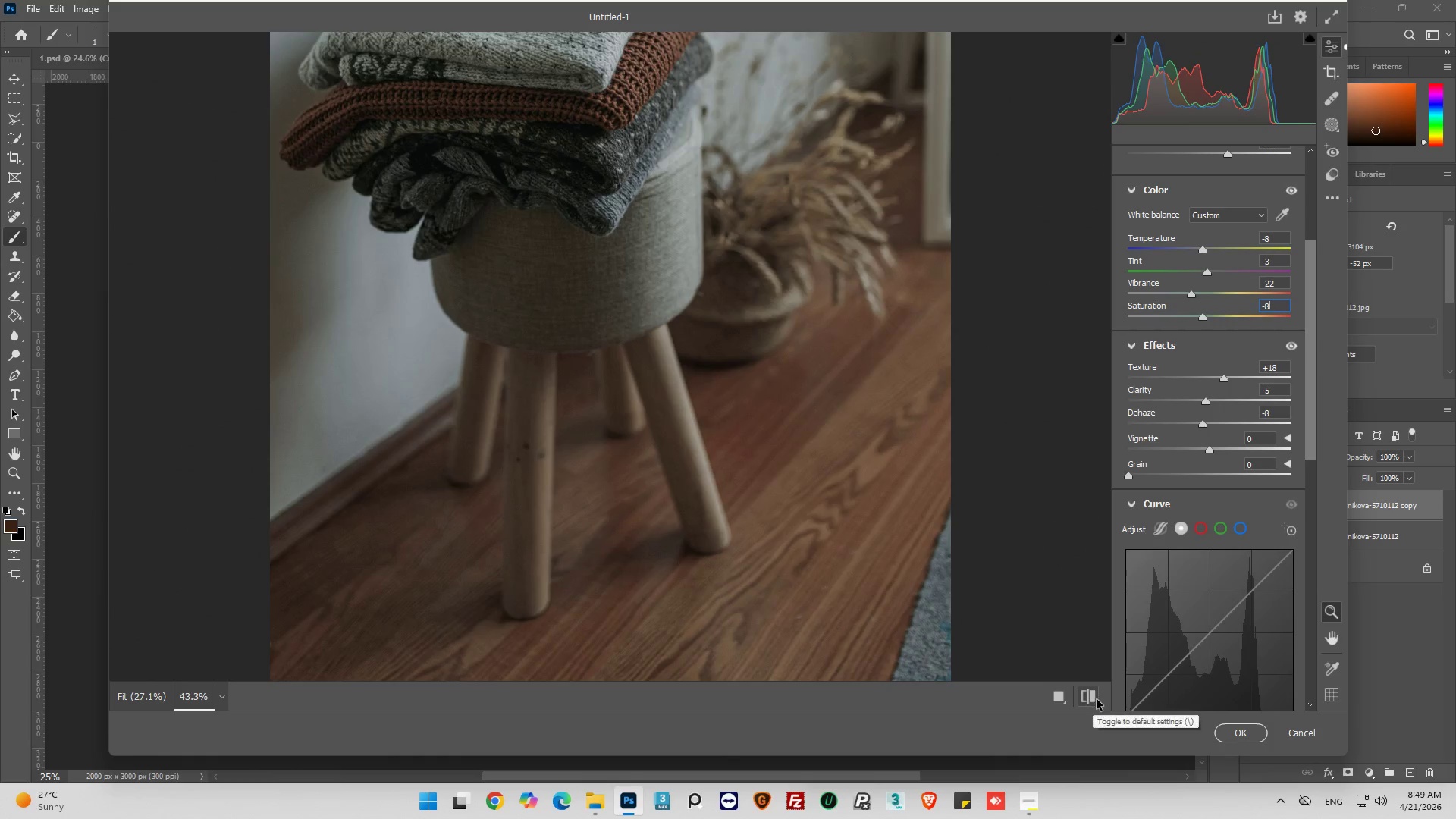 
left_click([1090, 698])
 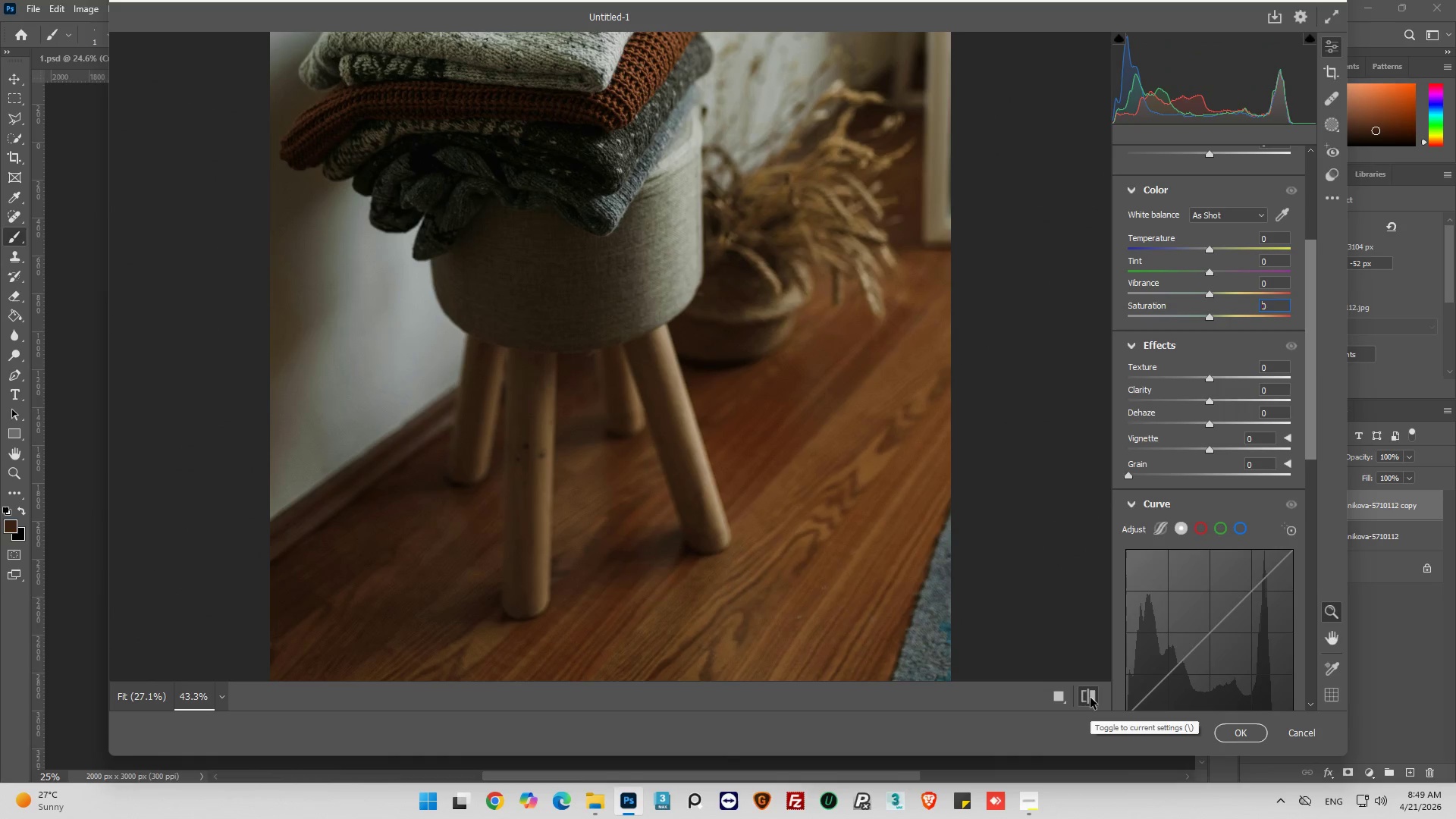 
left_click([1090, 698])
 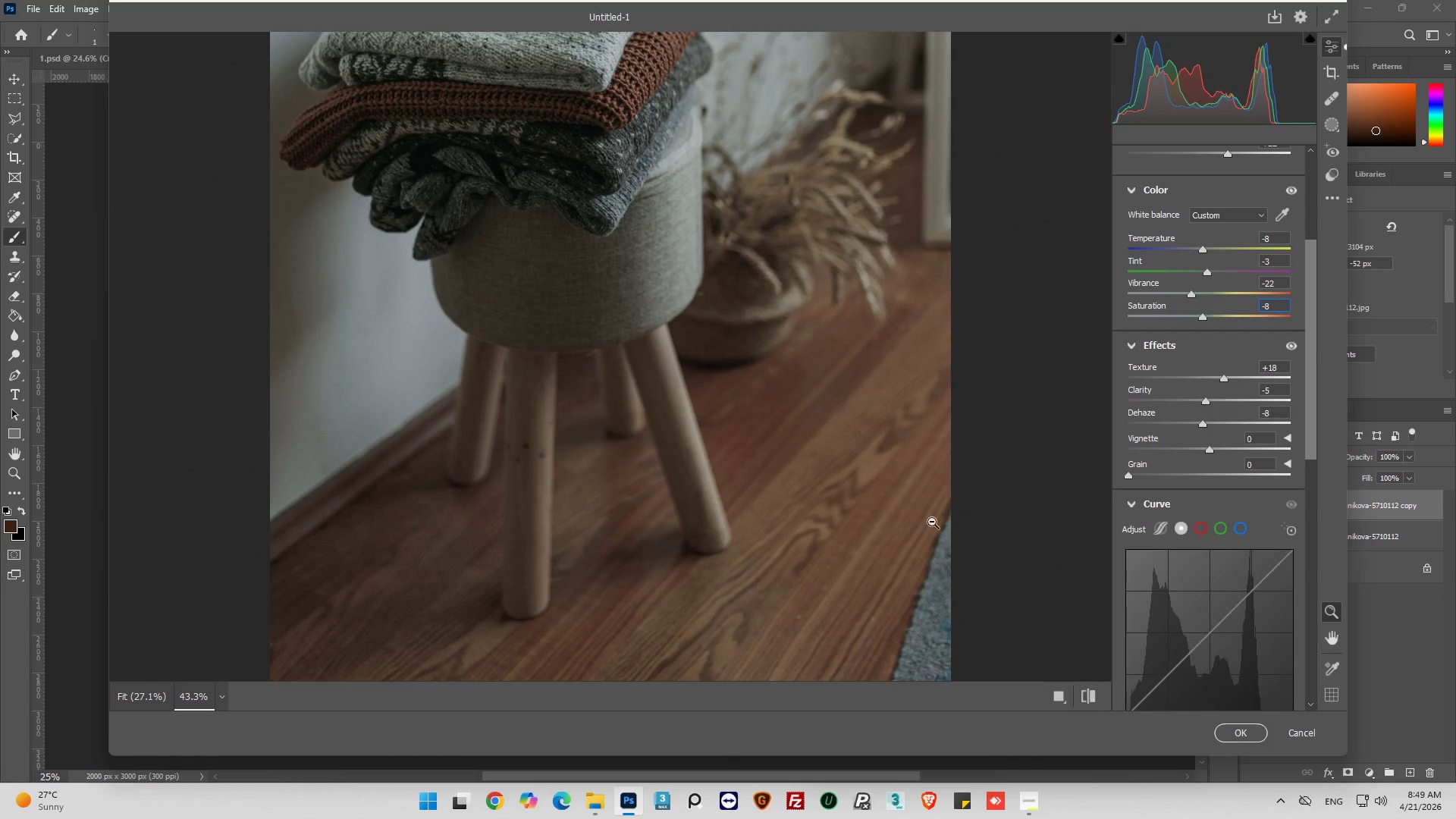 
scroll: coordinate [726, 384], scroll_direction: up, amount: 6.0
 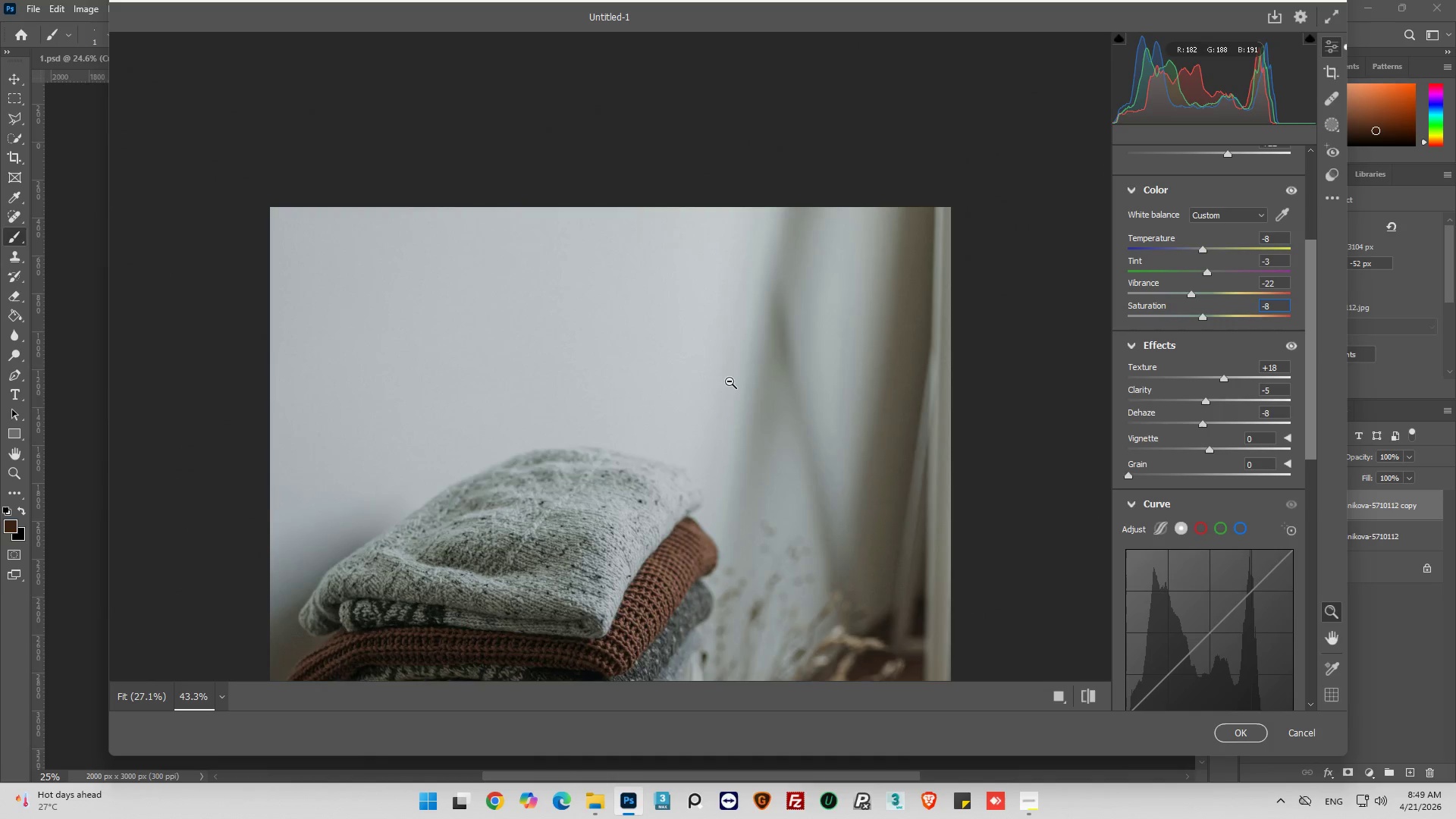 
scroll: coordinate [737, 381], scroll_direction: down, amount: 5.0
 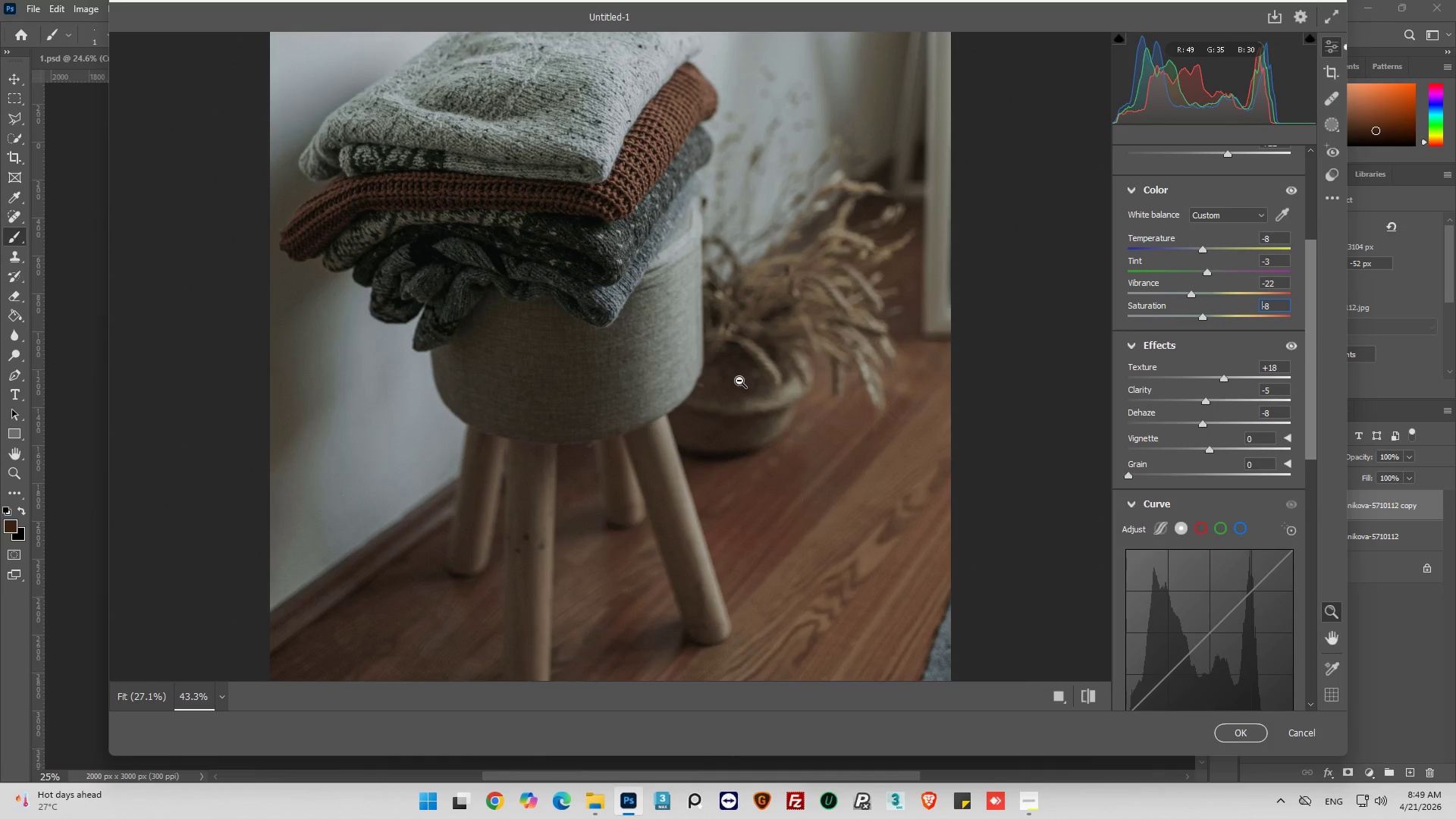 
scroll: coordinate [739, 381], scroll_direction: up, amount: 2.0
 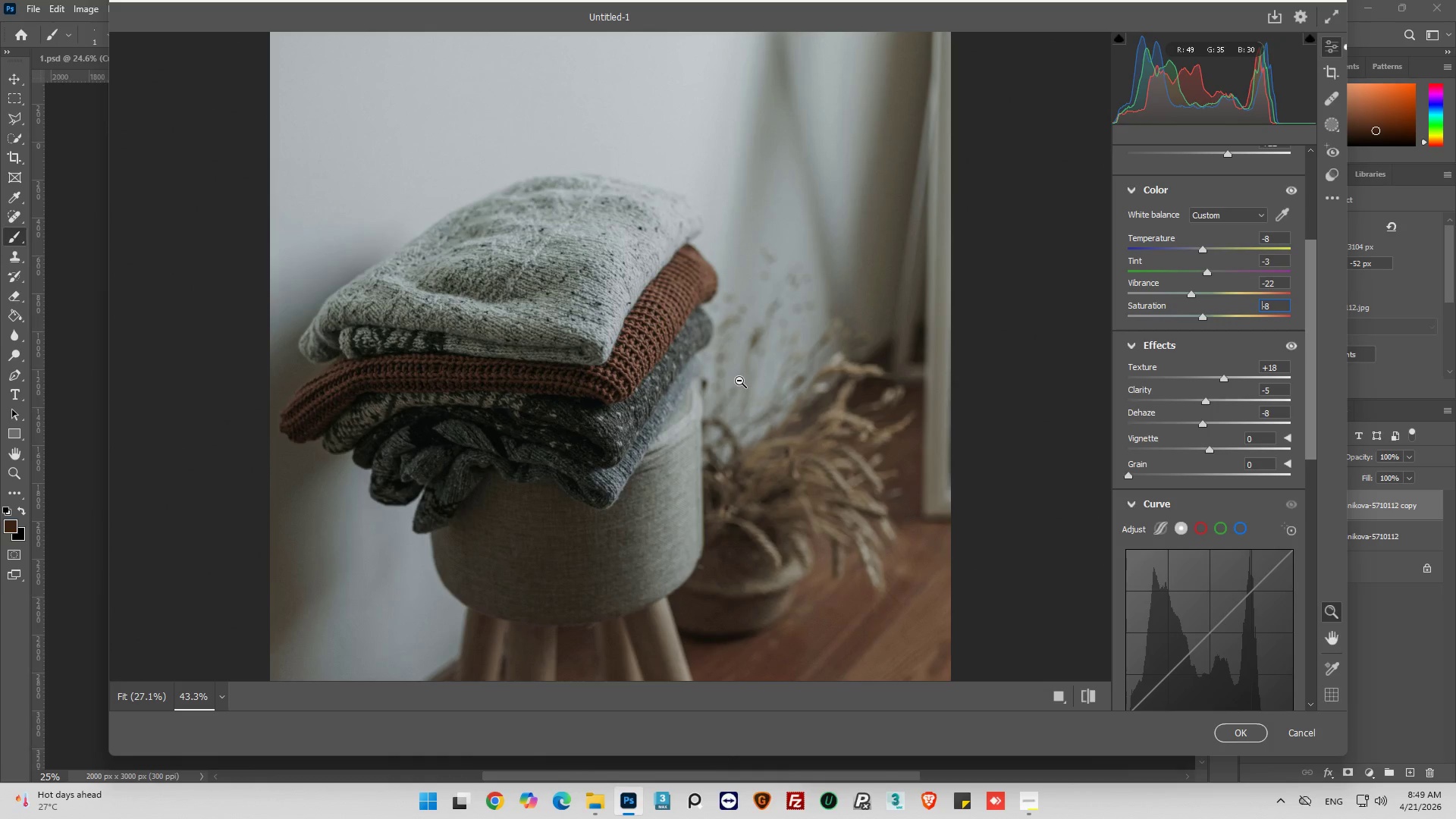 
scroll: coordinate [739, 381], scroll_direction: down, amount: 3.0
 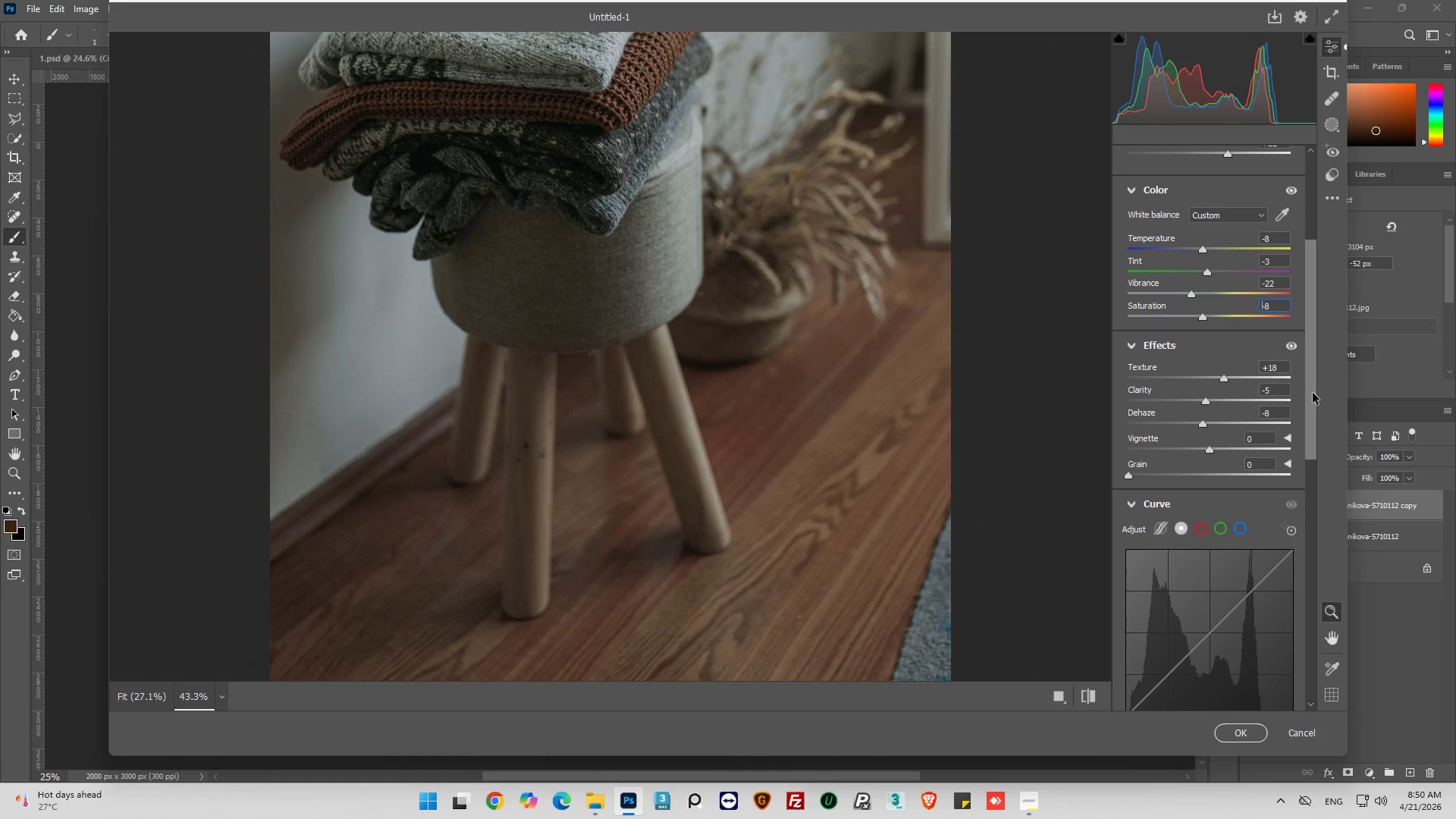 
wait(6.17)
 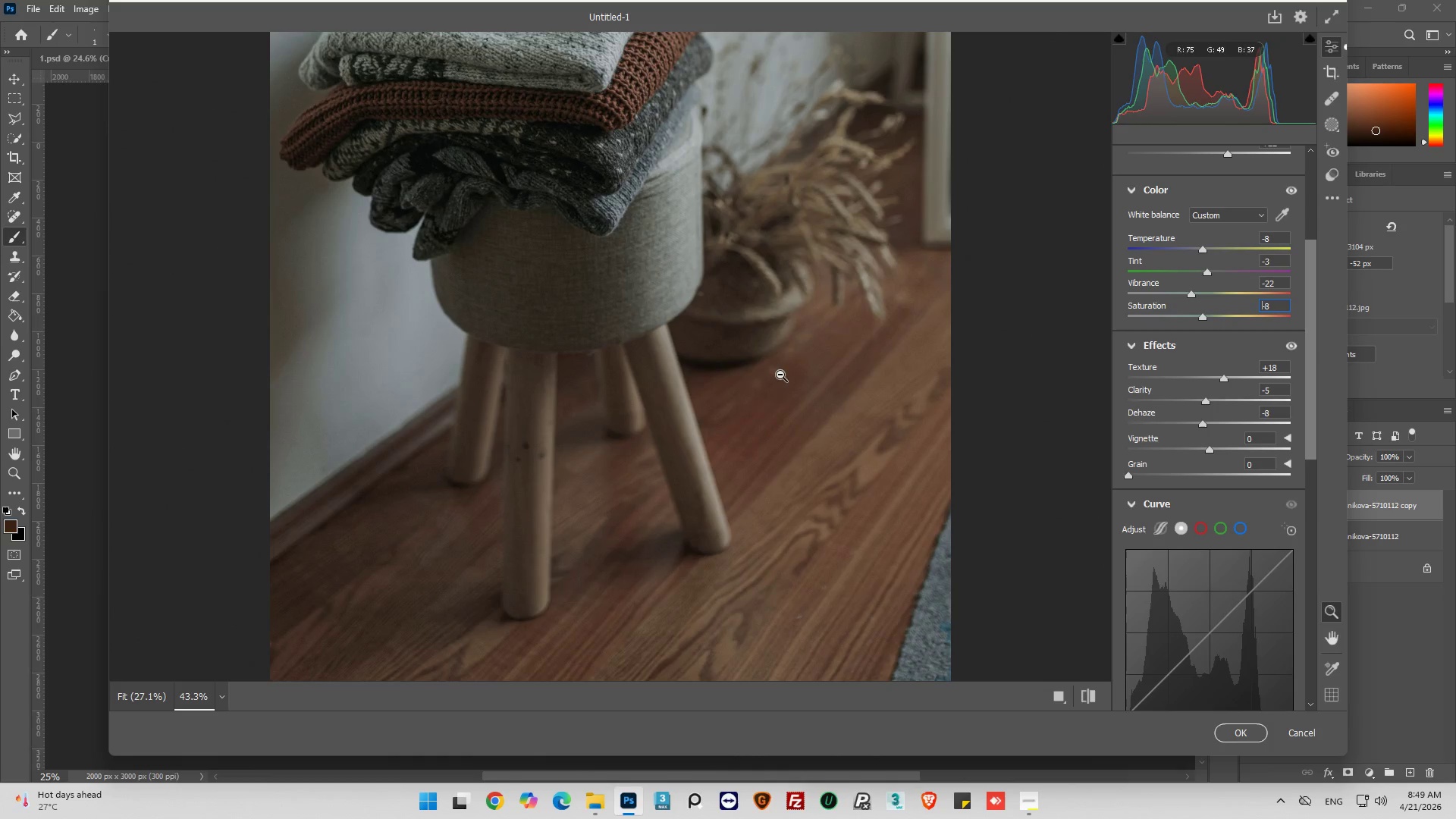 
left_click_drag(start_coordinate=[1313, 384], to_coordinate=[1314, 378])
 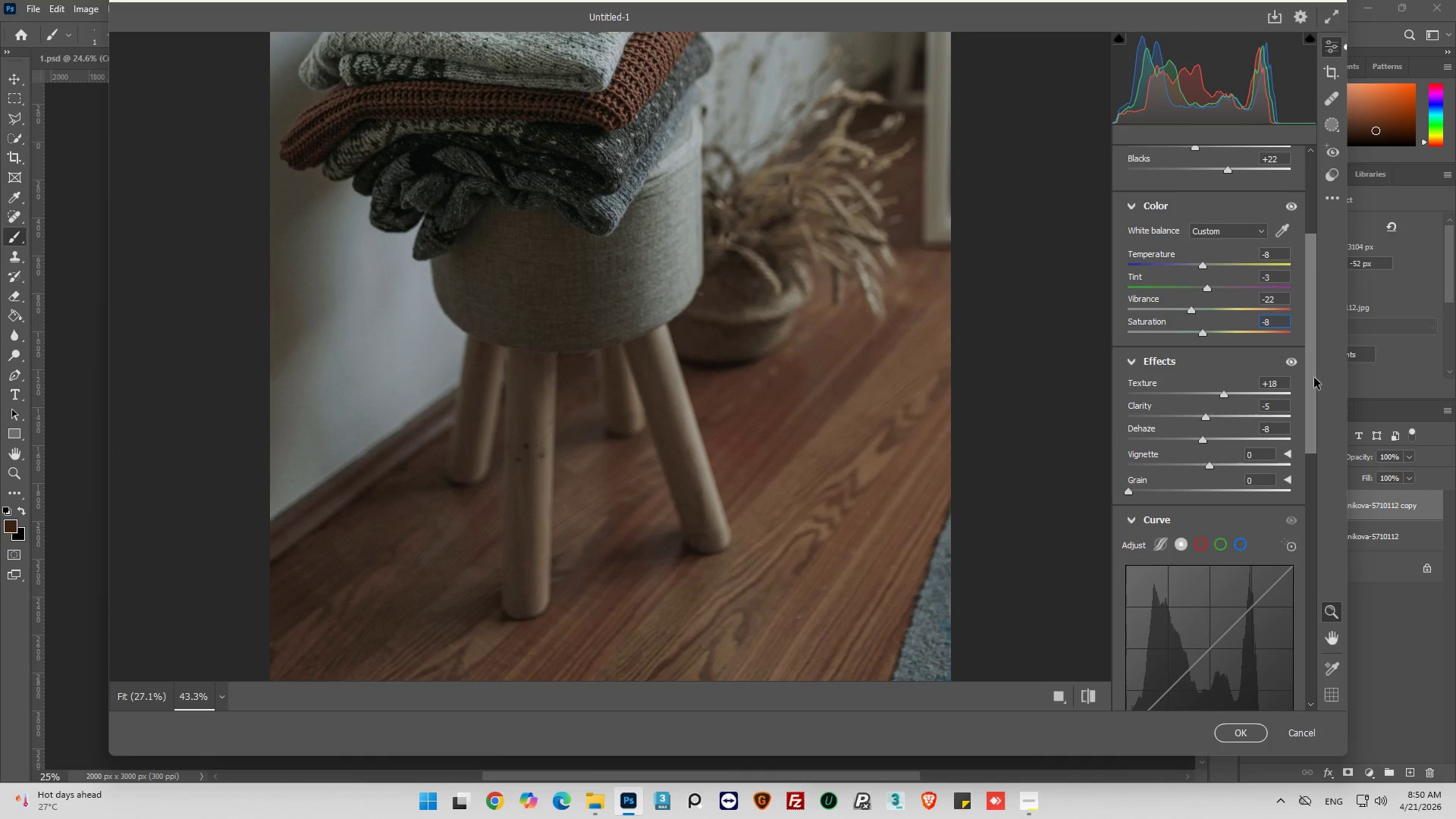 
wait(6.77)
 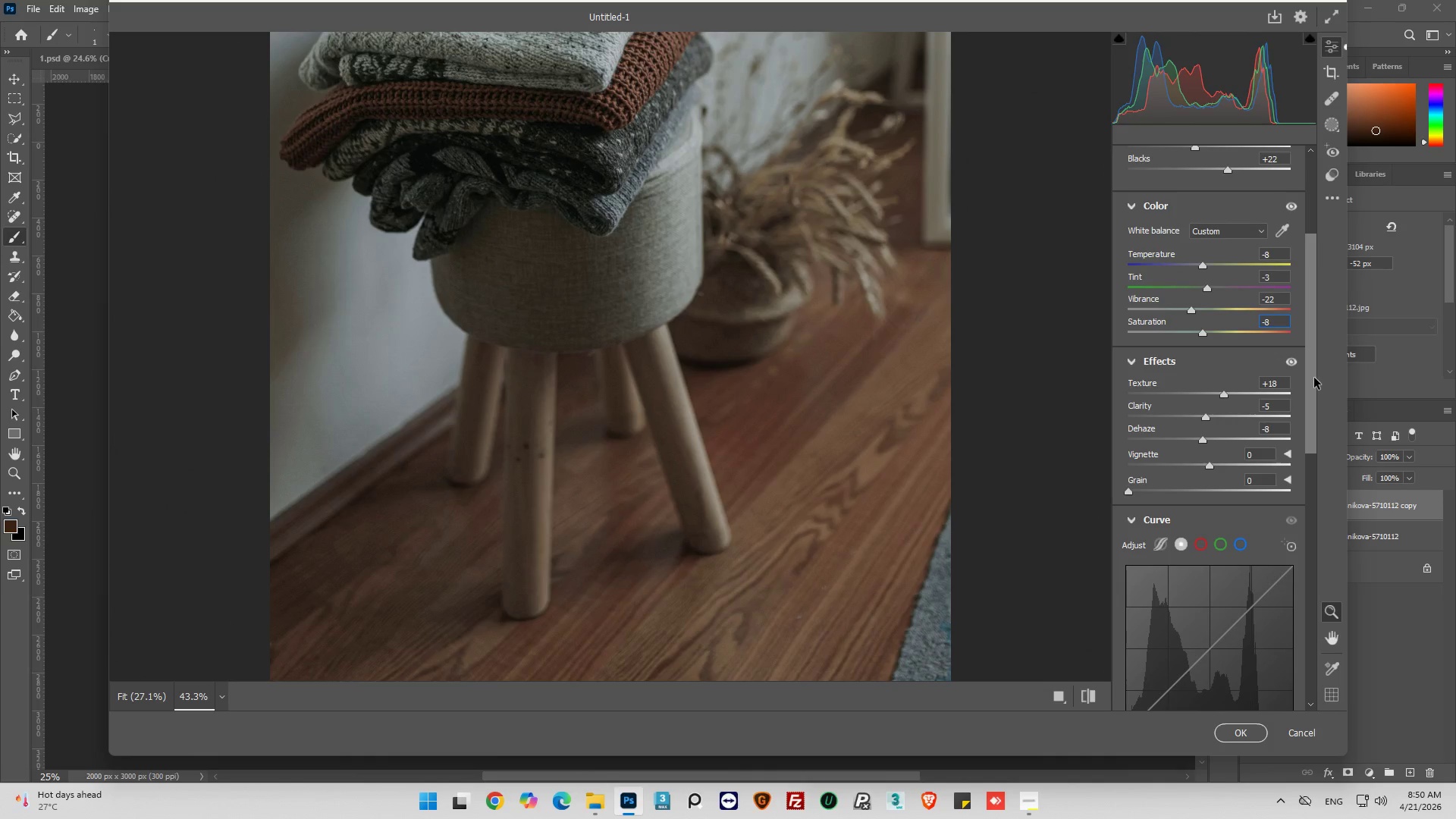 
mouse_move([1315, 391])
 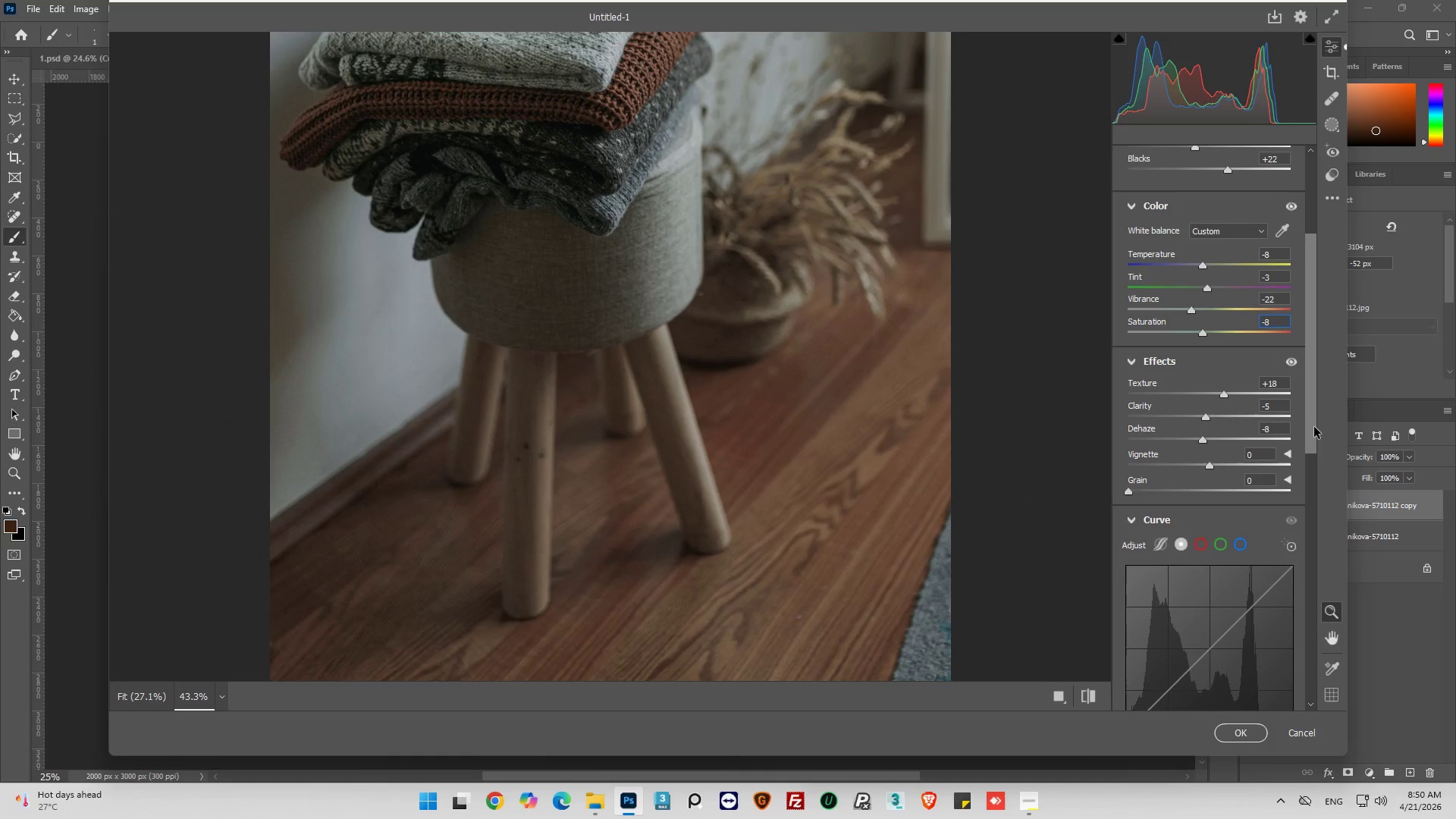 
left_click_drag(start_coordinate=[1310, 440], to_coordinate=[1315, 517])
 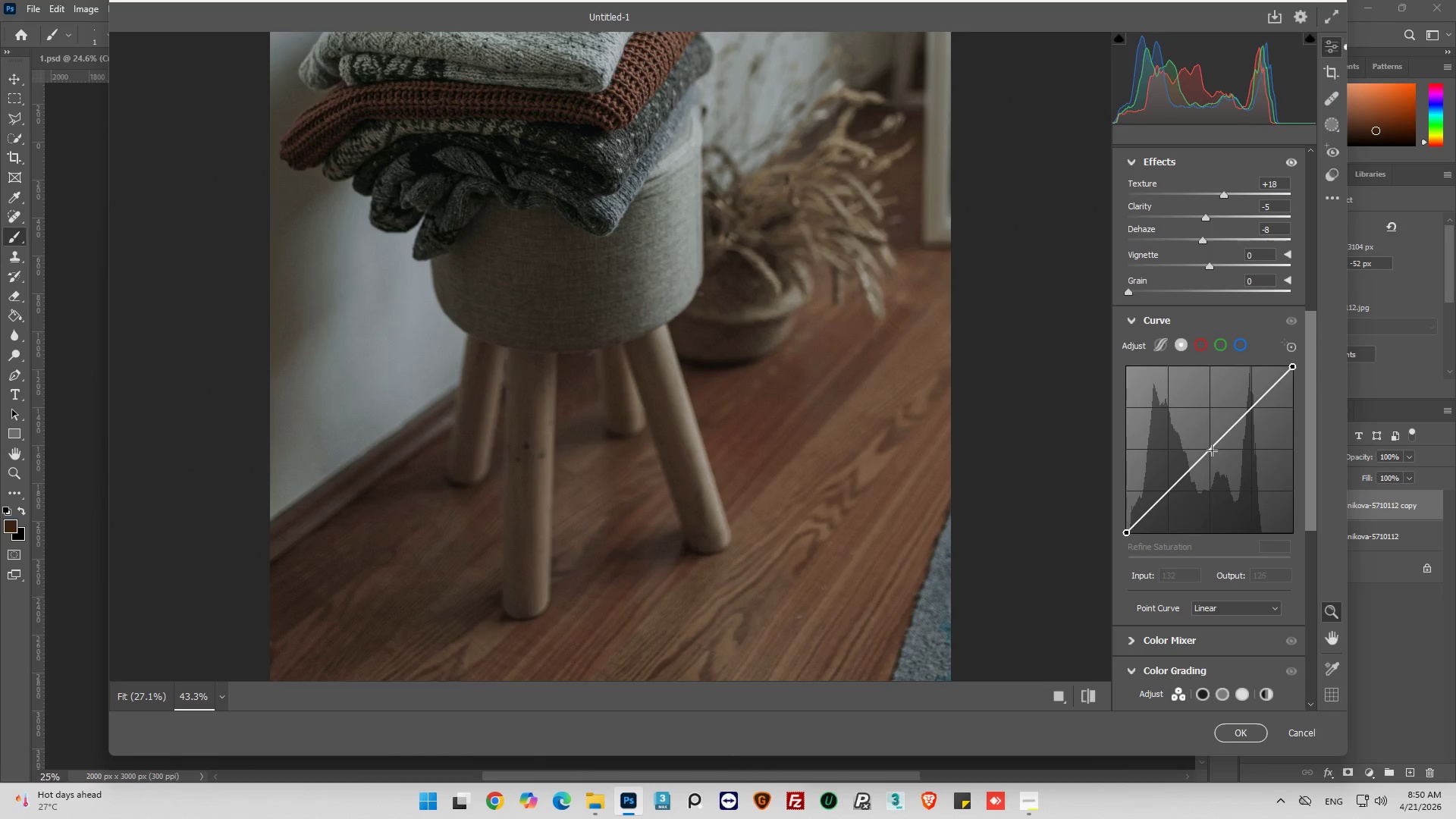 
left_click([1212, 449])
 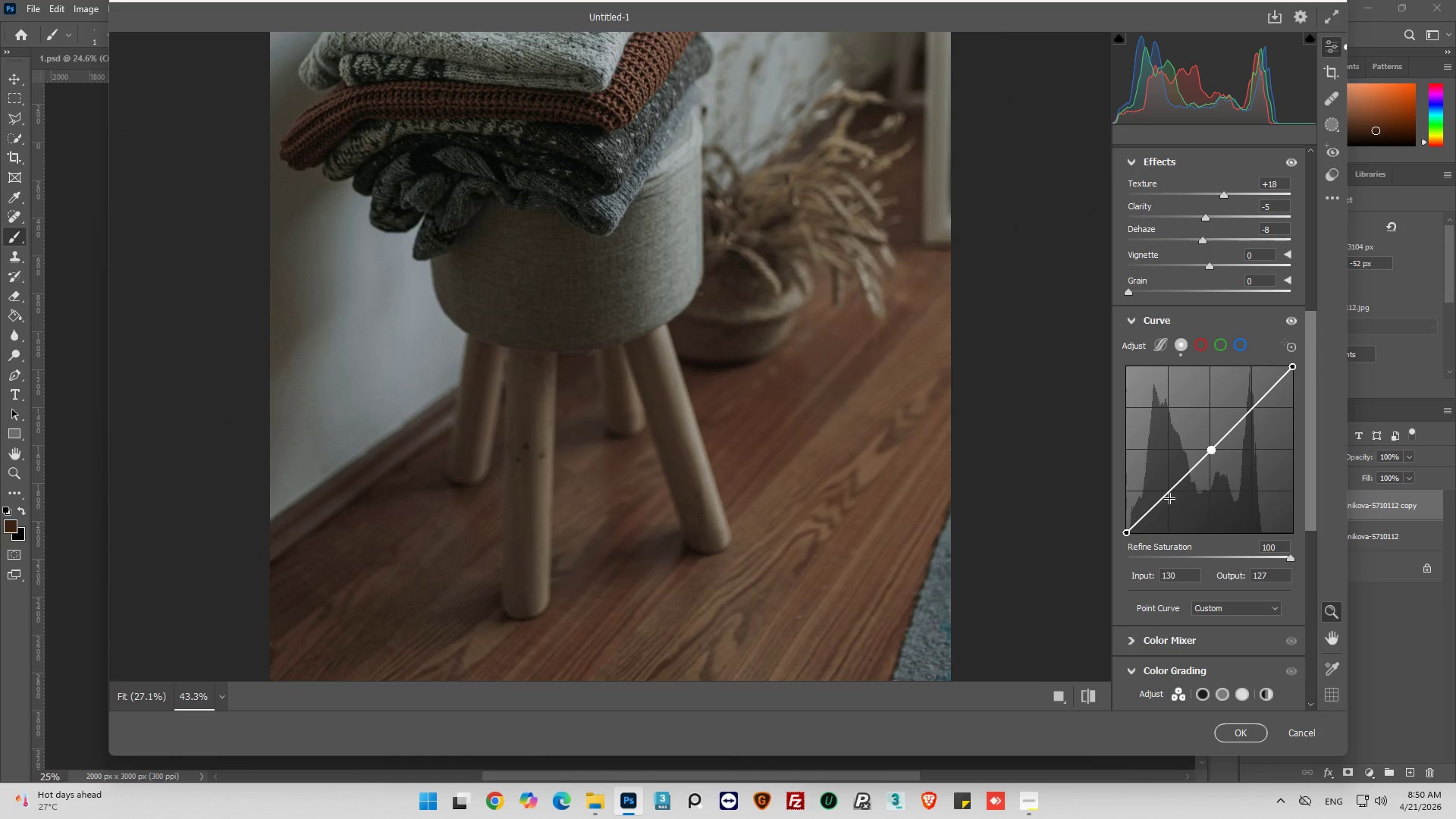 
left_click([1171, 495])
 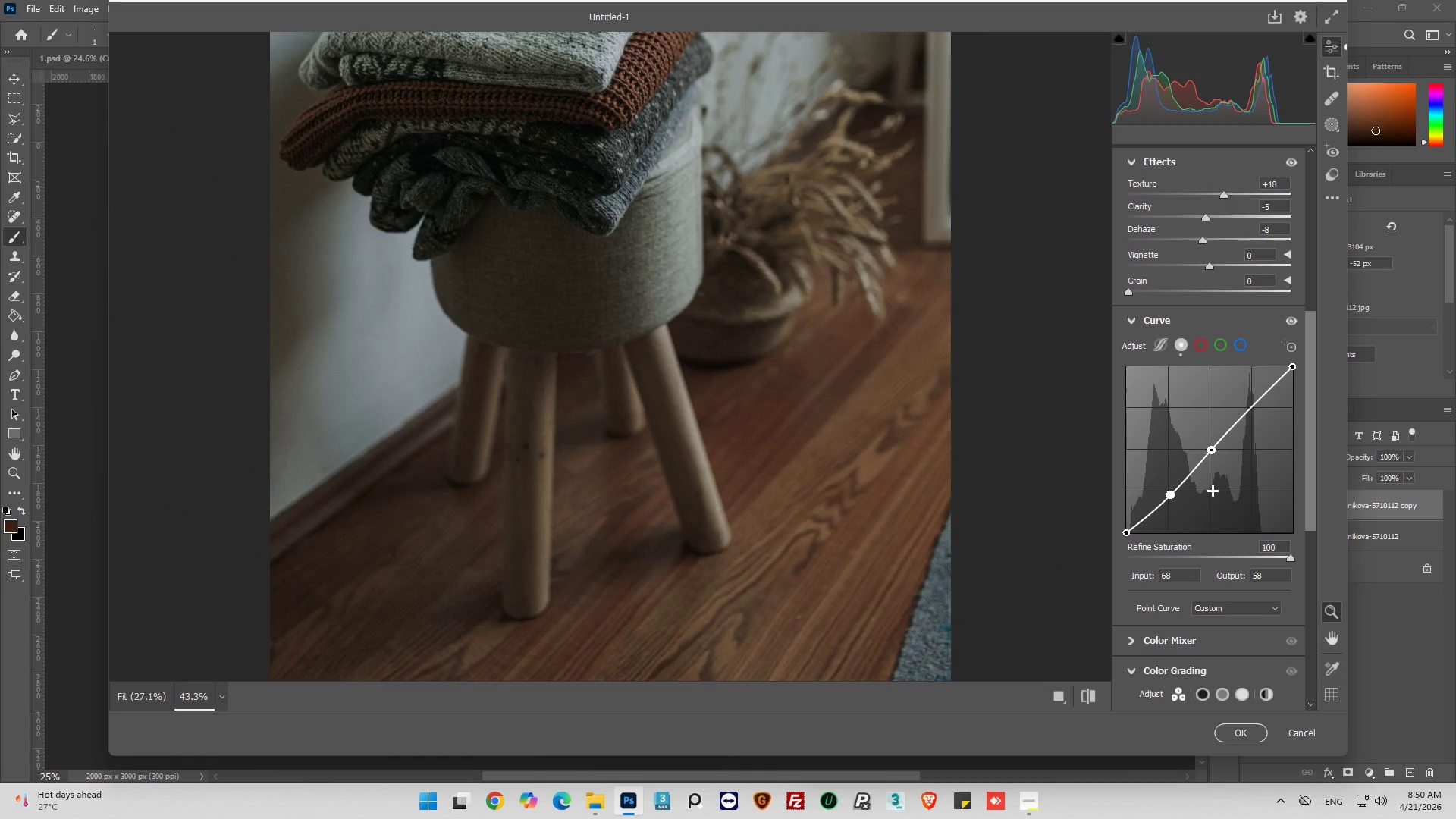 
wait(26.16)
 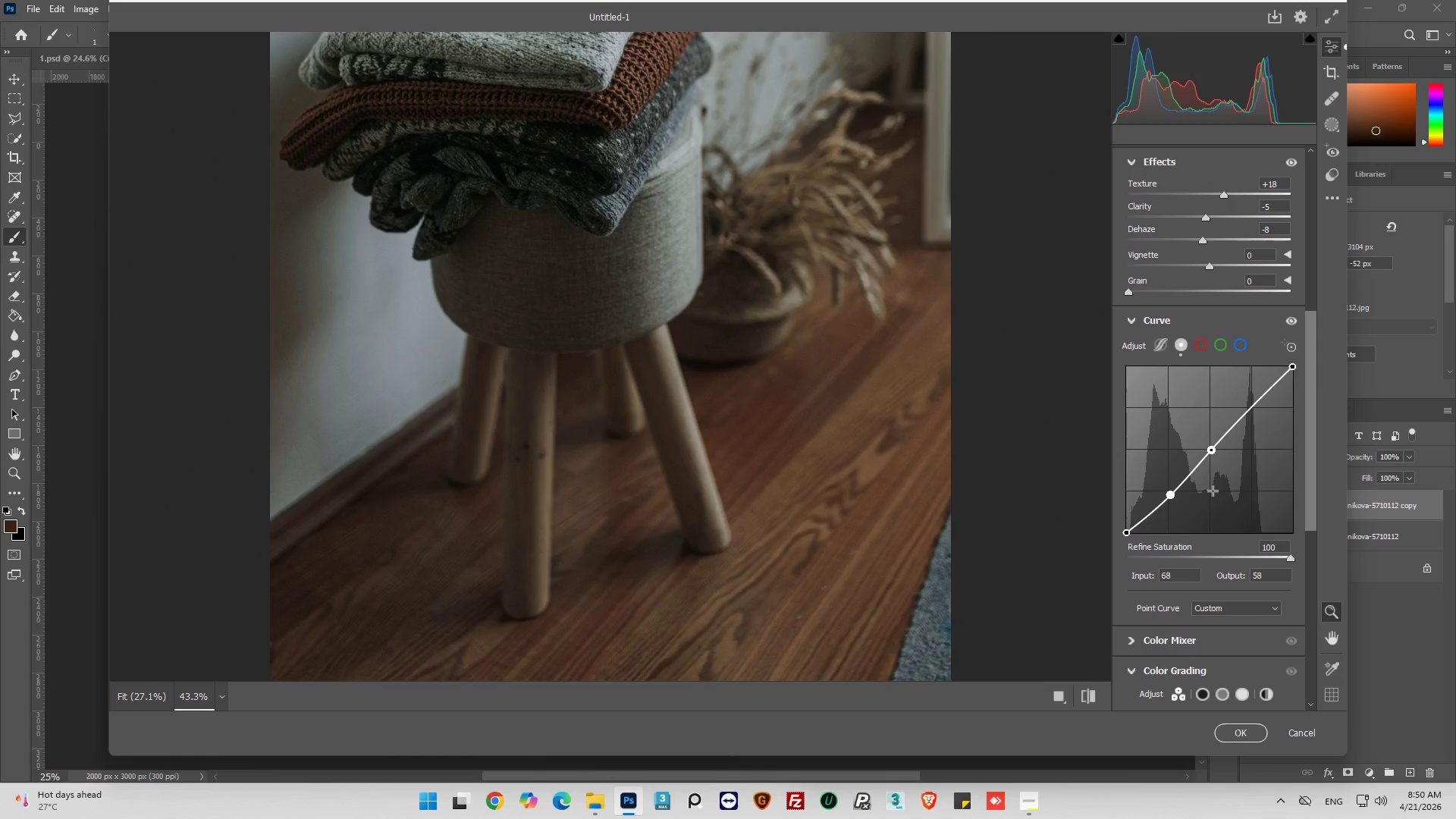 
left_click([1293, 324])
 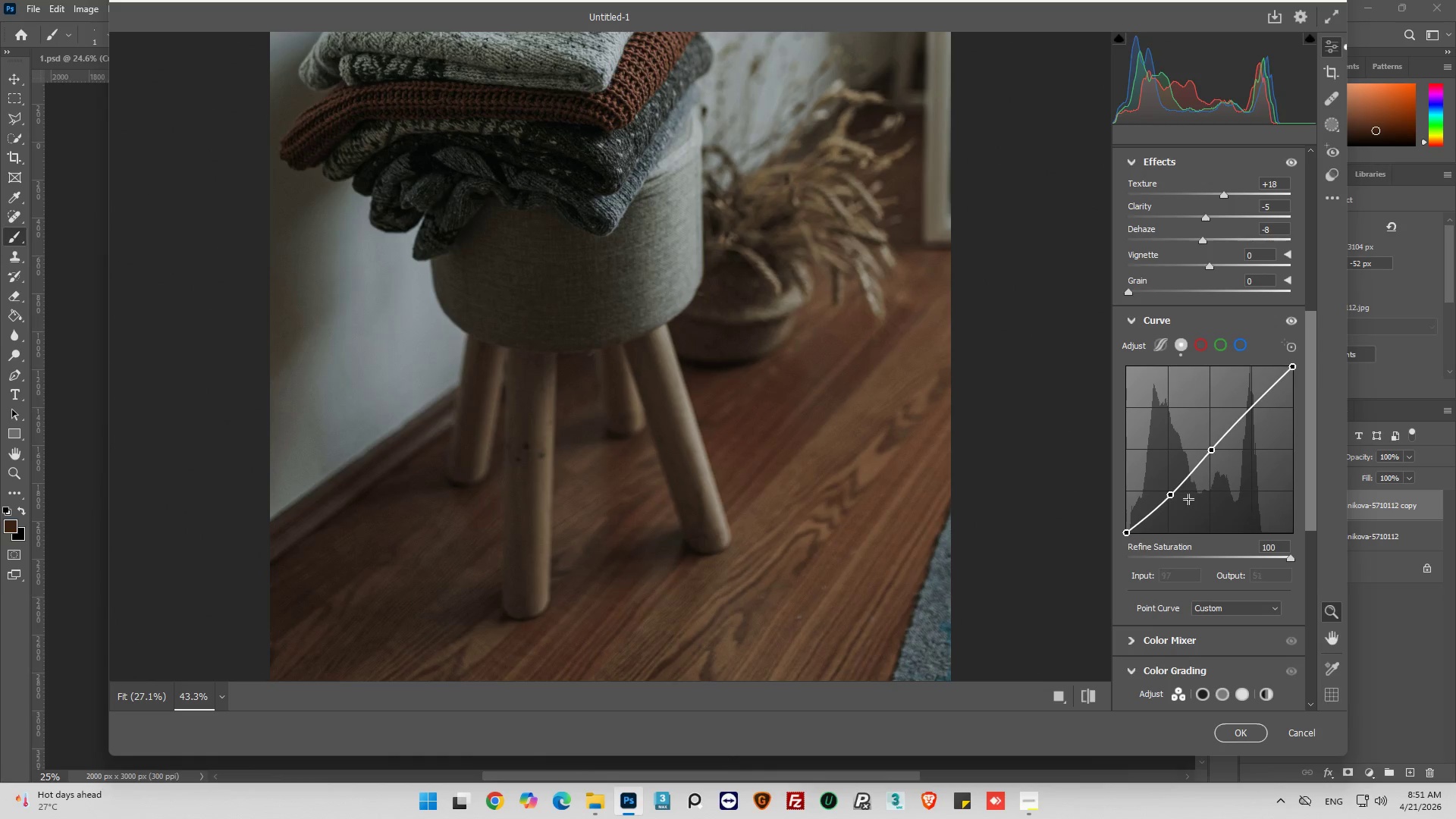 
left_click_drag(start_coordinate=[1175, 496], to_coordinate=[1172, 488])
 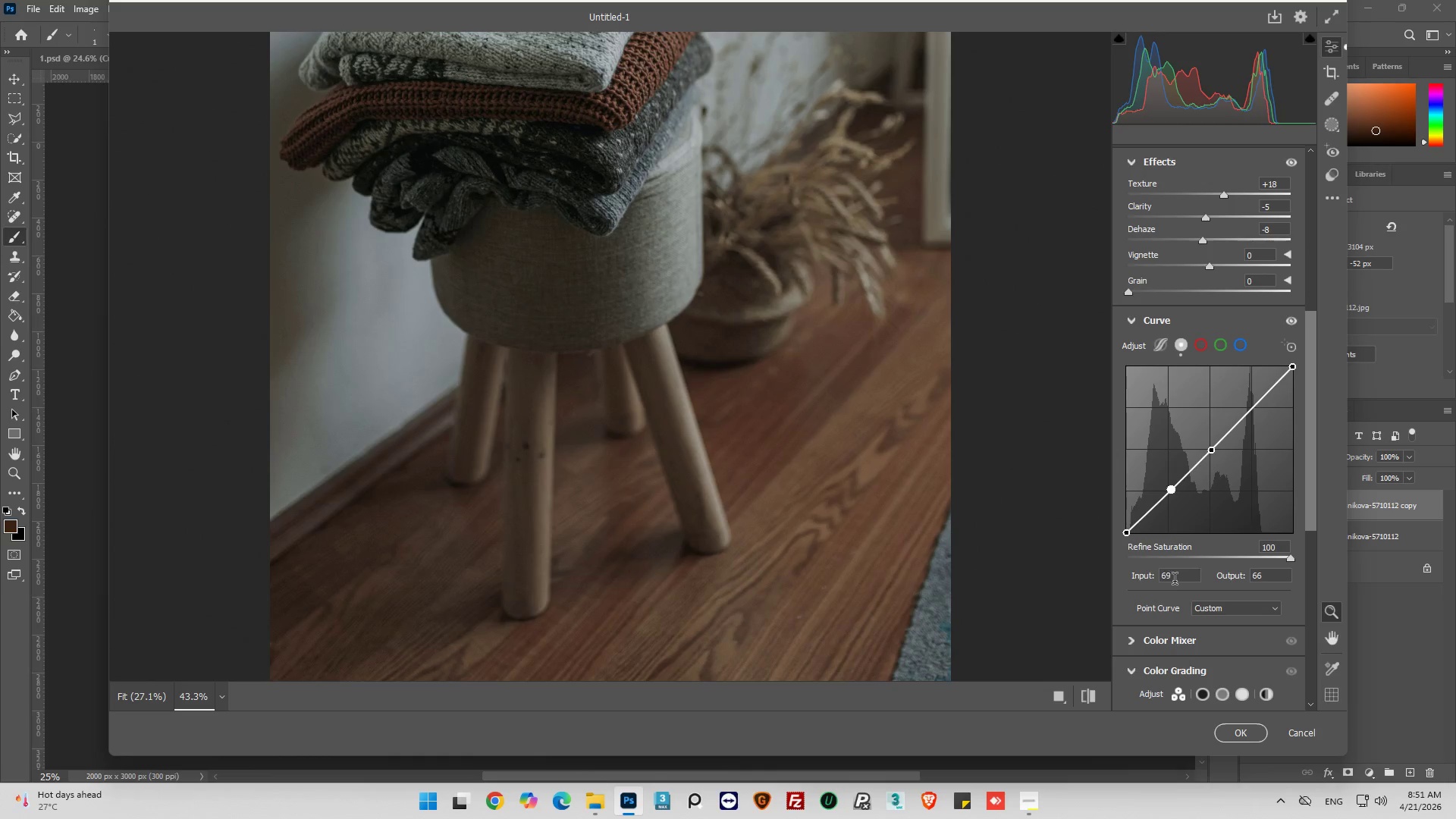 
double_click([1175, 581])
 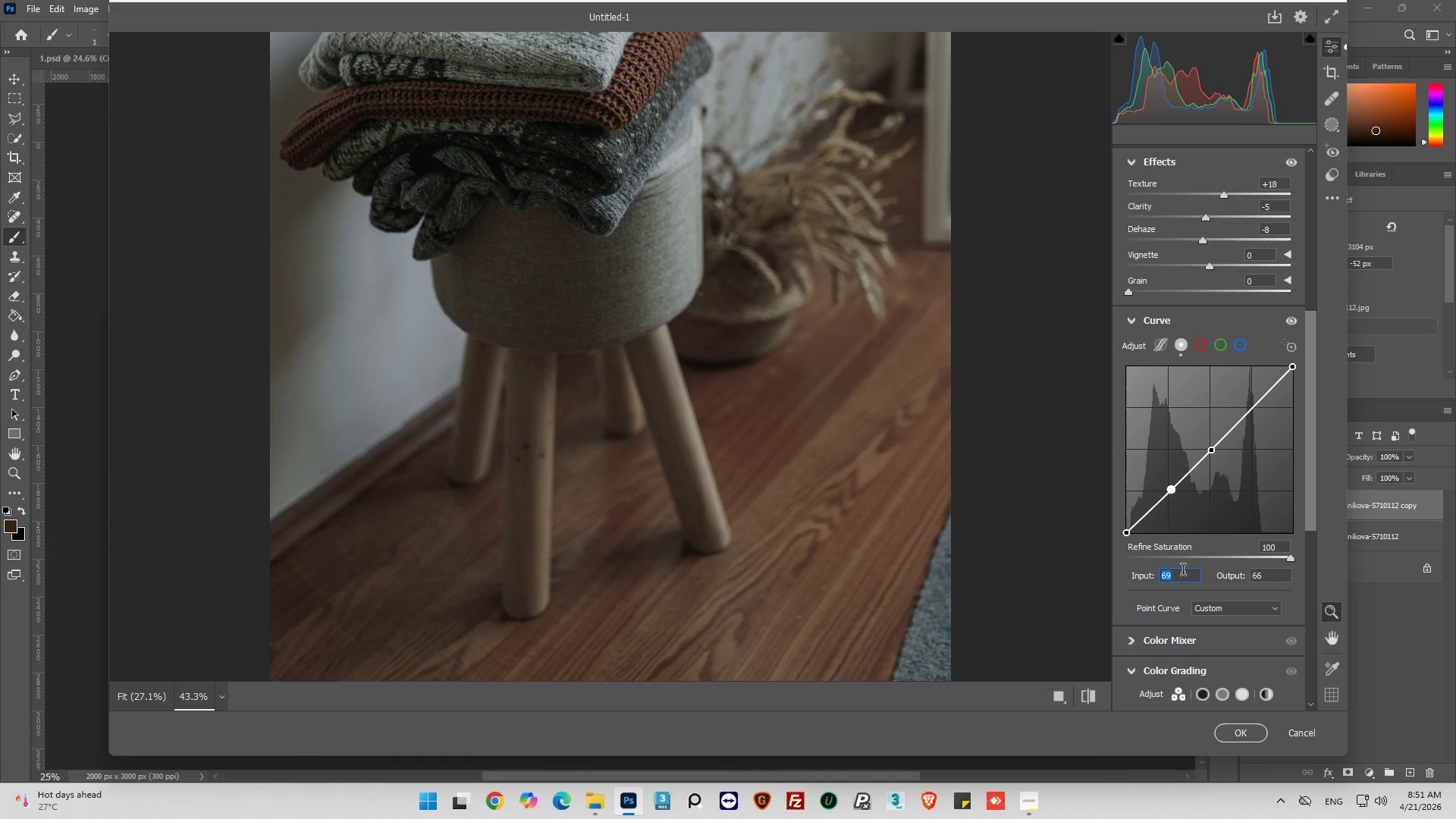 
key(Alt+0)
 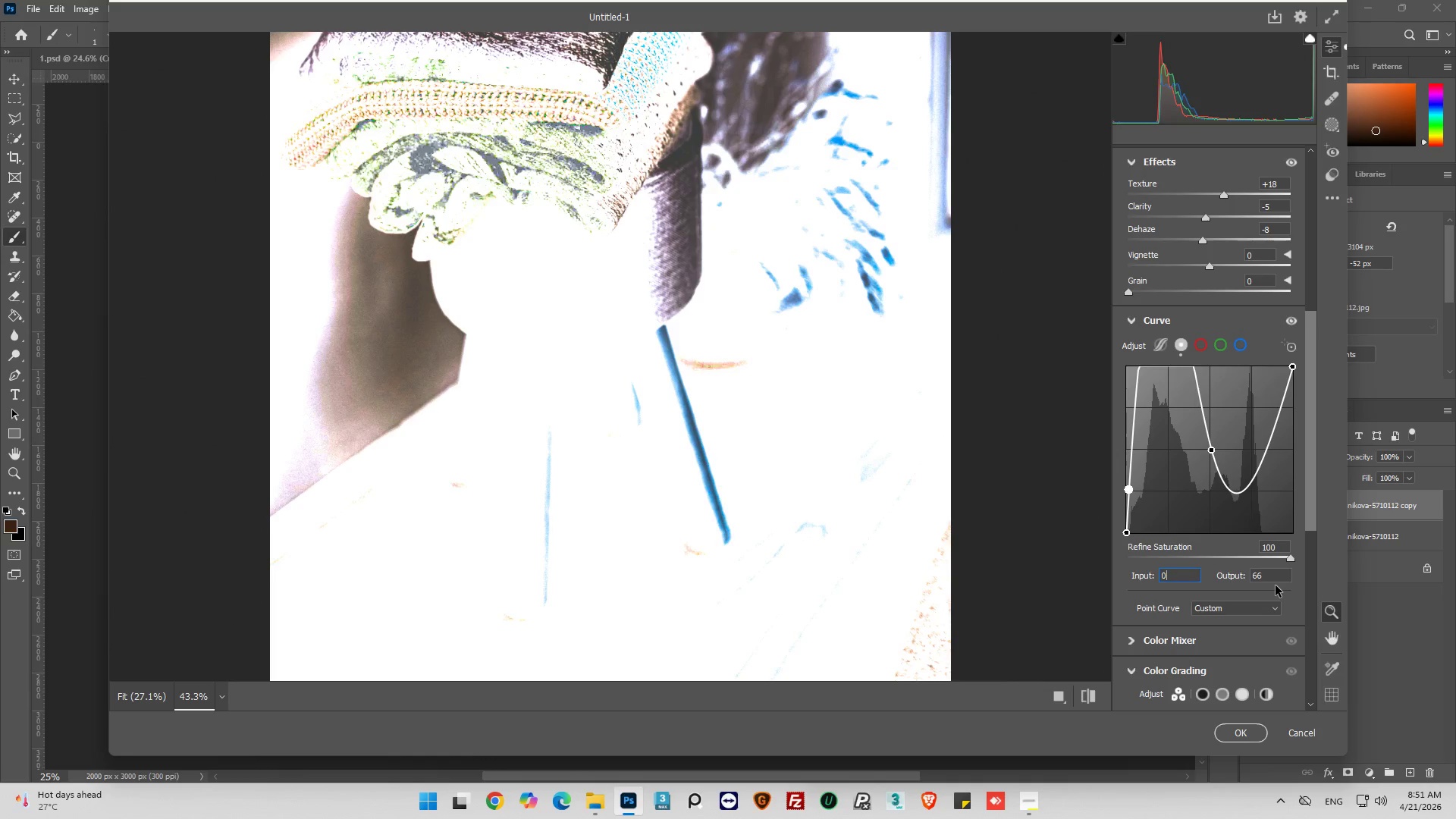 
key(Alt+Backspace)
 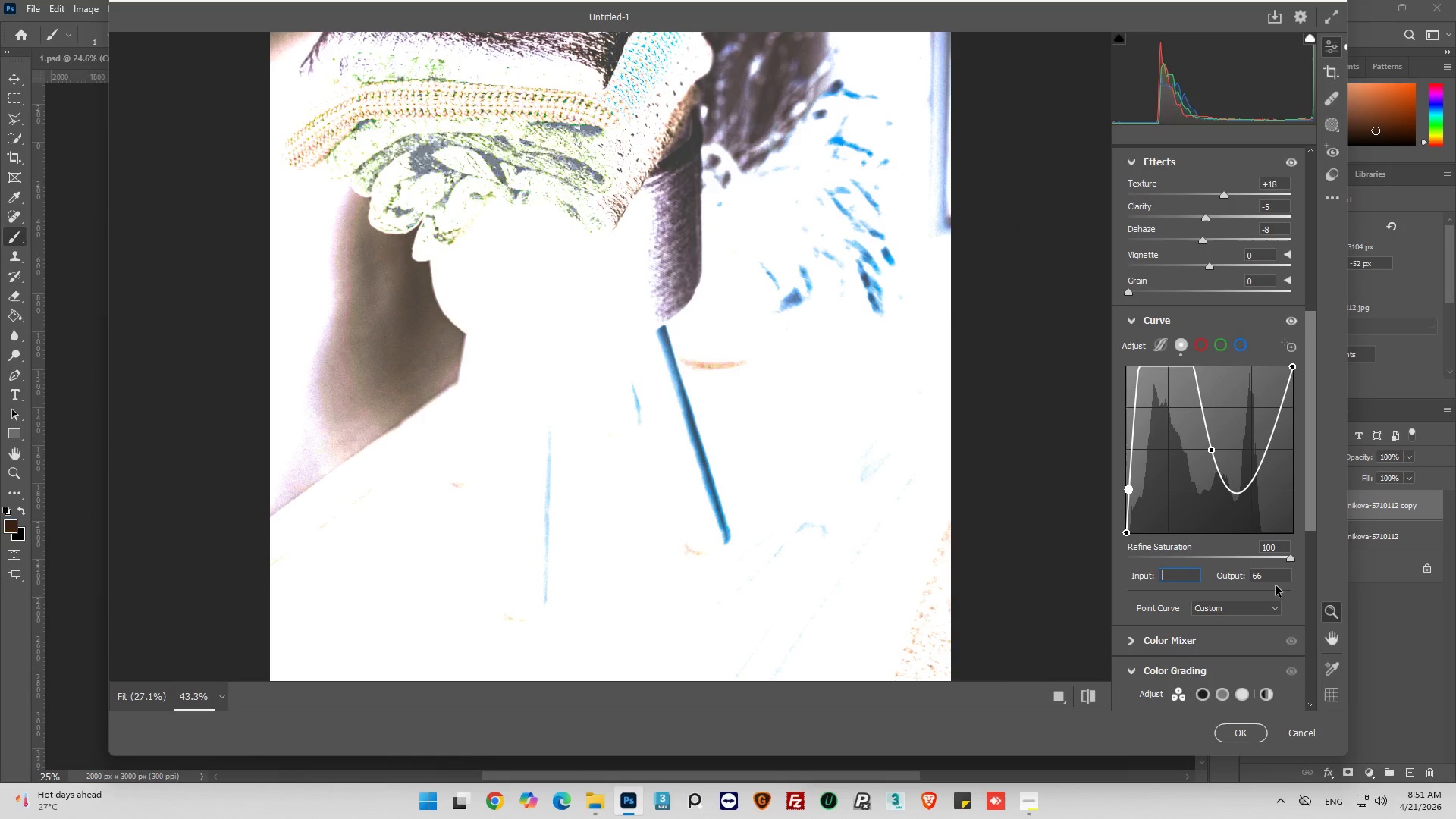 
key(Alt+1)
 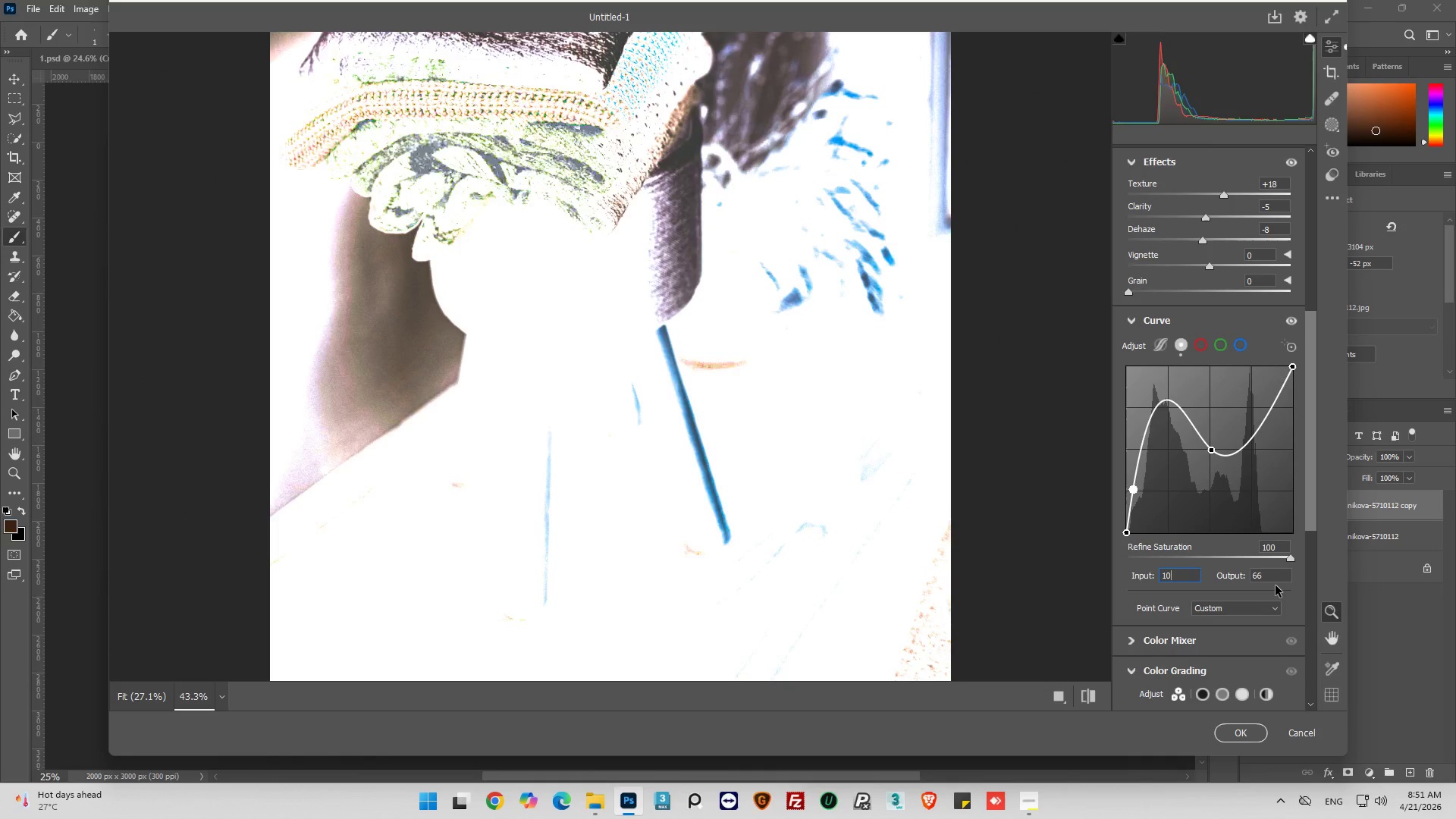 
key(Alt+0)
 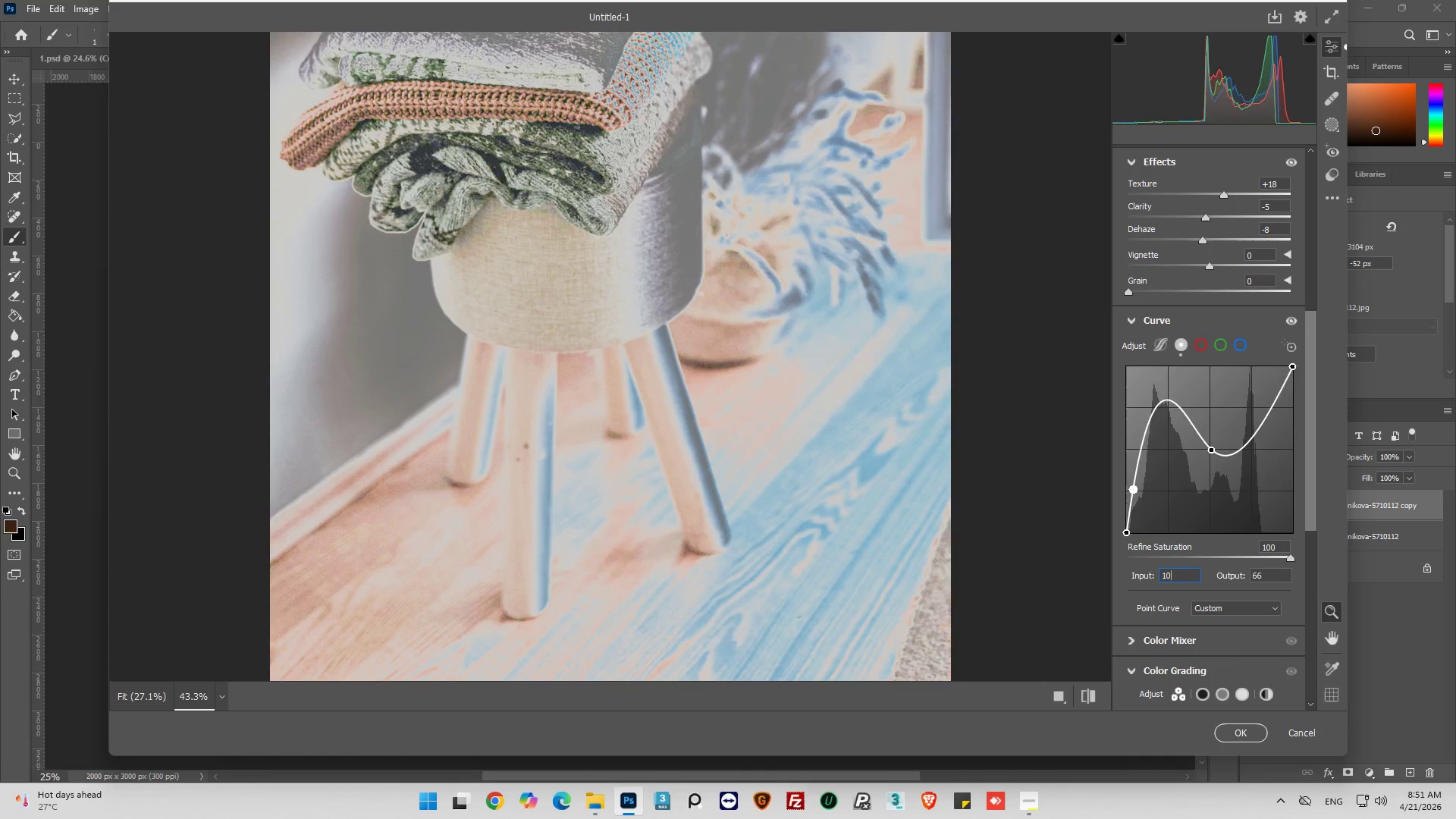 
key(Alt+0)
 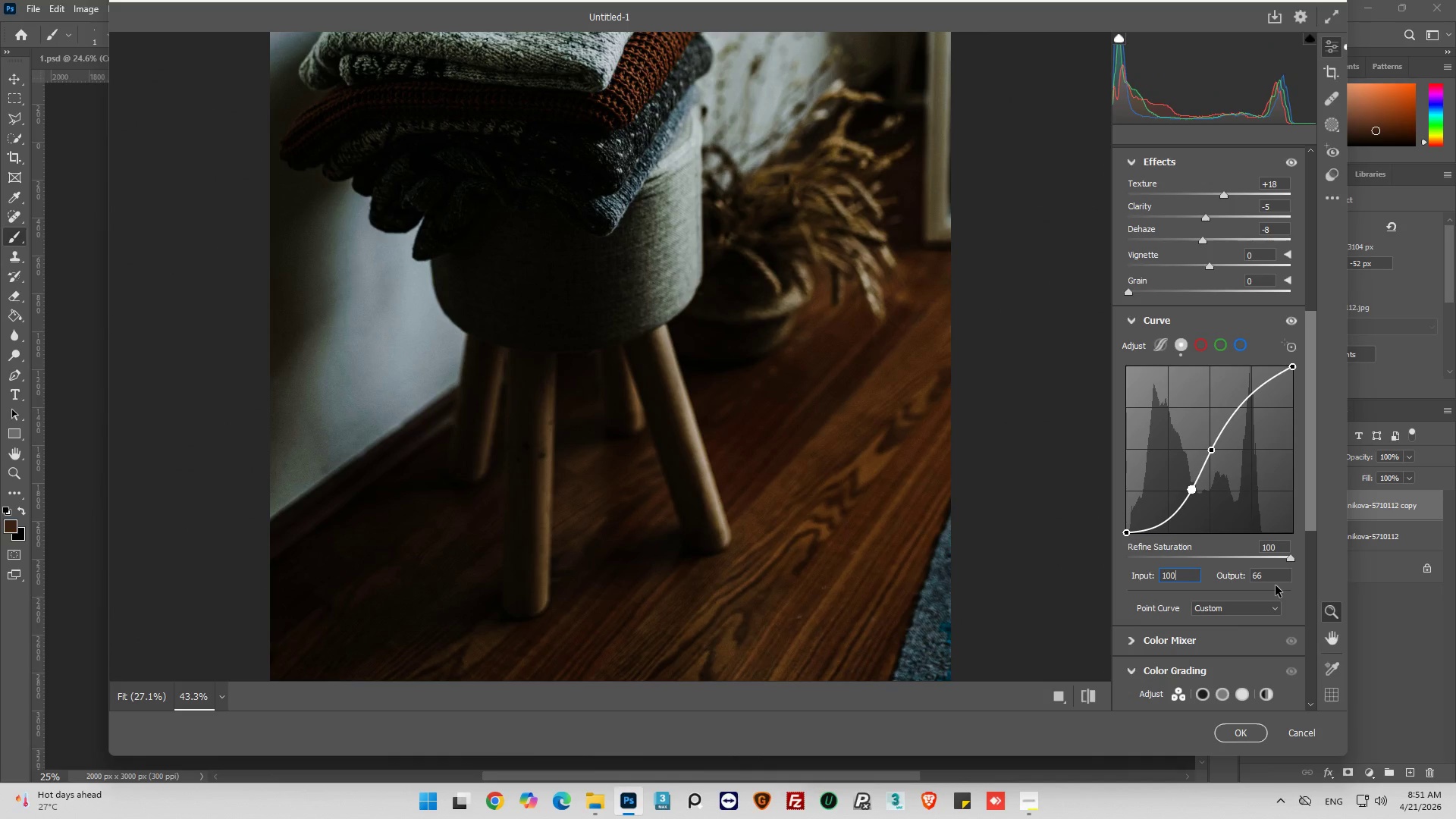 
key(Z)
 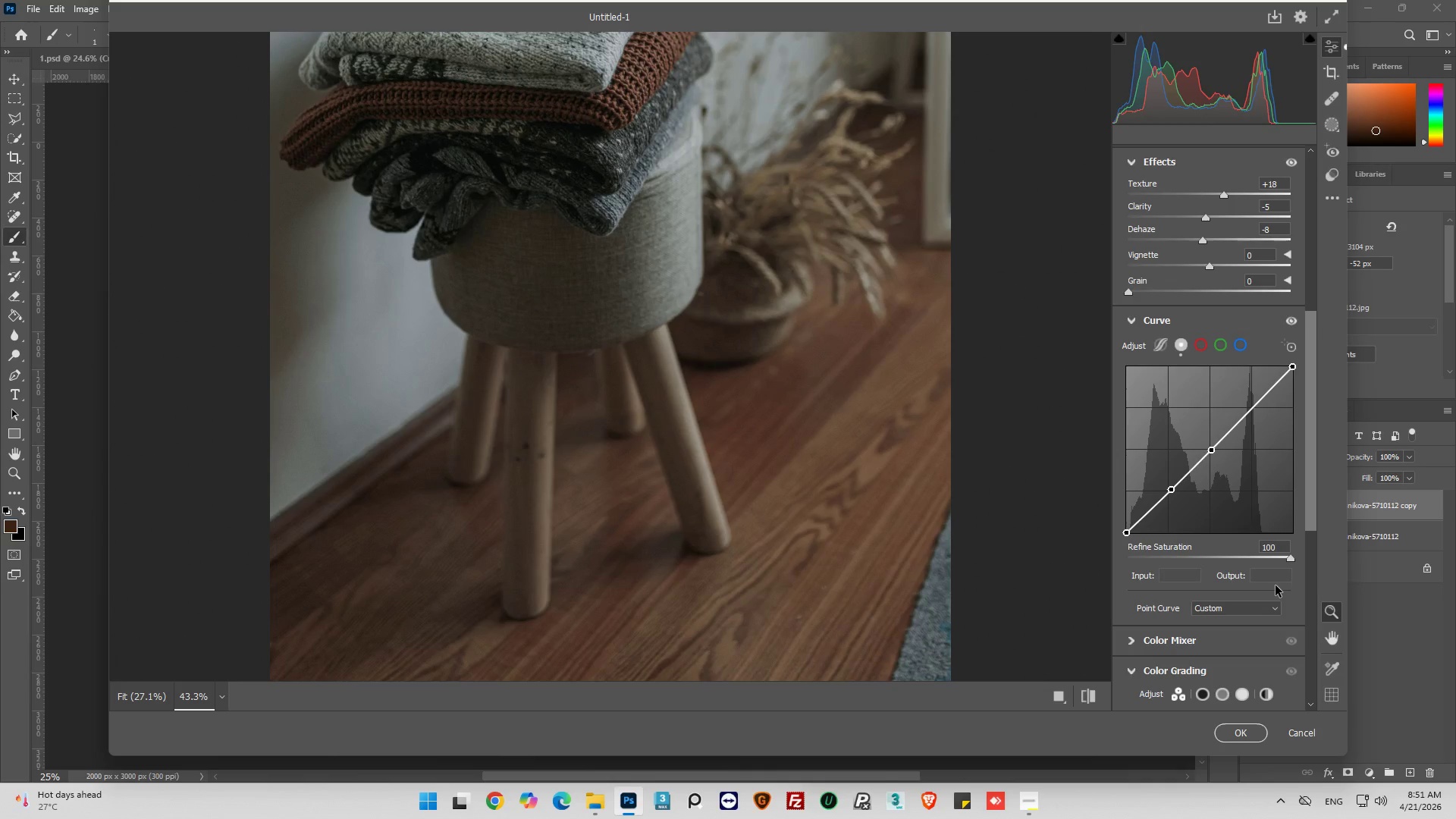 
key(Control+Z)
 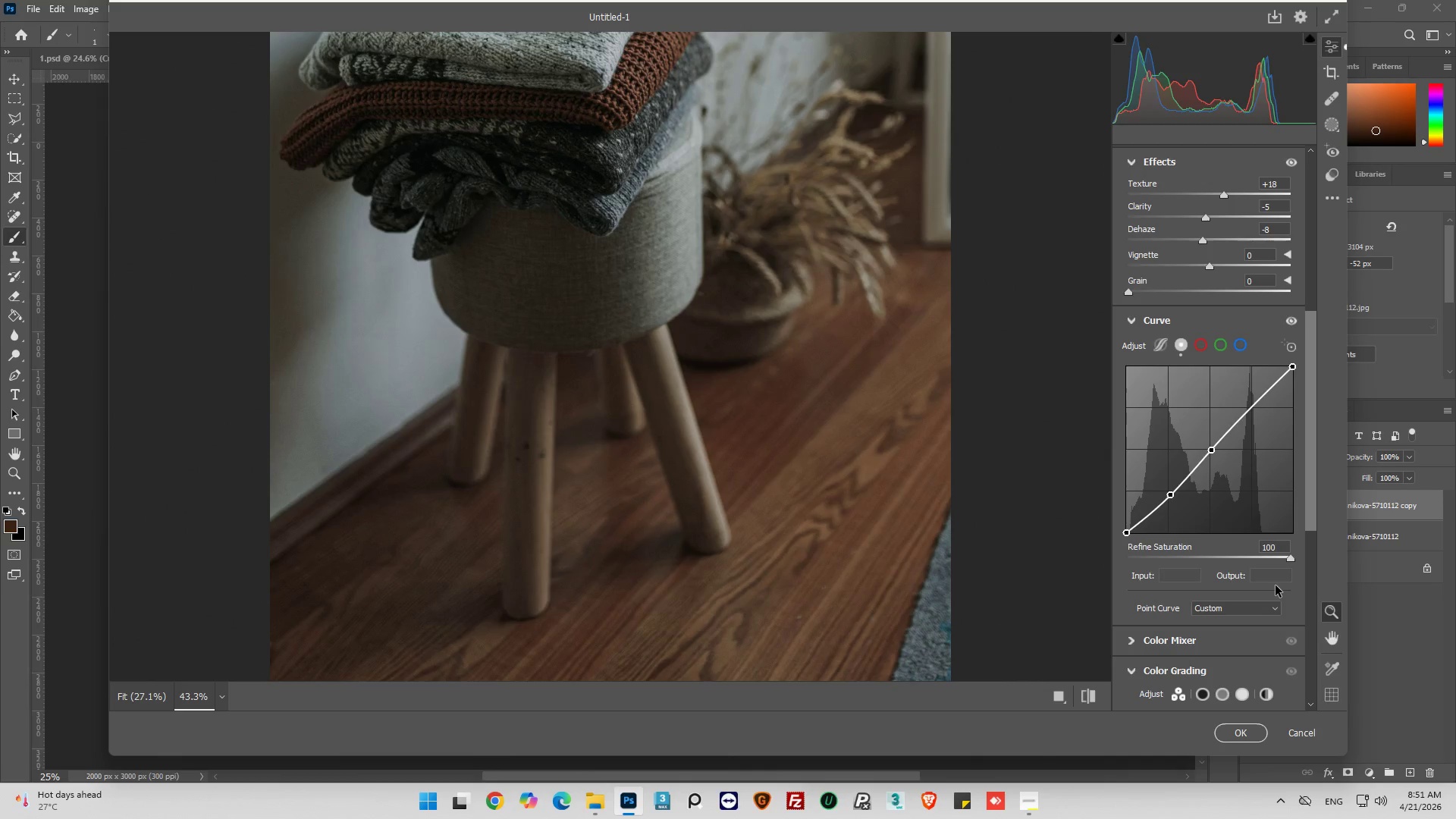 
key(Control+Z)
 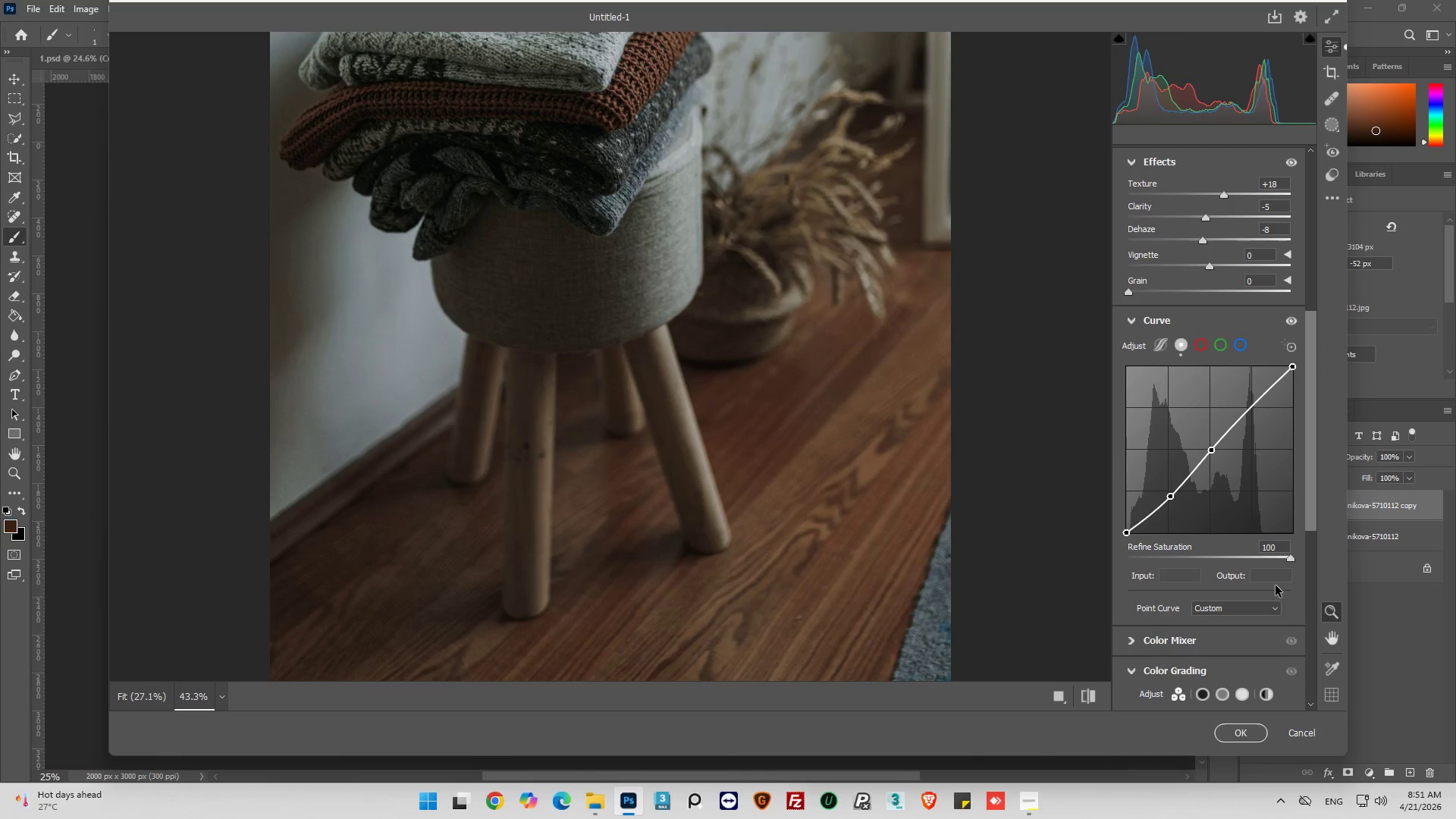 
key(Control+Z)
 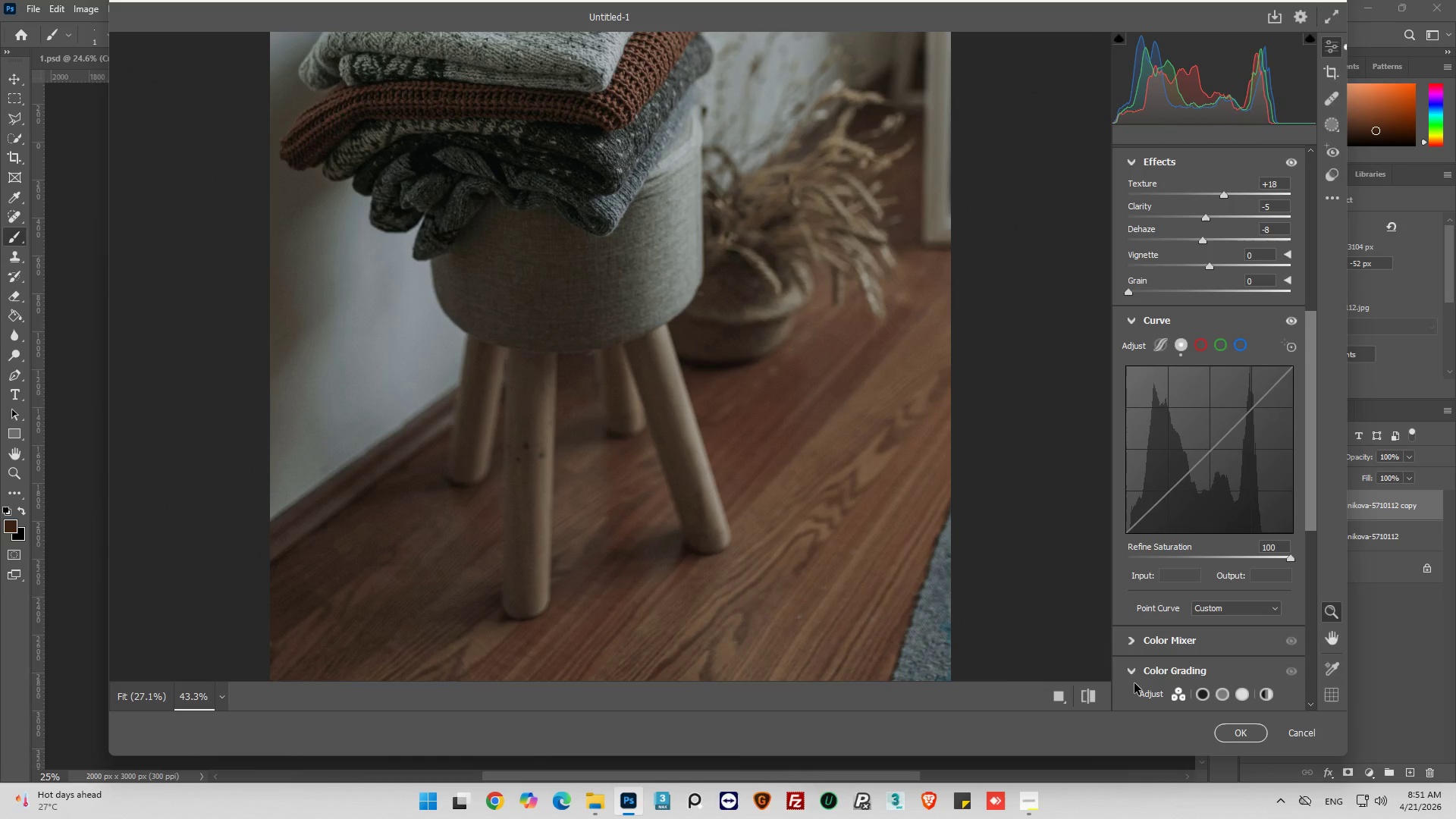 
wait(5.48)
 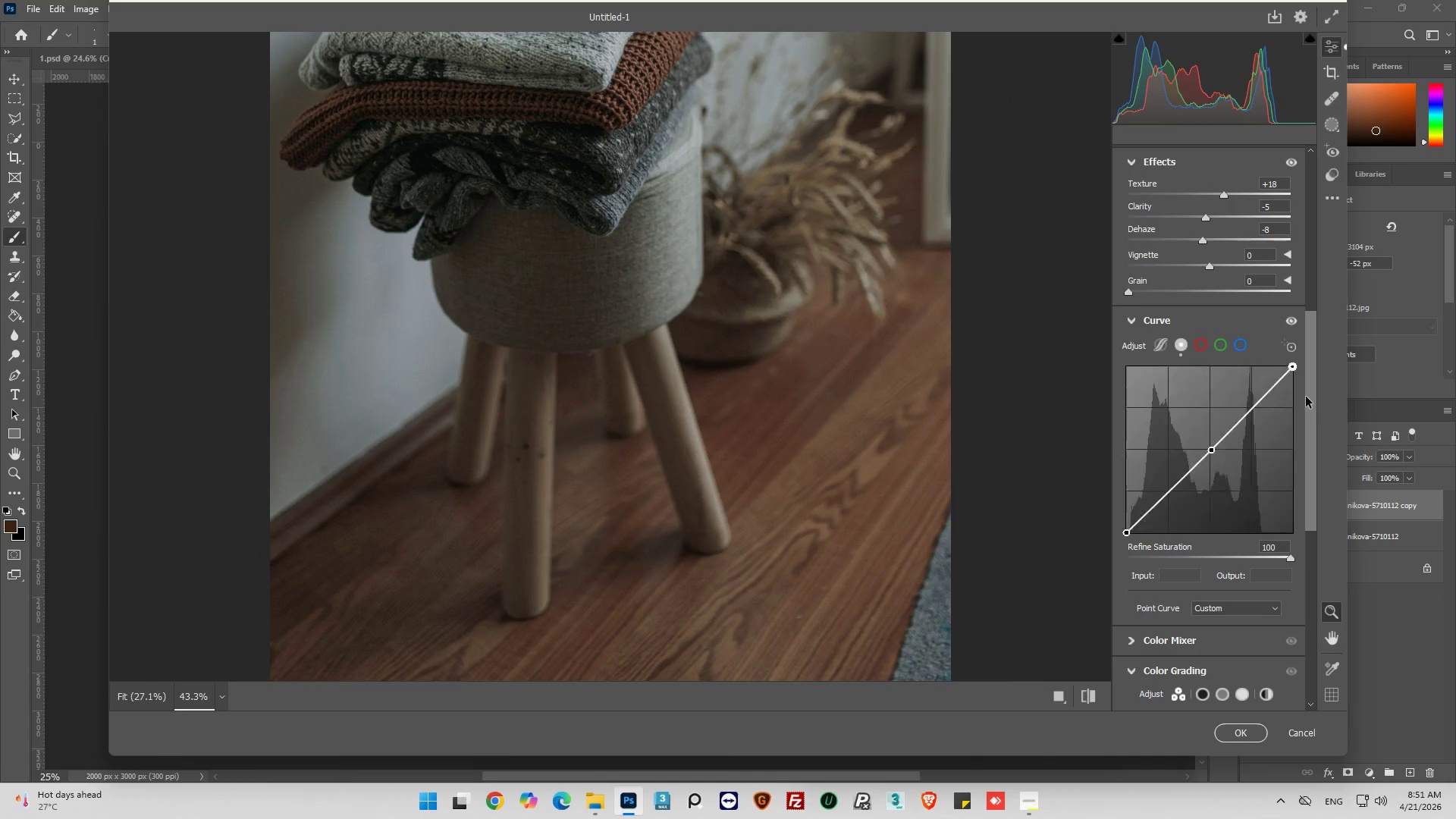 
hold_key(key=ControlLeft, duration=0.56)
 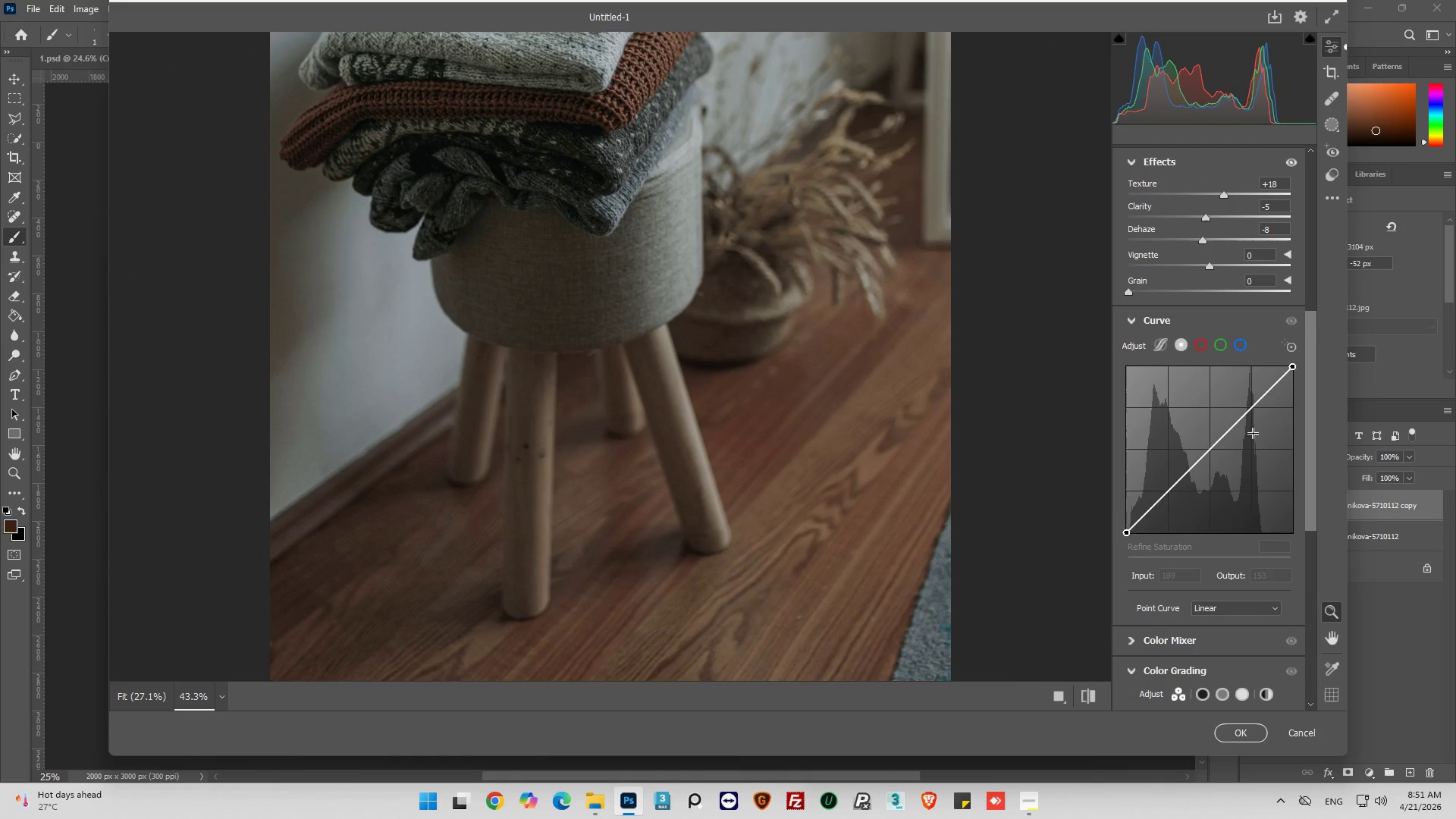 
key(Z)
 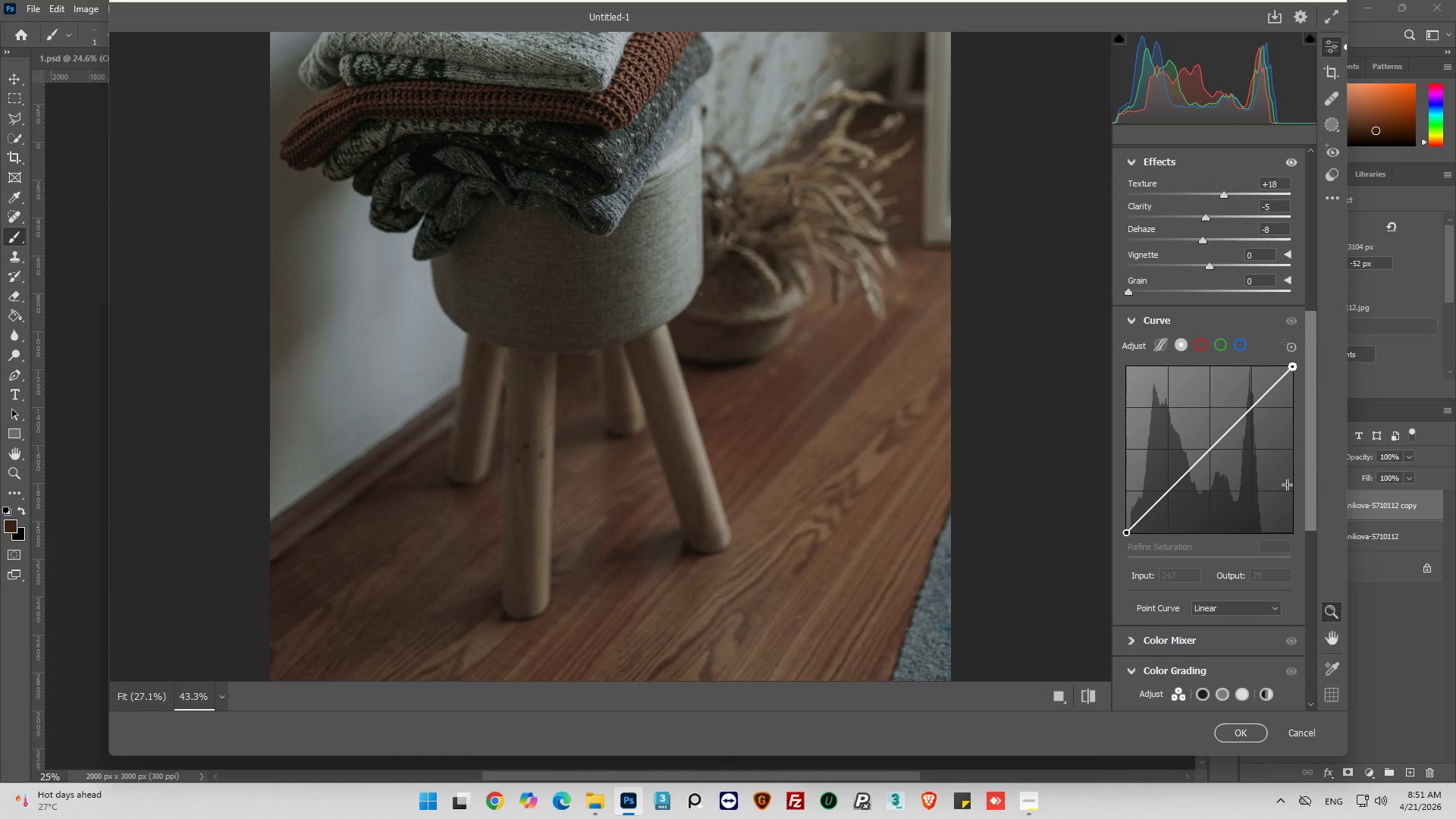 
wait(12.66)
 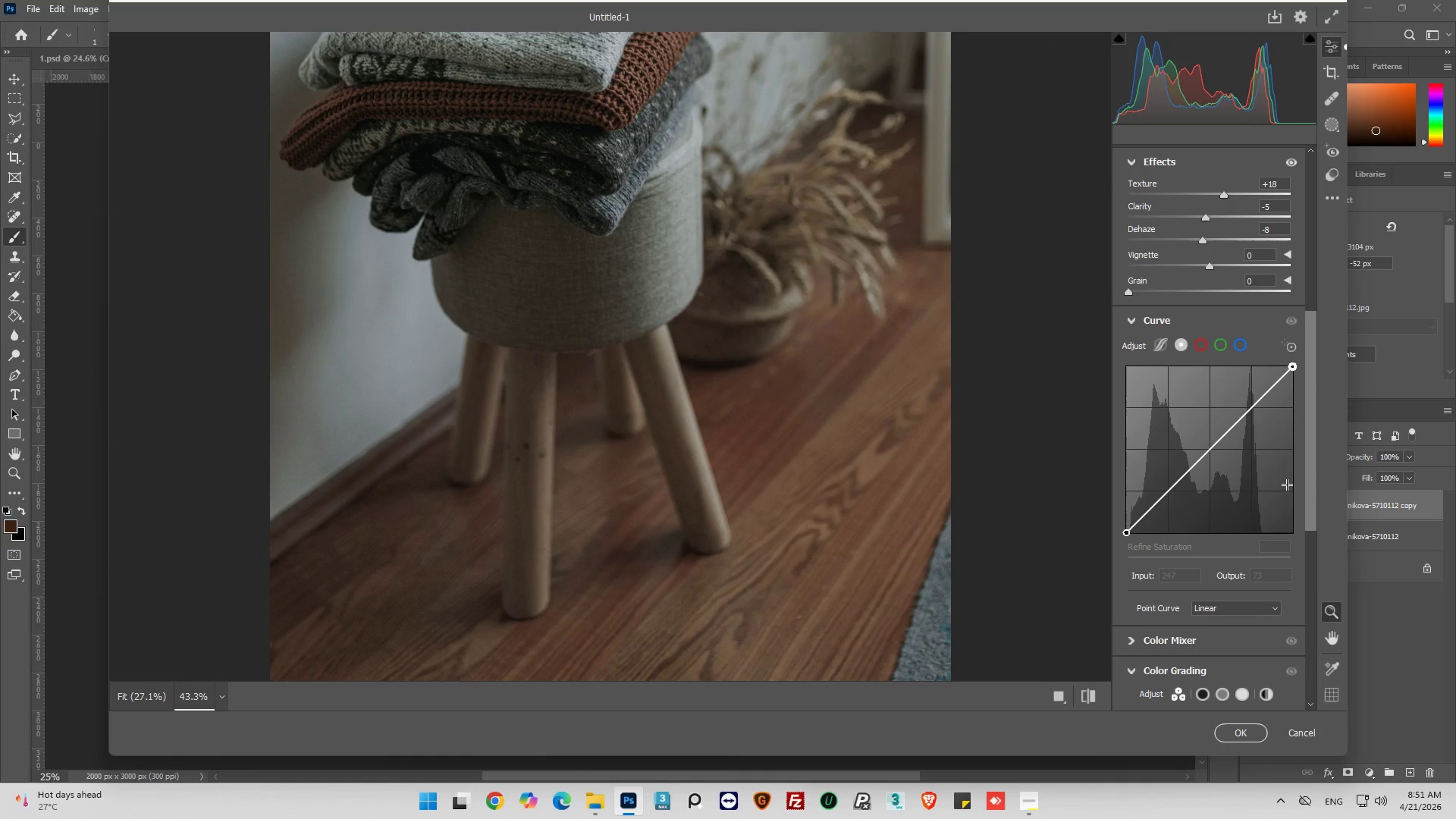 
left_click_drag(start_coordinate=[1309, 407], to_coordinate=[1312, 268])
 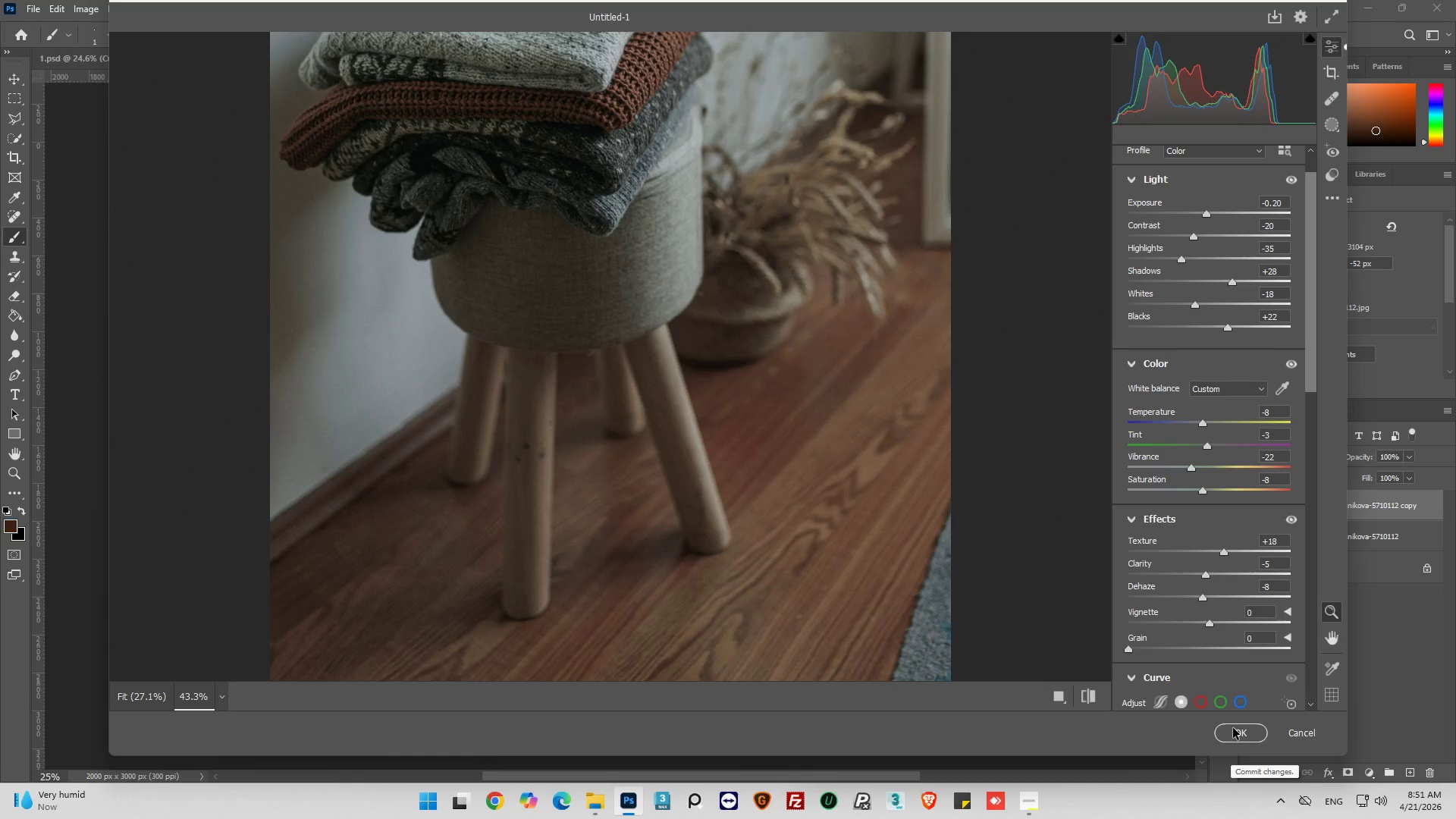 
wait(19.06)
 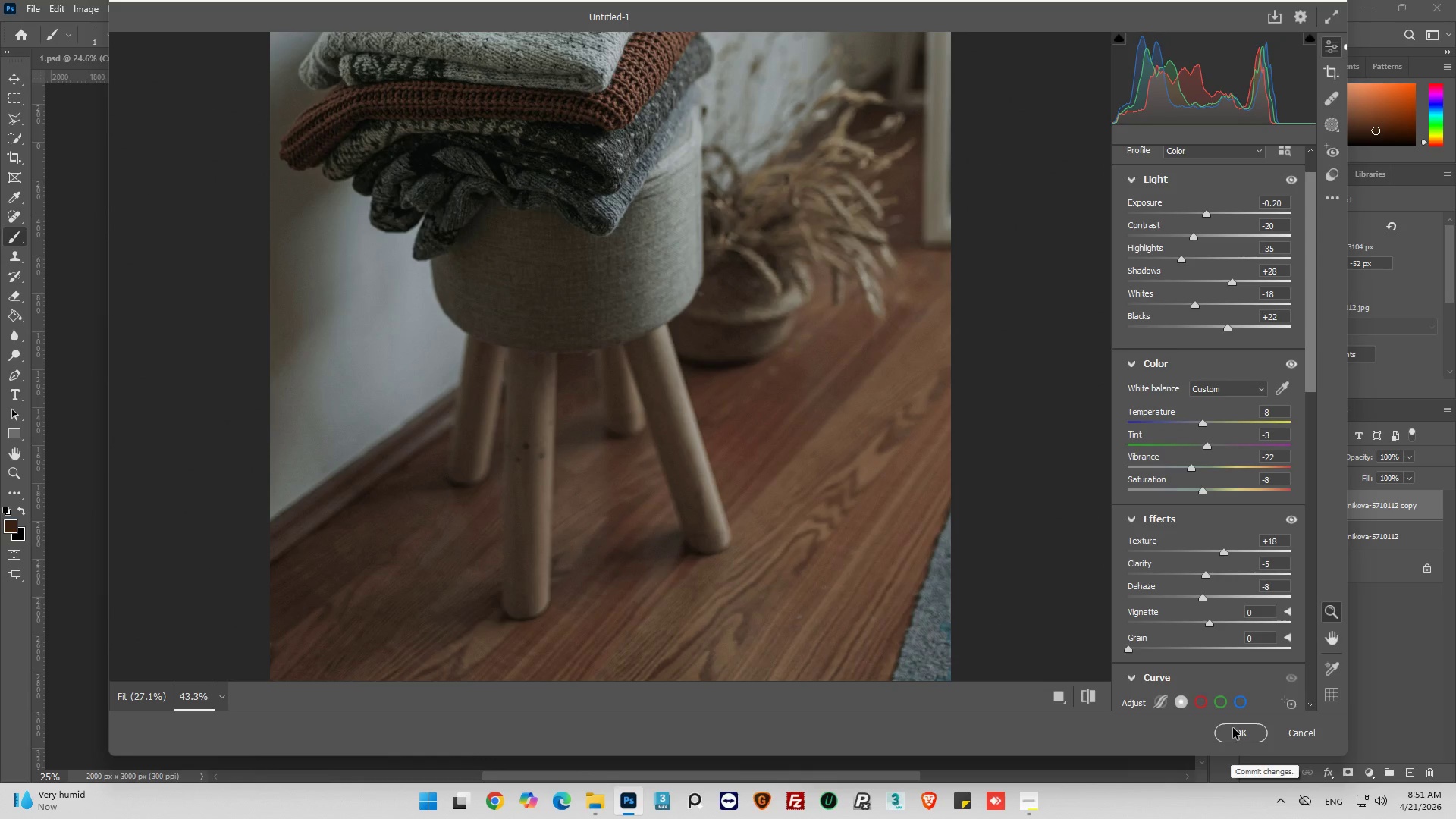 
left_click([1237, 731])
 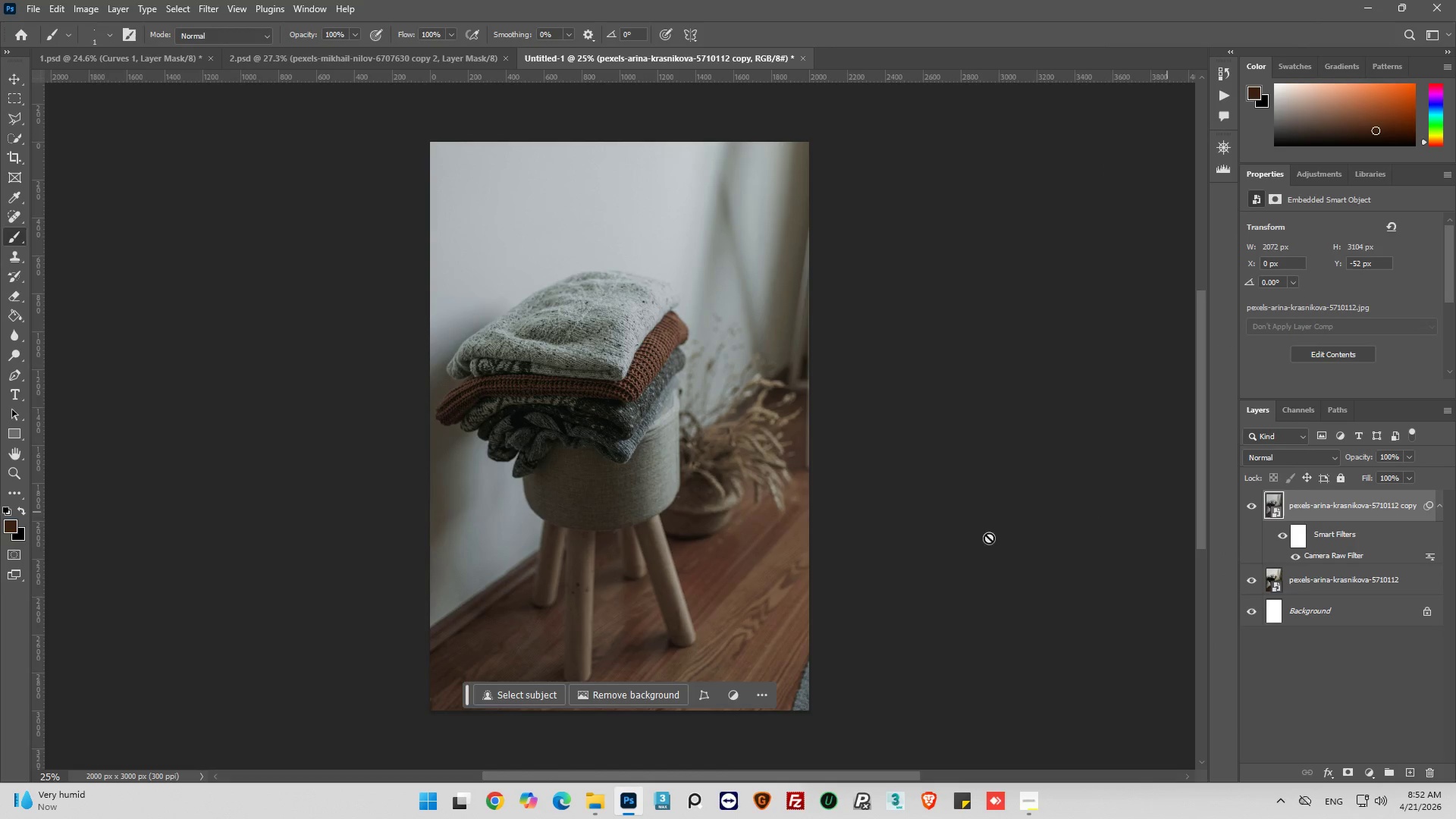 
key(Alt+AltLeft)
 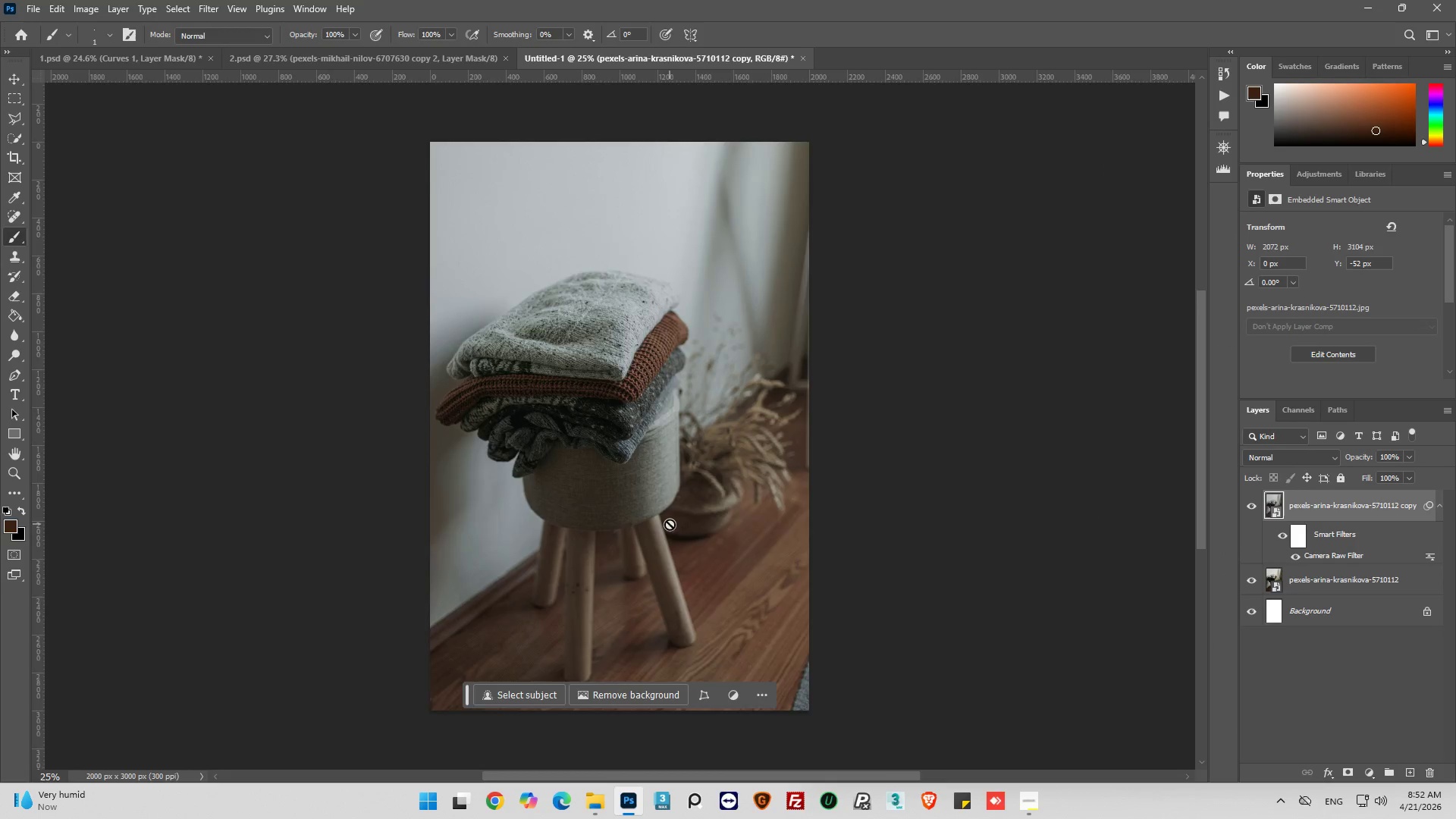 
hold_key(key=AltLeft, duration=0.34)
 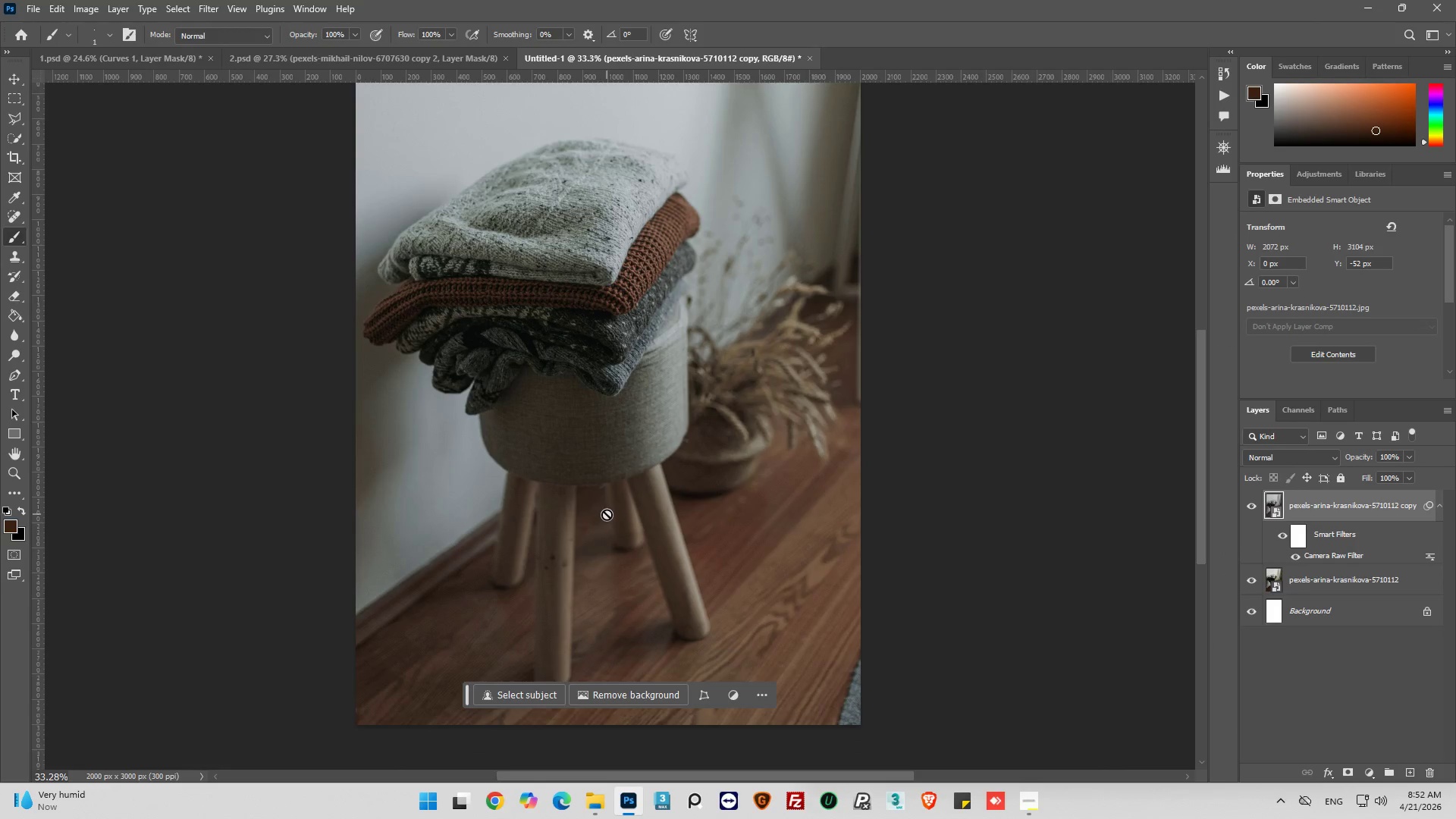 
key(Alt+AltLeft)
 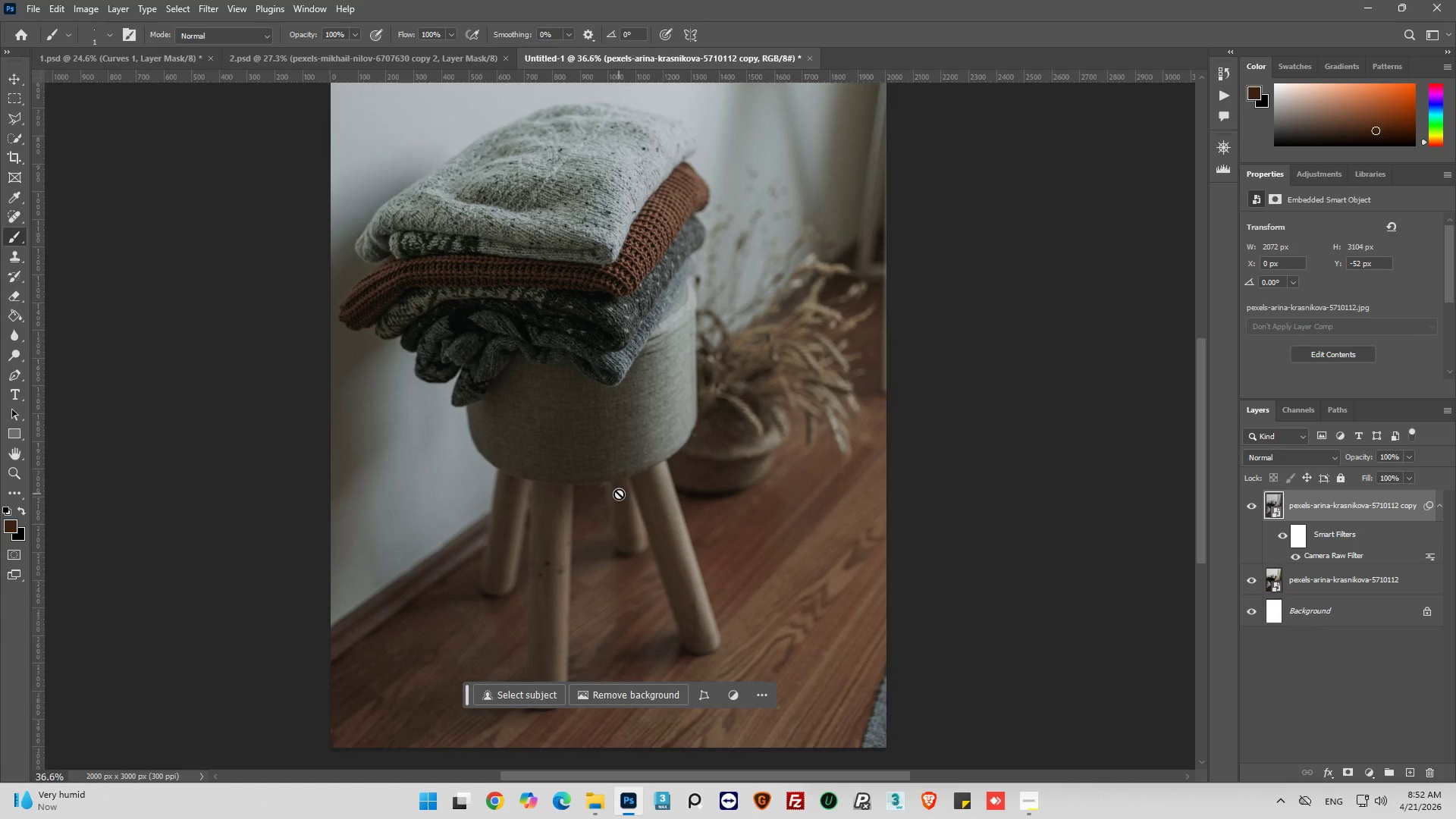 
scroll: coordinate [607, 514], scroll_direction: none, amount: 0.0
 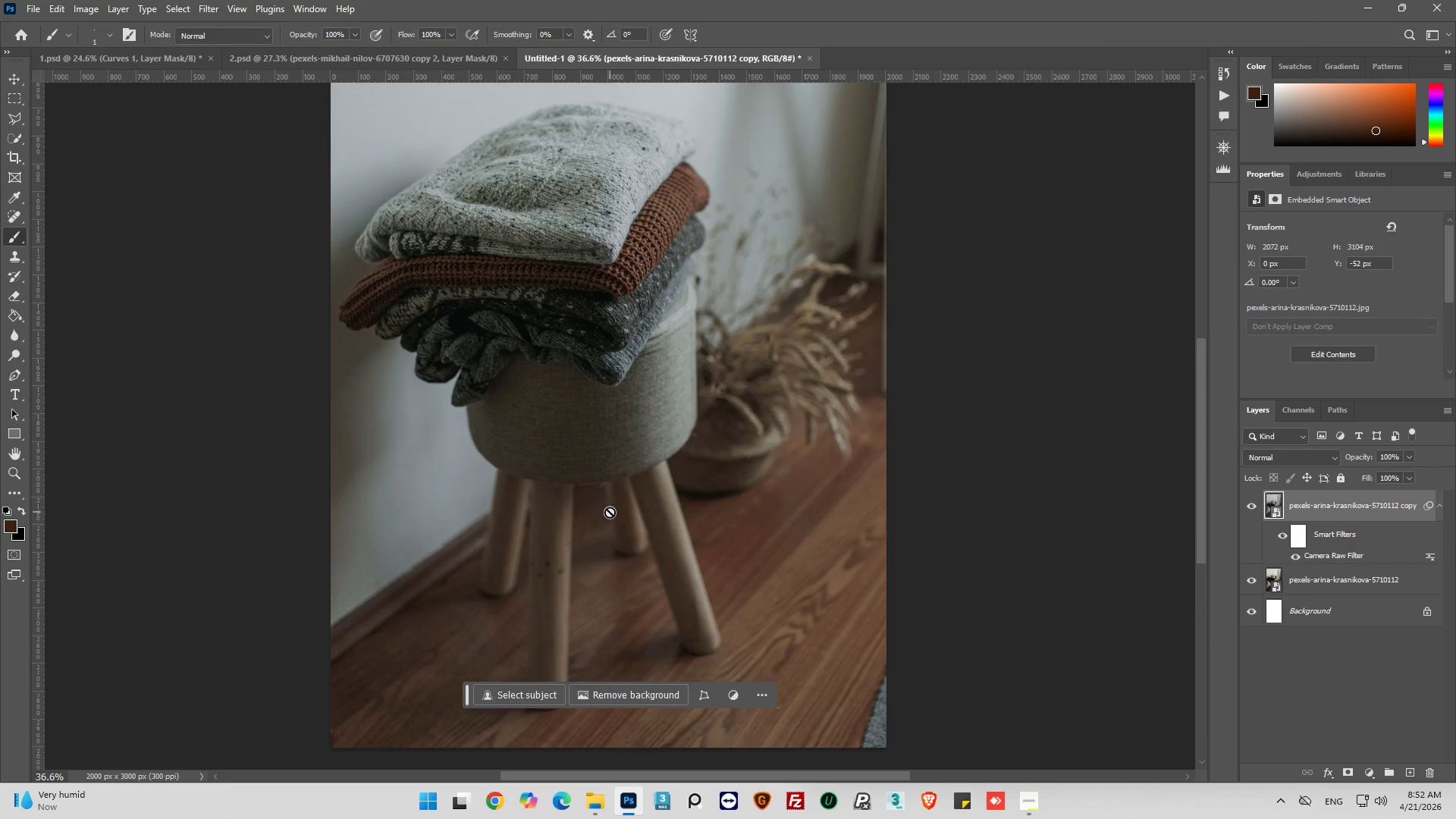 
key(Alt+AltLeft)
 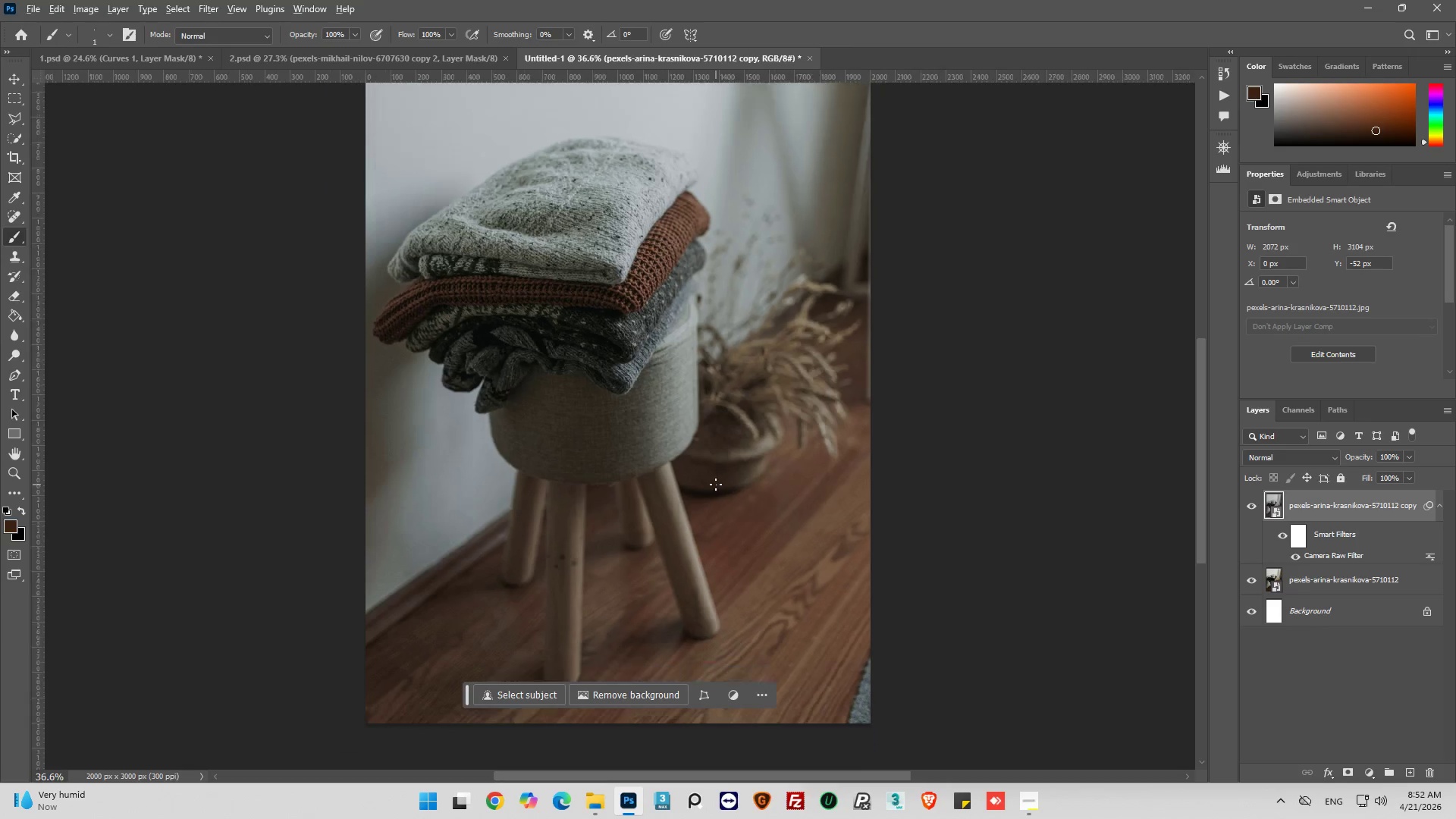 
scroll: coordinate [716, 485], scroll_direction: up, amount: 2.0
 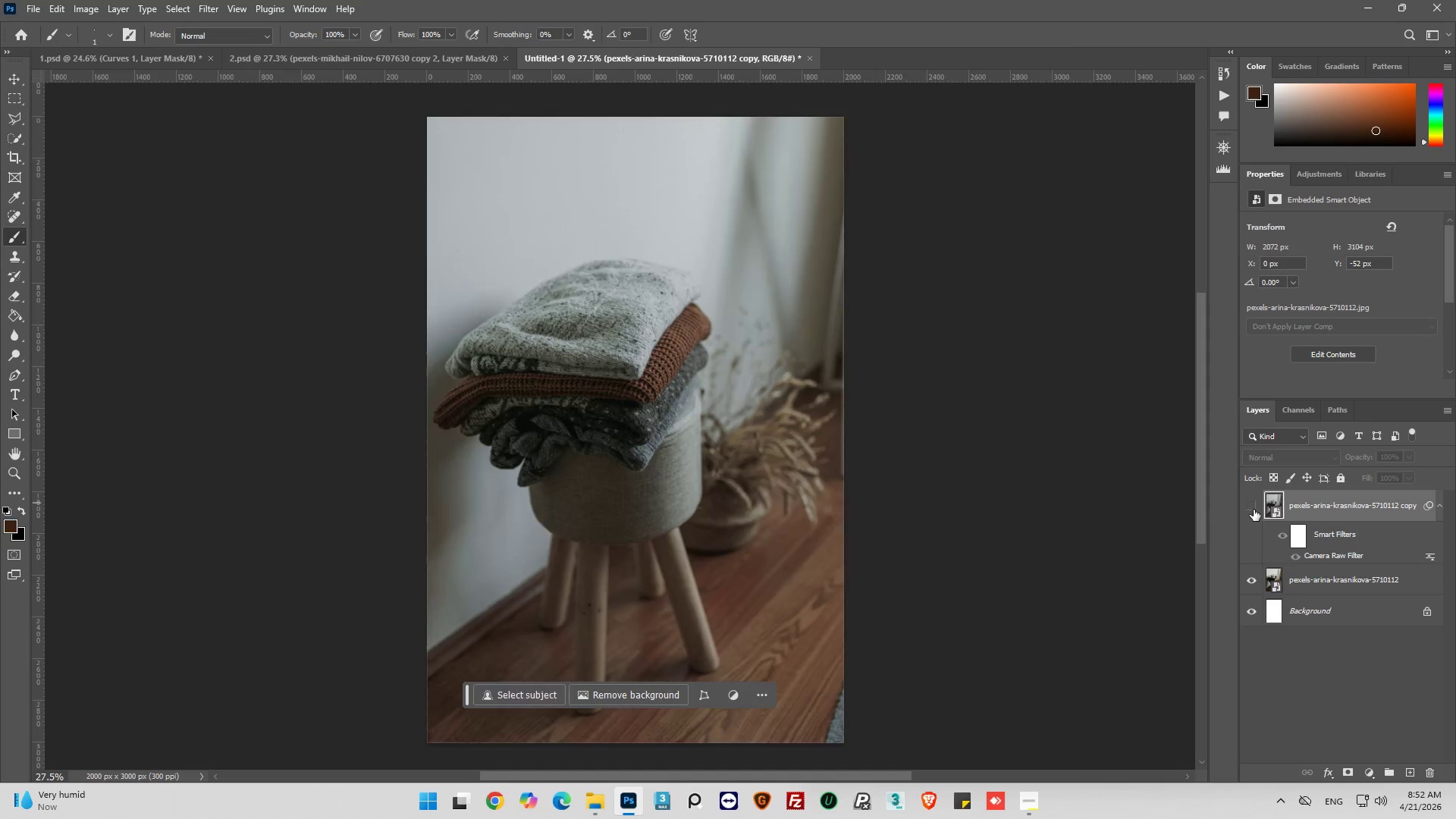 
double_click([1254, 510])
 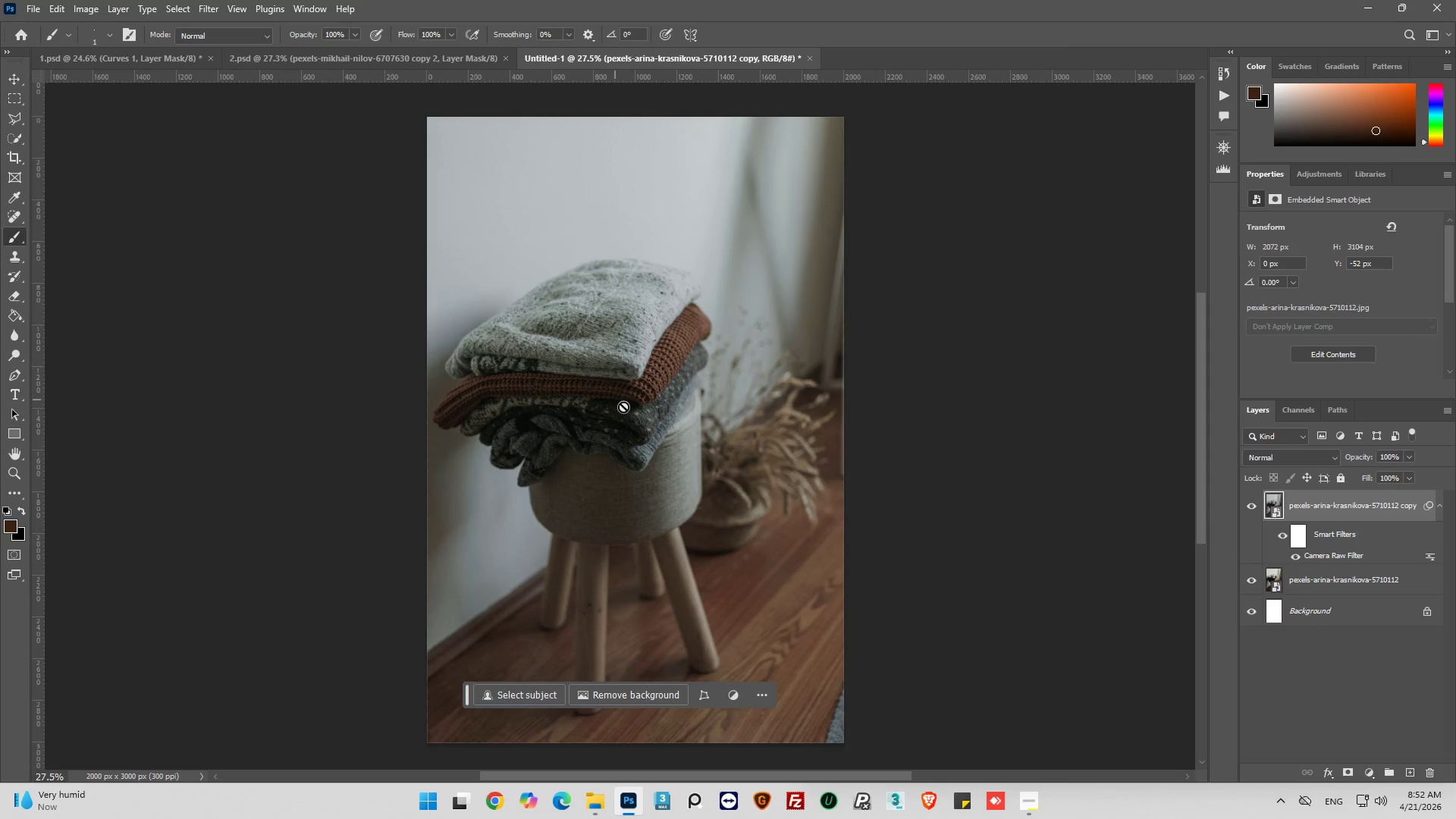 
hold_key(key=AltLeft, duration=0.73)
 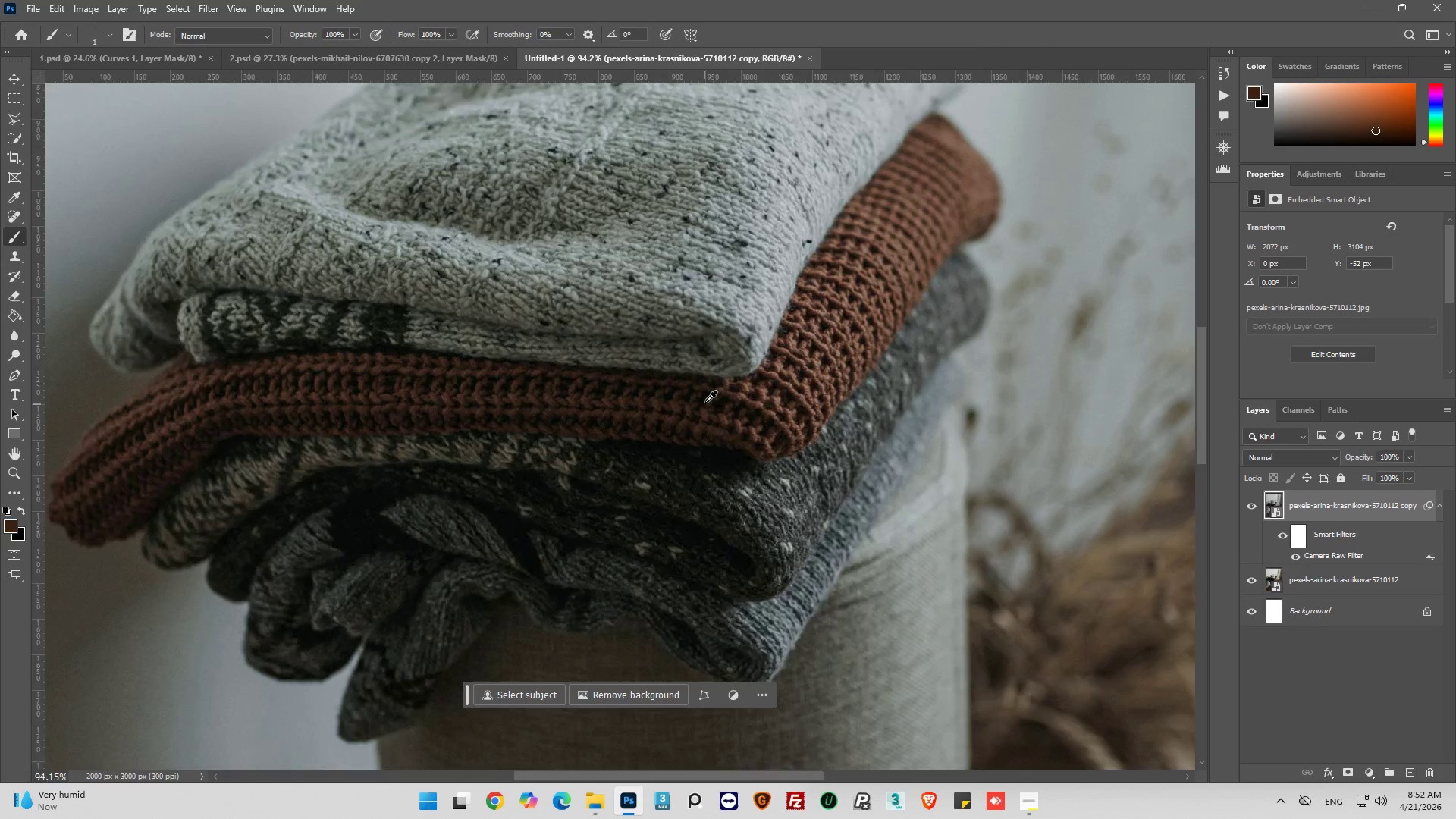 
hold_key(key=AltLeft, duration=0.56)
 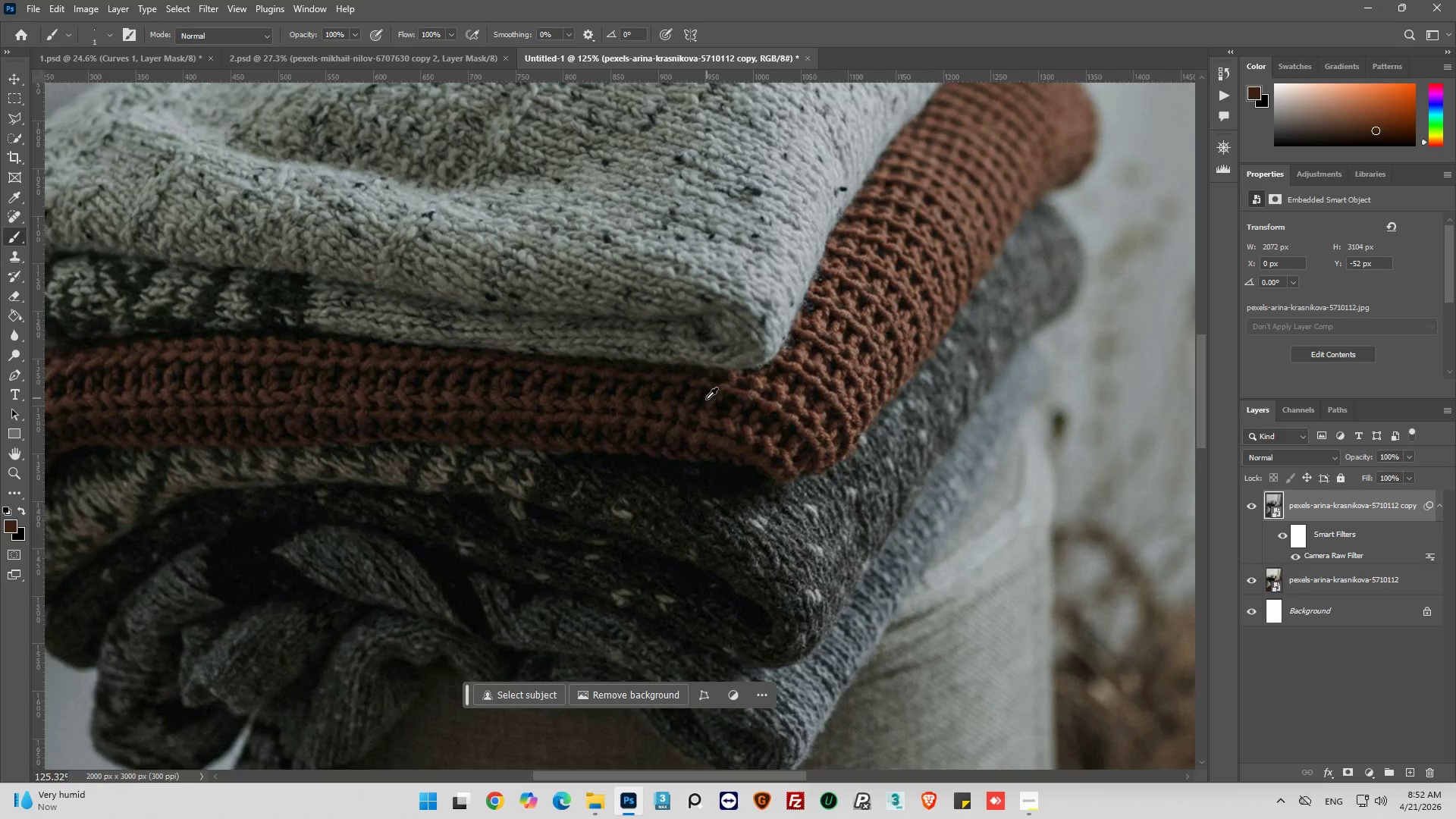 
key(Alt+AltLeft)
 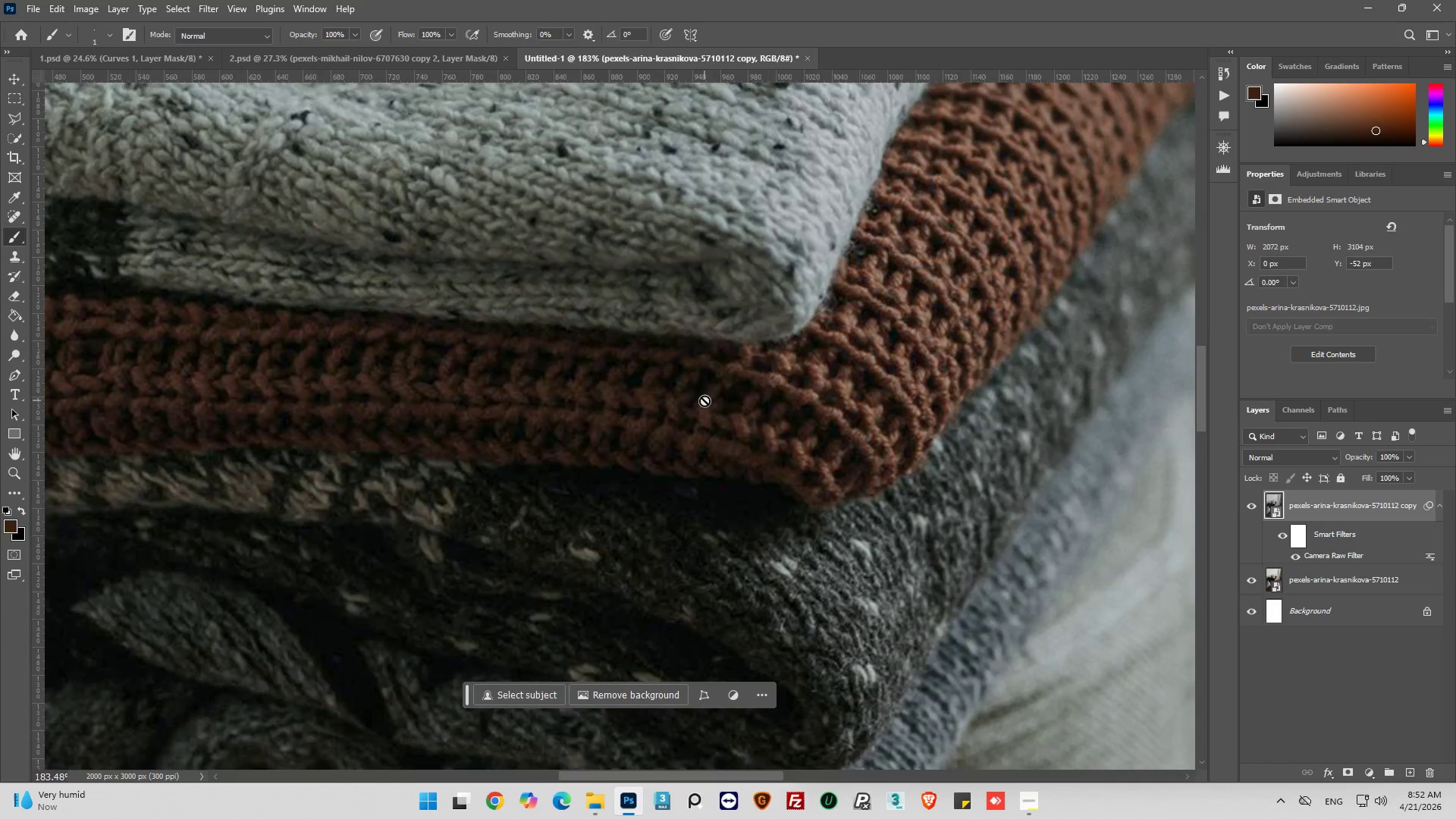 
hold_key(key=AltLeft, duration=0.41)
 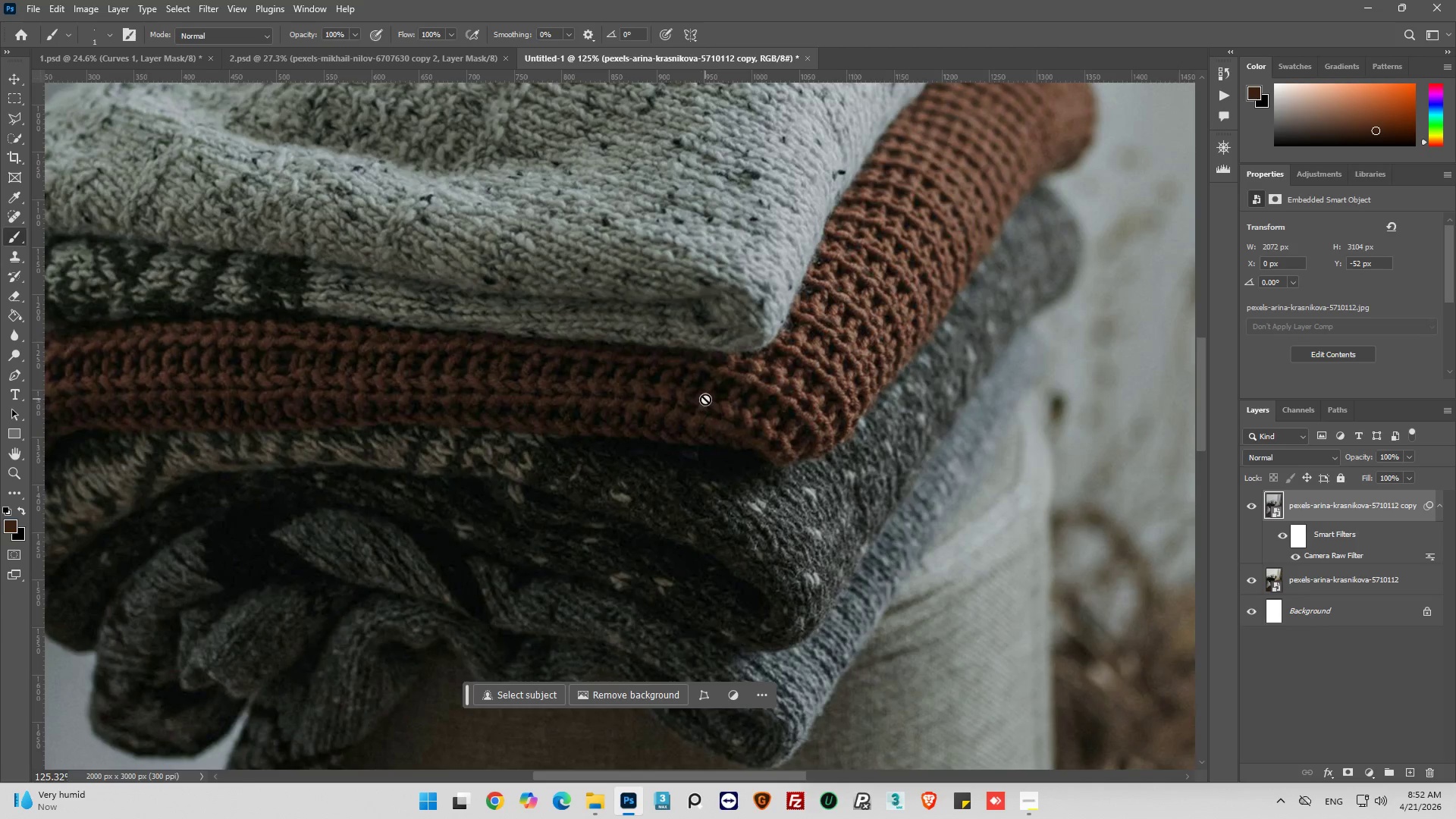 
key(Alt+AltLeft)
 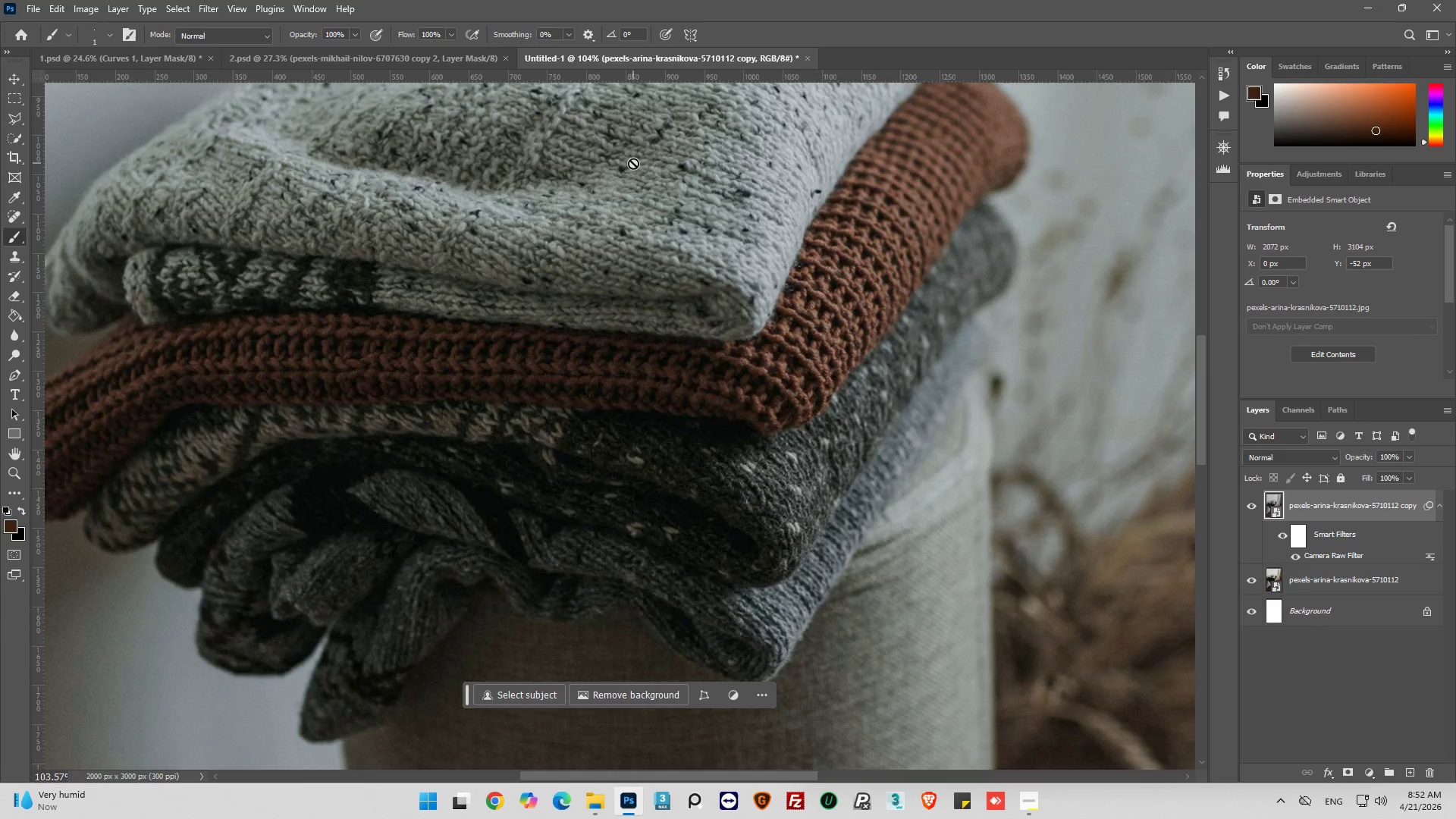 
scroll: coordinate [705, 399], scroll_direction: up, amount: 14.0
 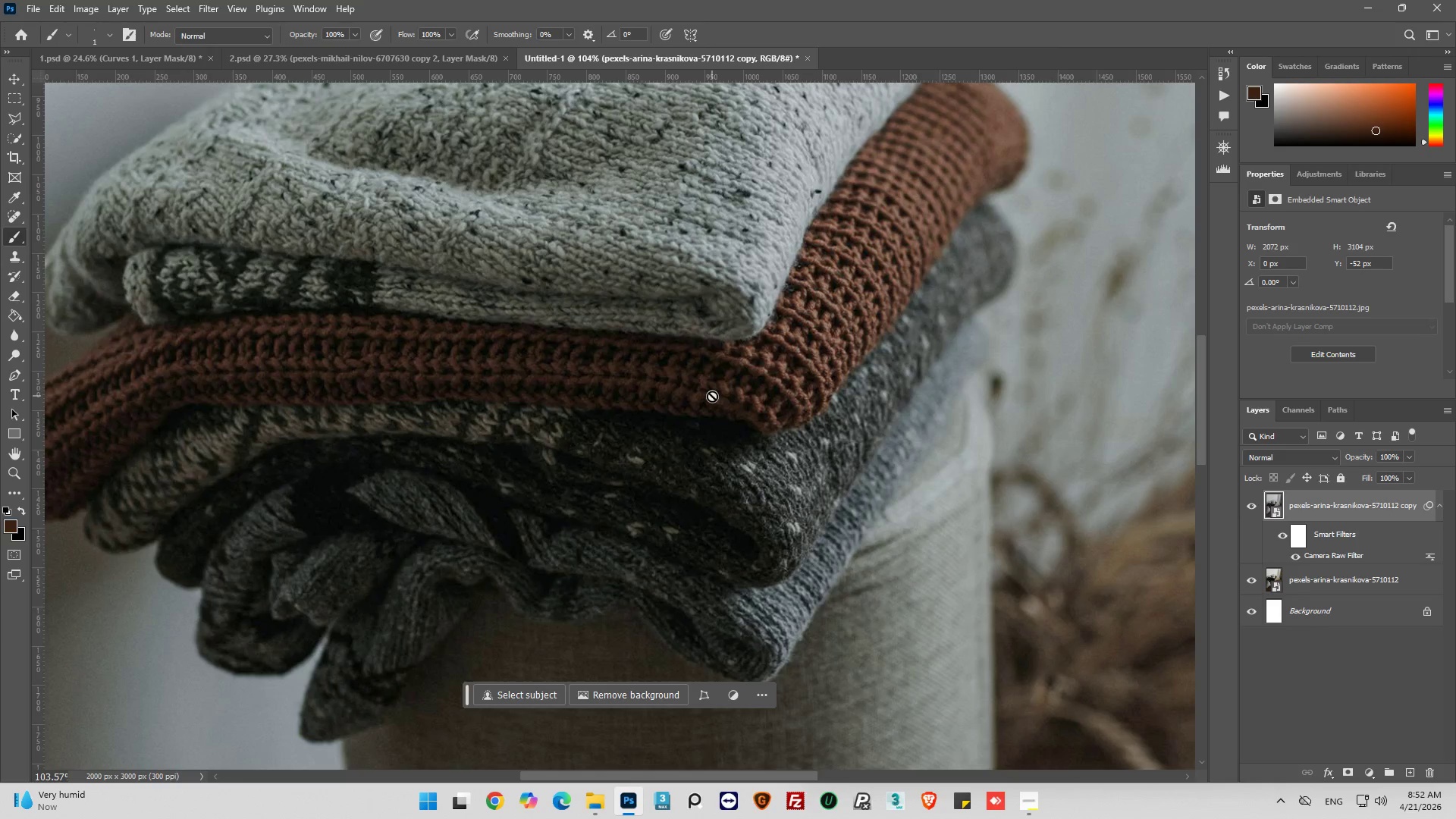 
wait(22.07)
 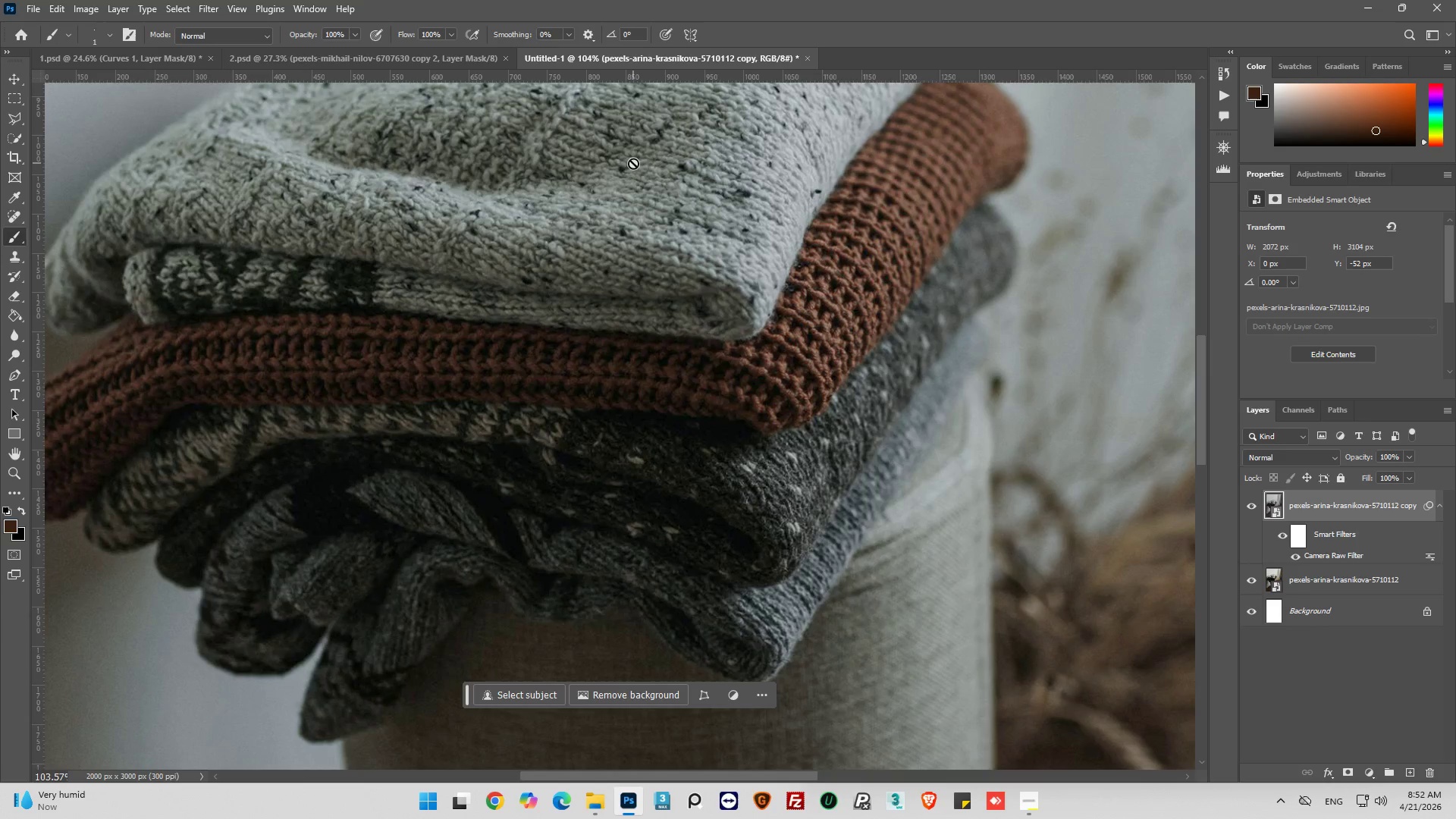 
hold_key(key=AltLeft, duration=0.8)
scroll: coordinate [604, 406], scroll_direction: down, amount: 11.0
 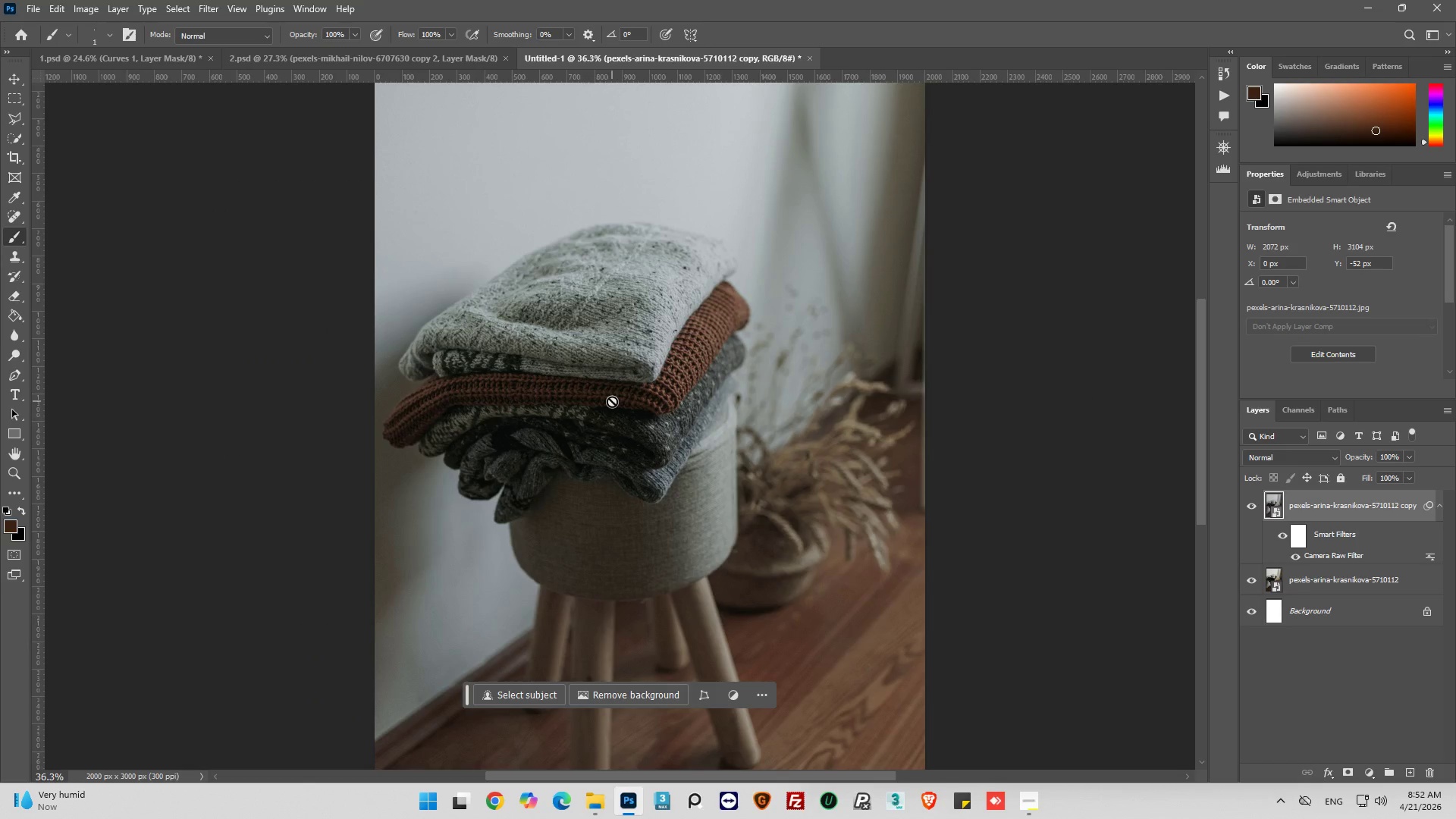 
wait(7.0)
 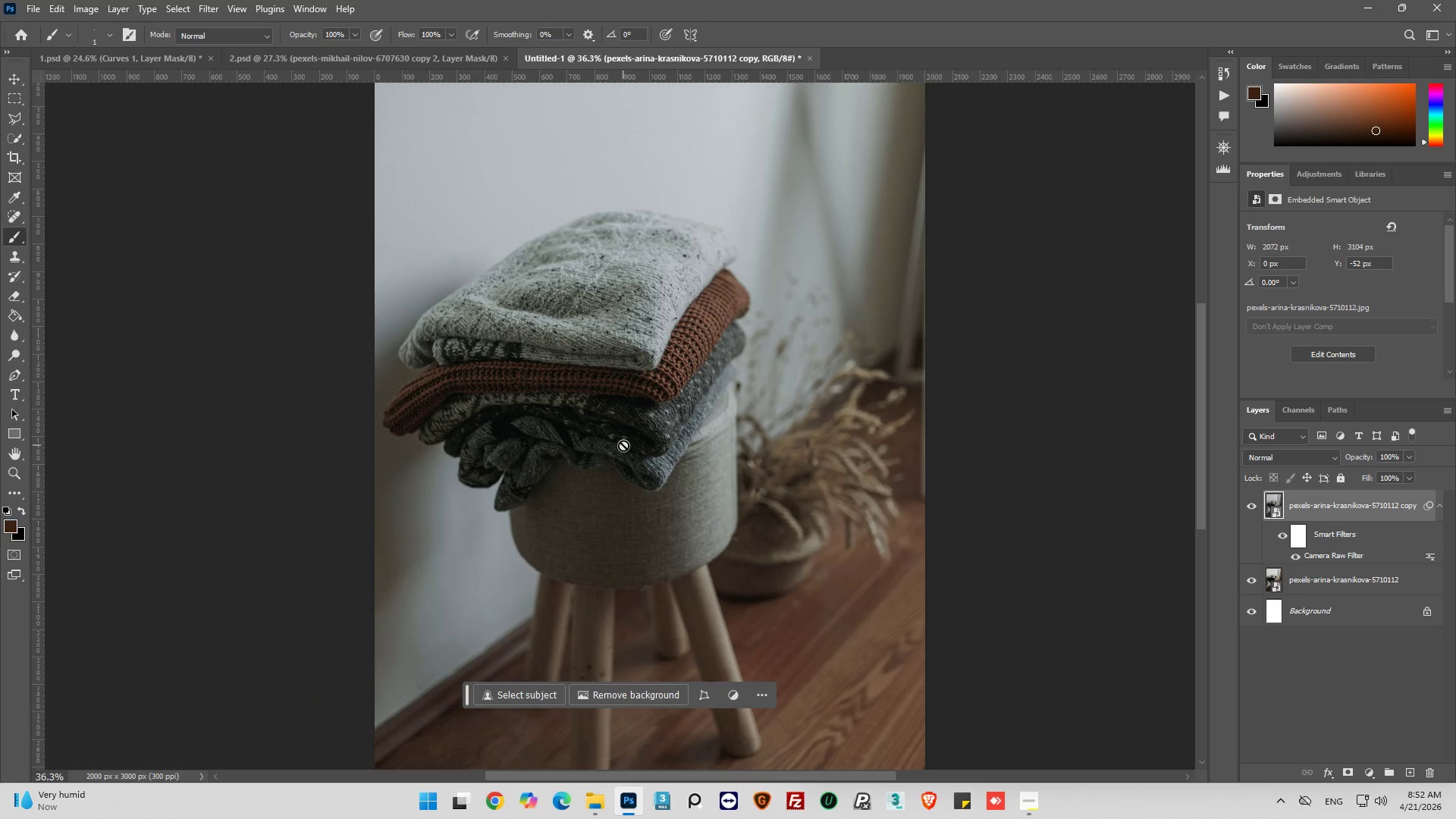 
hold_key(key=AltLeft, duration=0.42)
 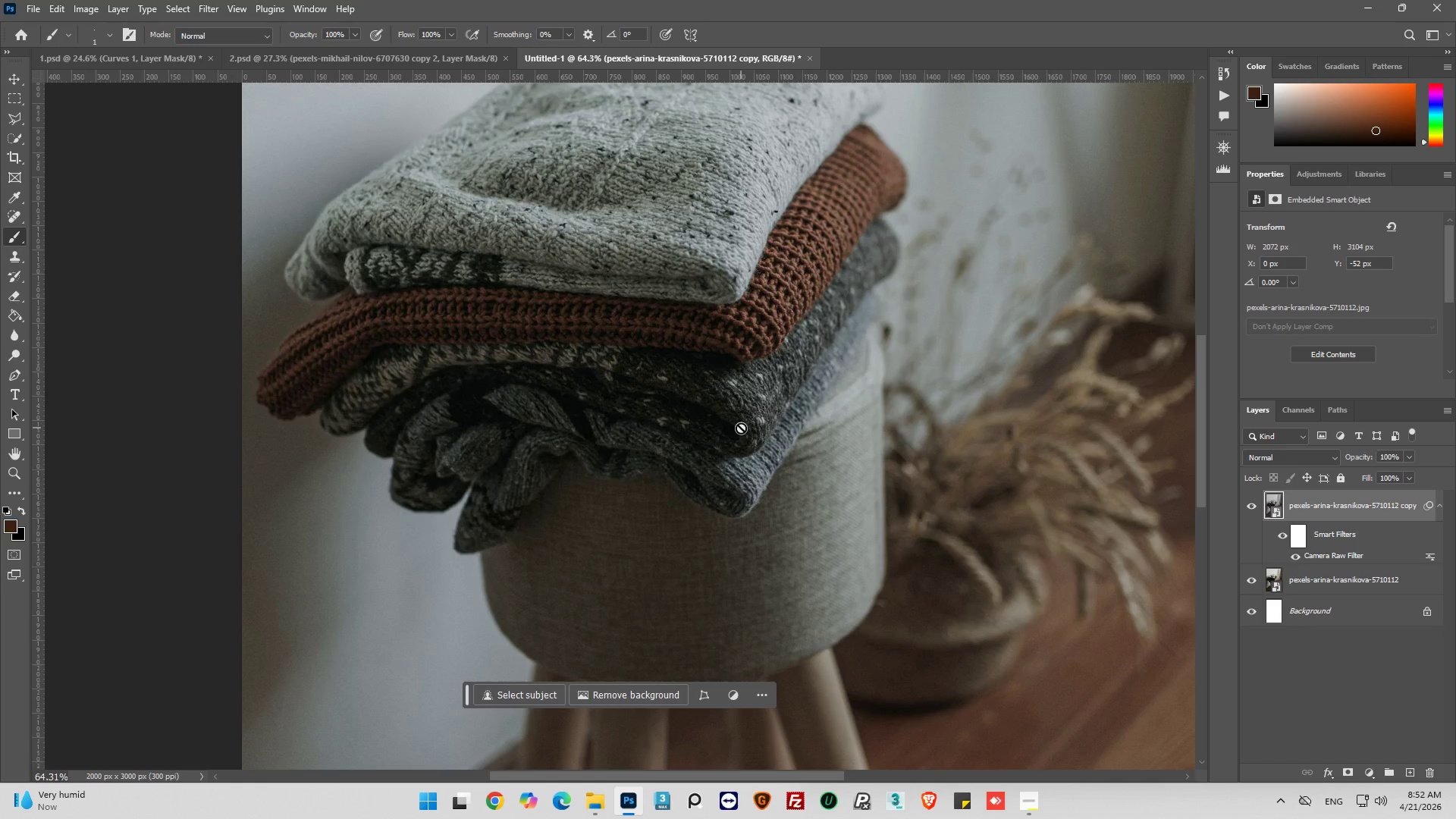 
scroll: coordinate [622, 444], scroll_direction: down, amount: 1.0
 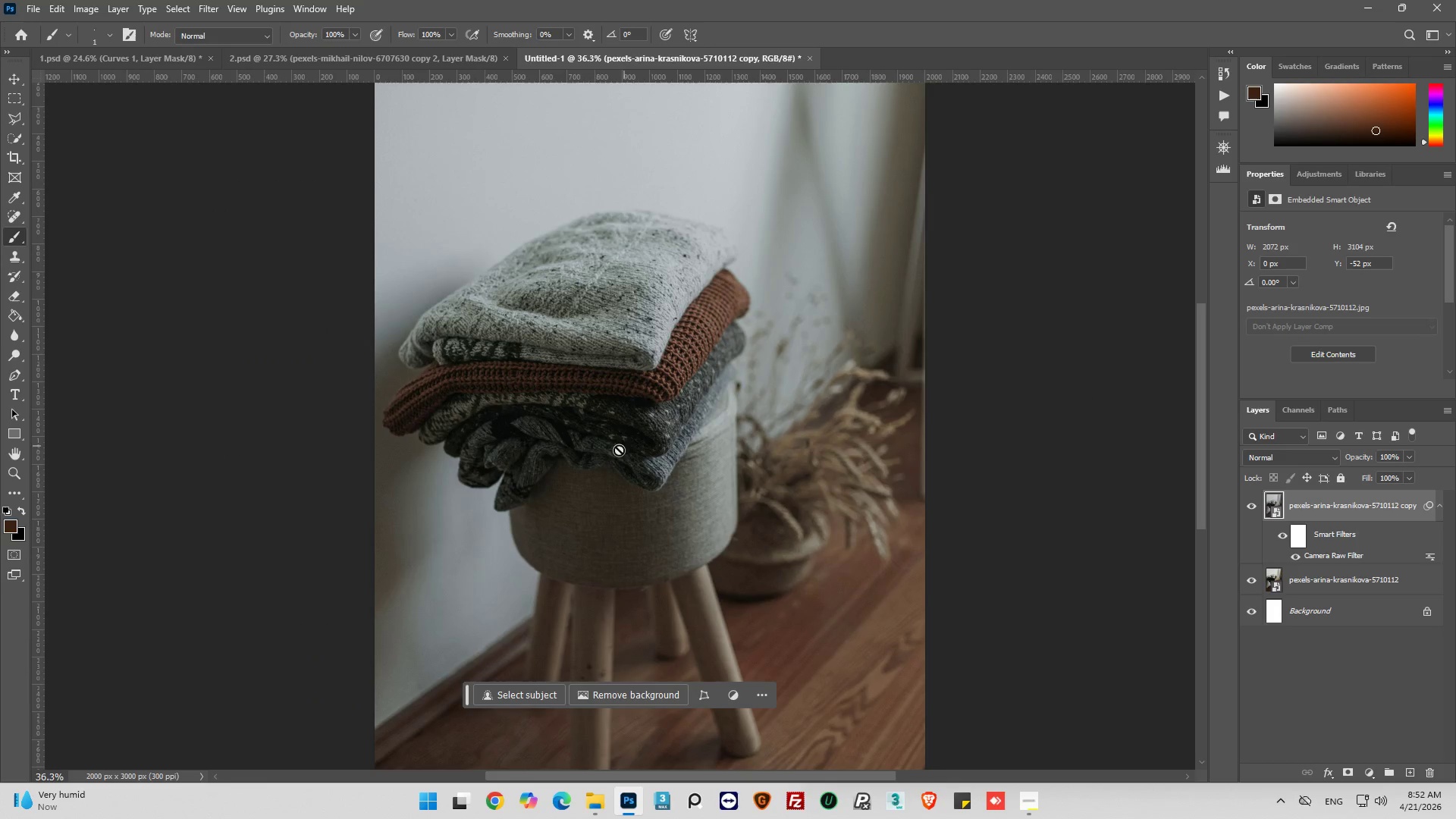 
scroll: coordinate [549, 457], scroll_direction: up, amount: 6.0
 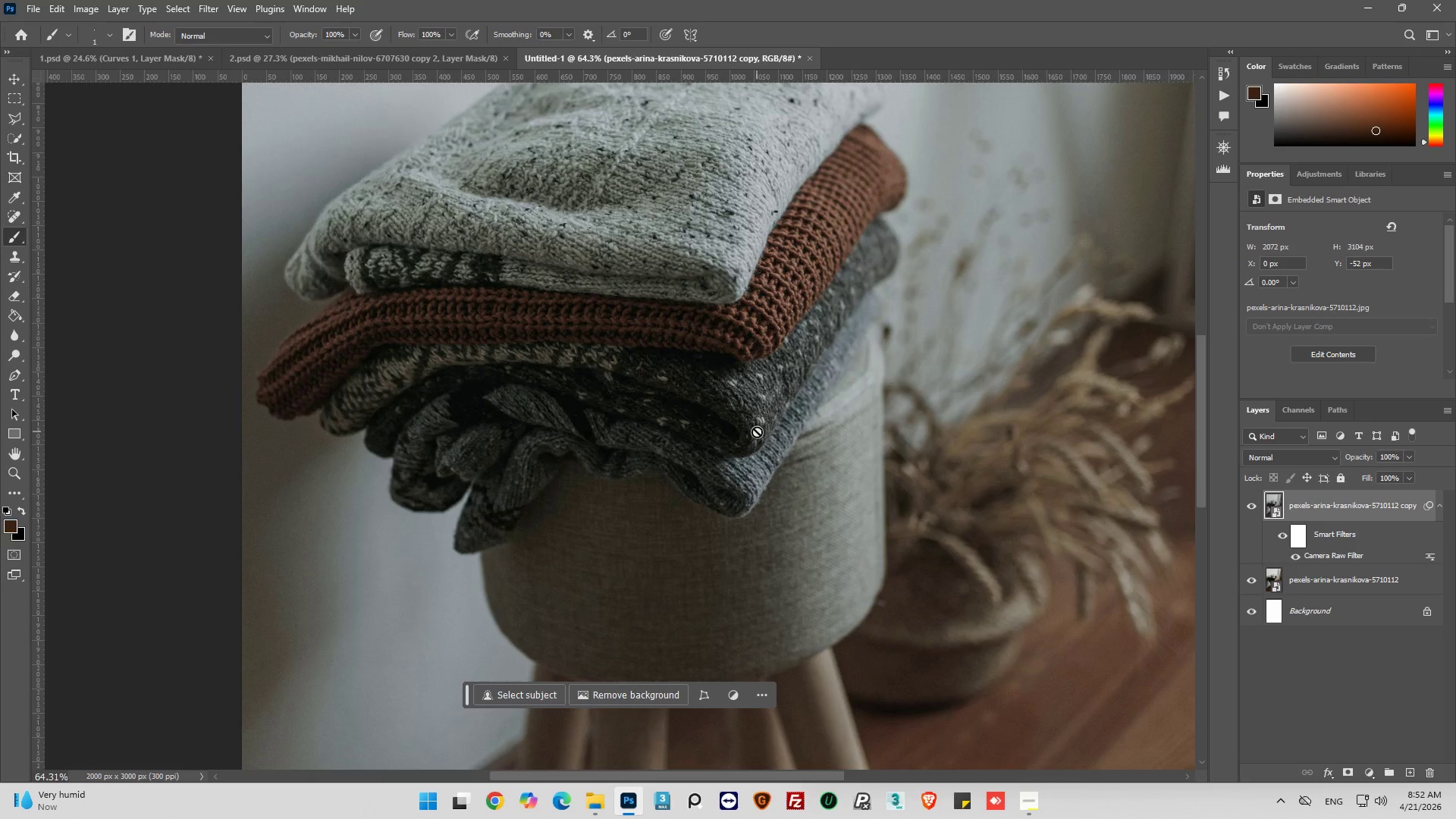 
wait(10.6)
 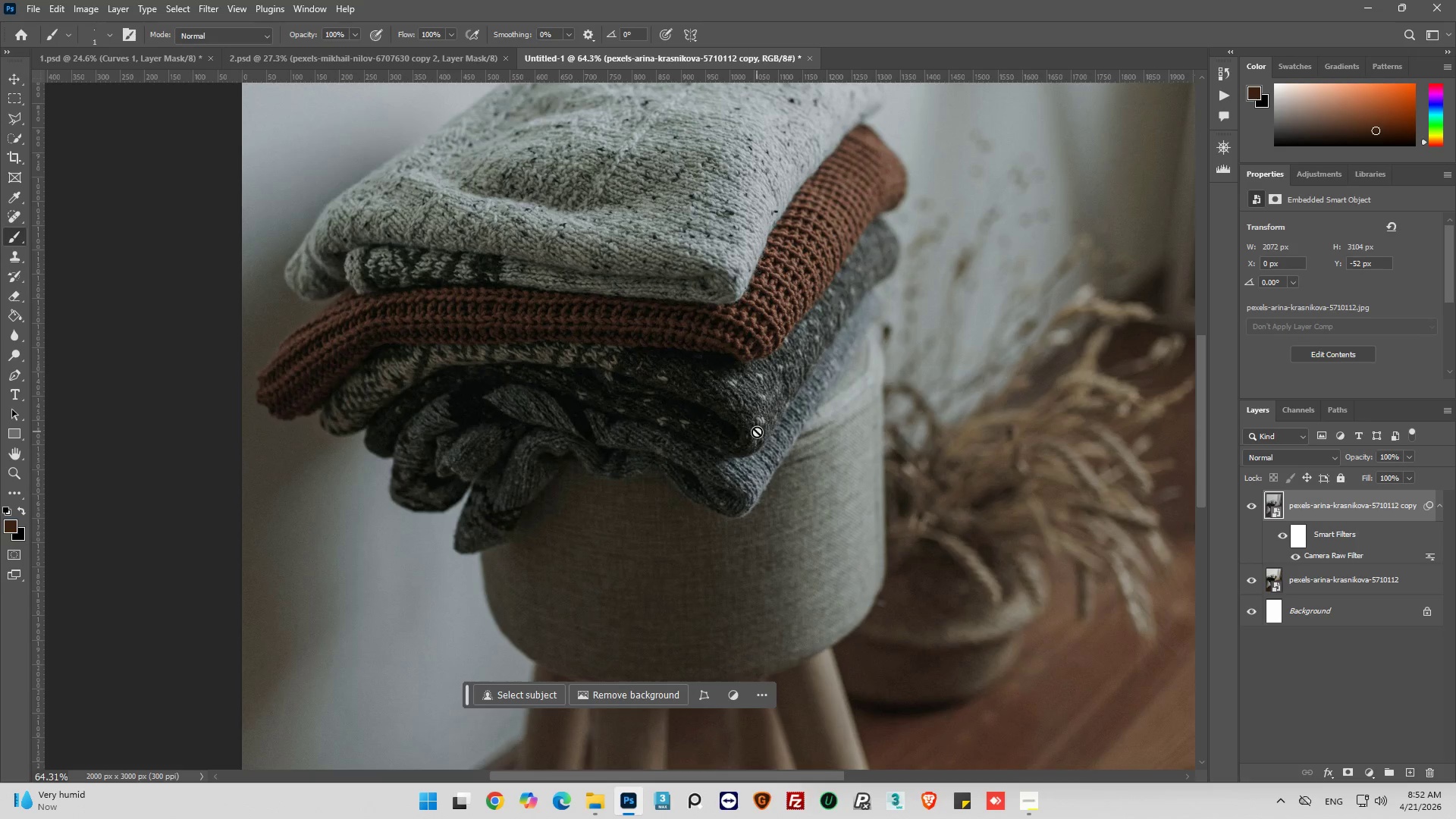 
left_click([1367, 766])
 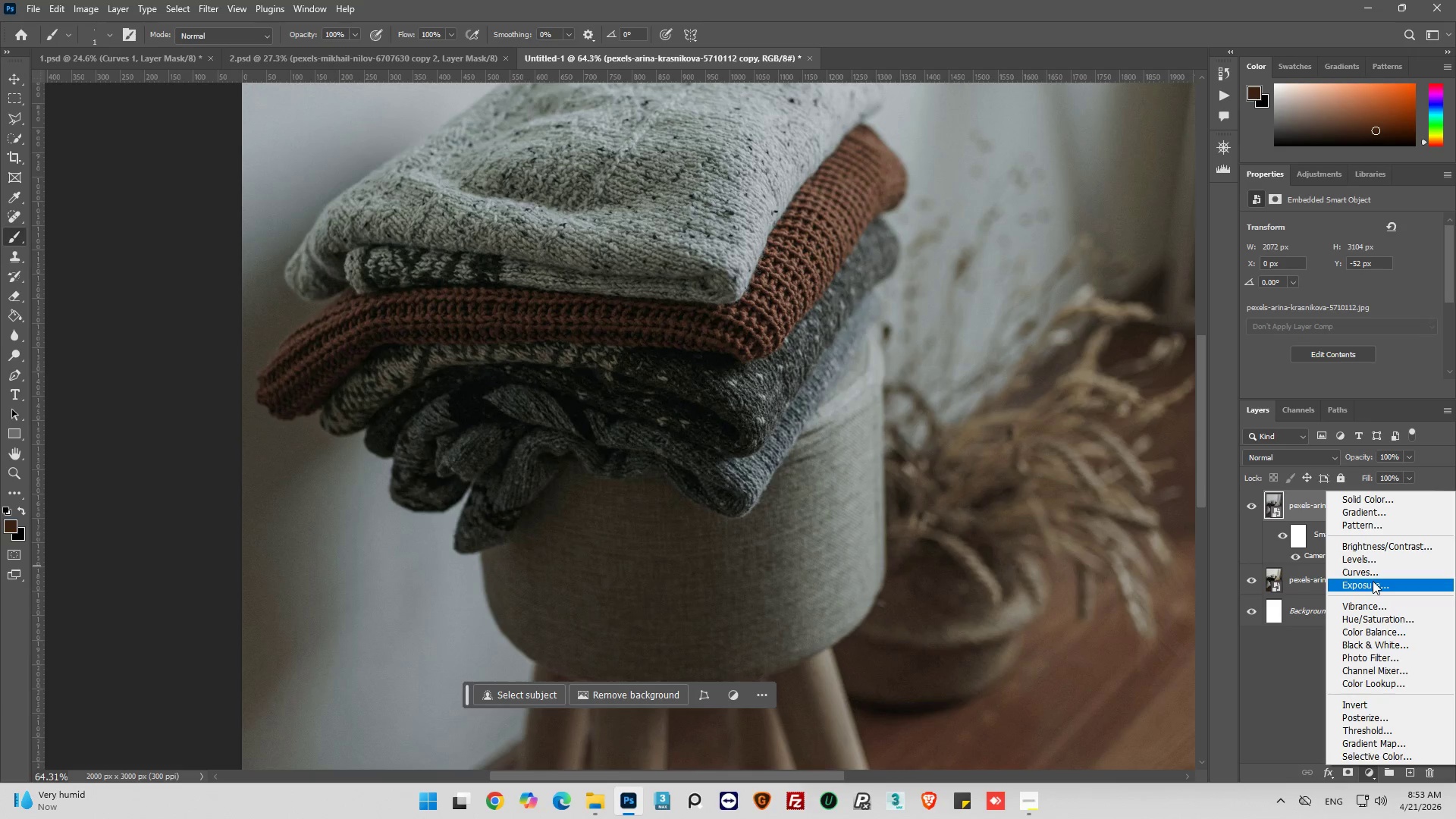 
left_click([1376, 575])
 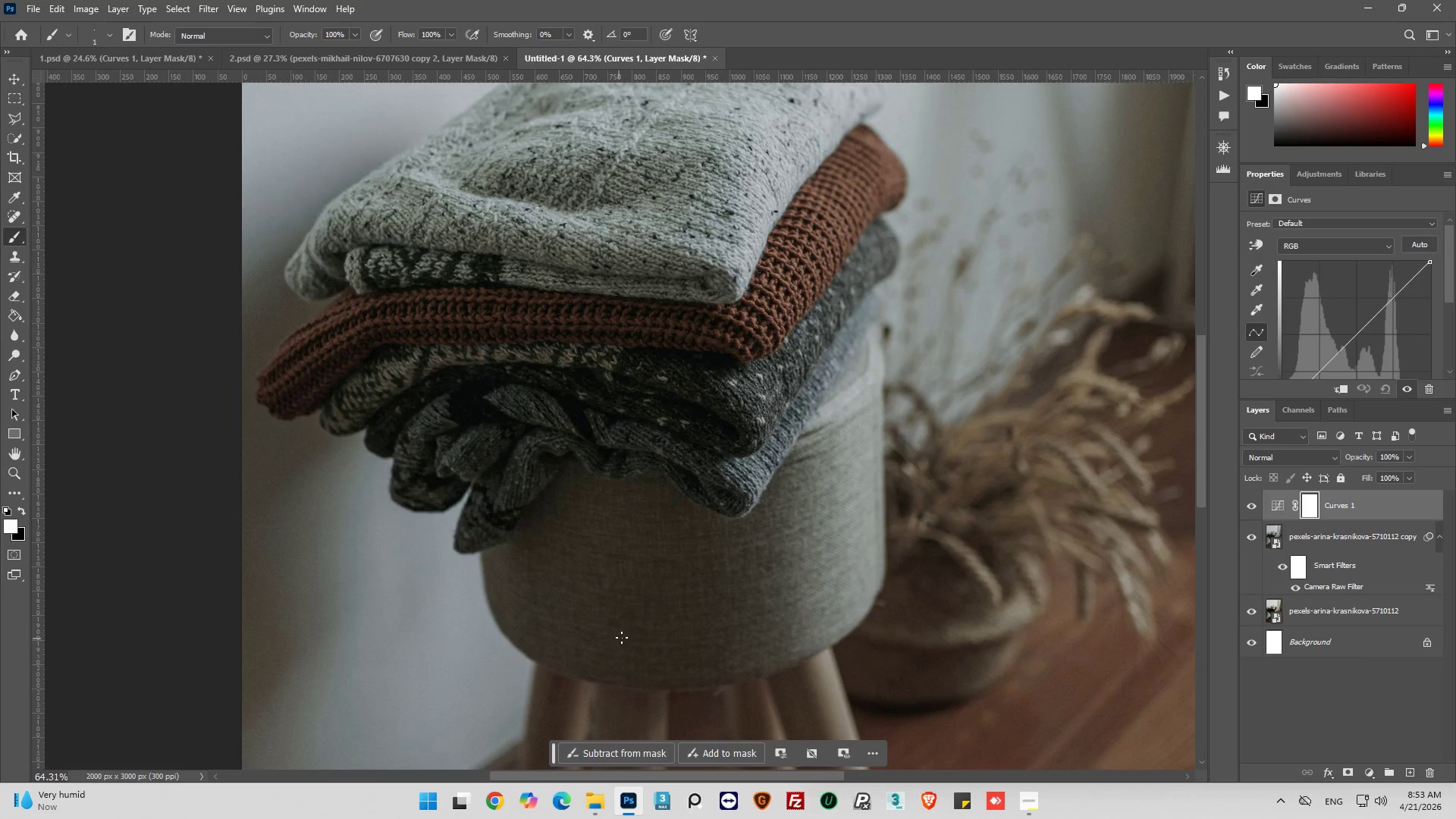 
key(Alt+AltLeft)
 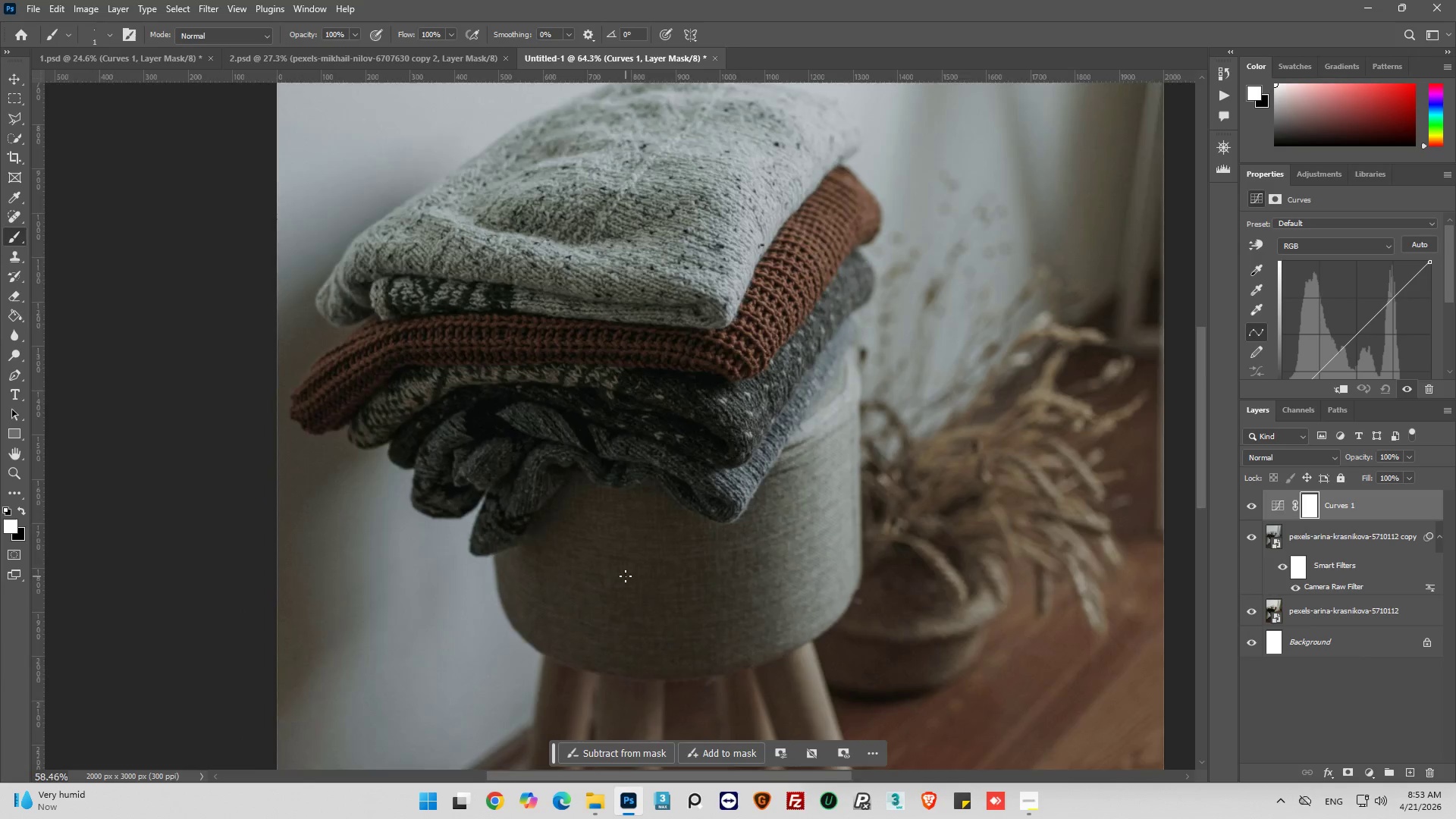 
scroll: coordinate [627, 576], scroll_direction: up, amount: 1.0
 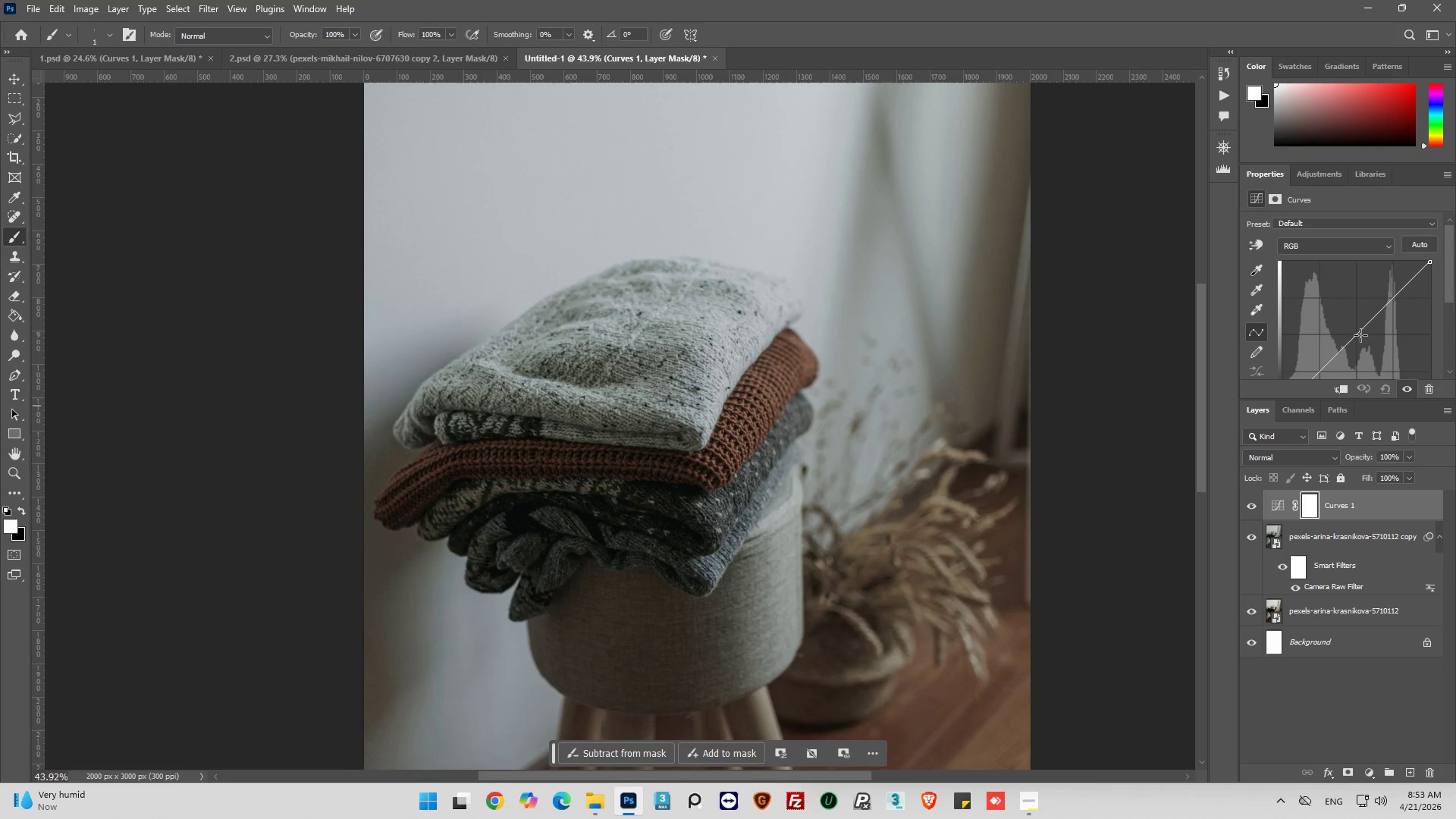 
left_click([1357, 331])
 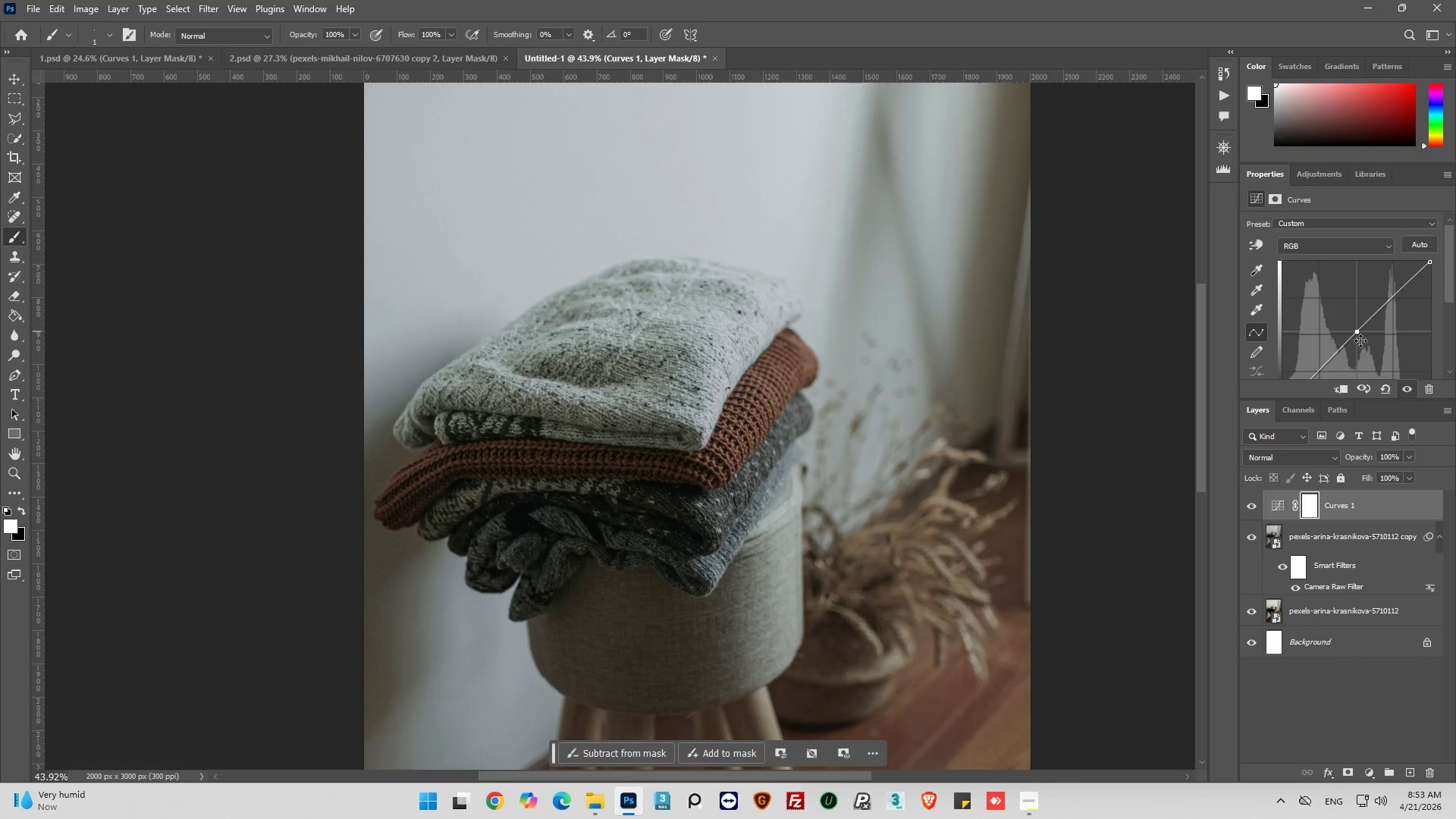 
scroll: coordinate [1363, 340], scroll_direction: down, amount: 2.0
 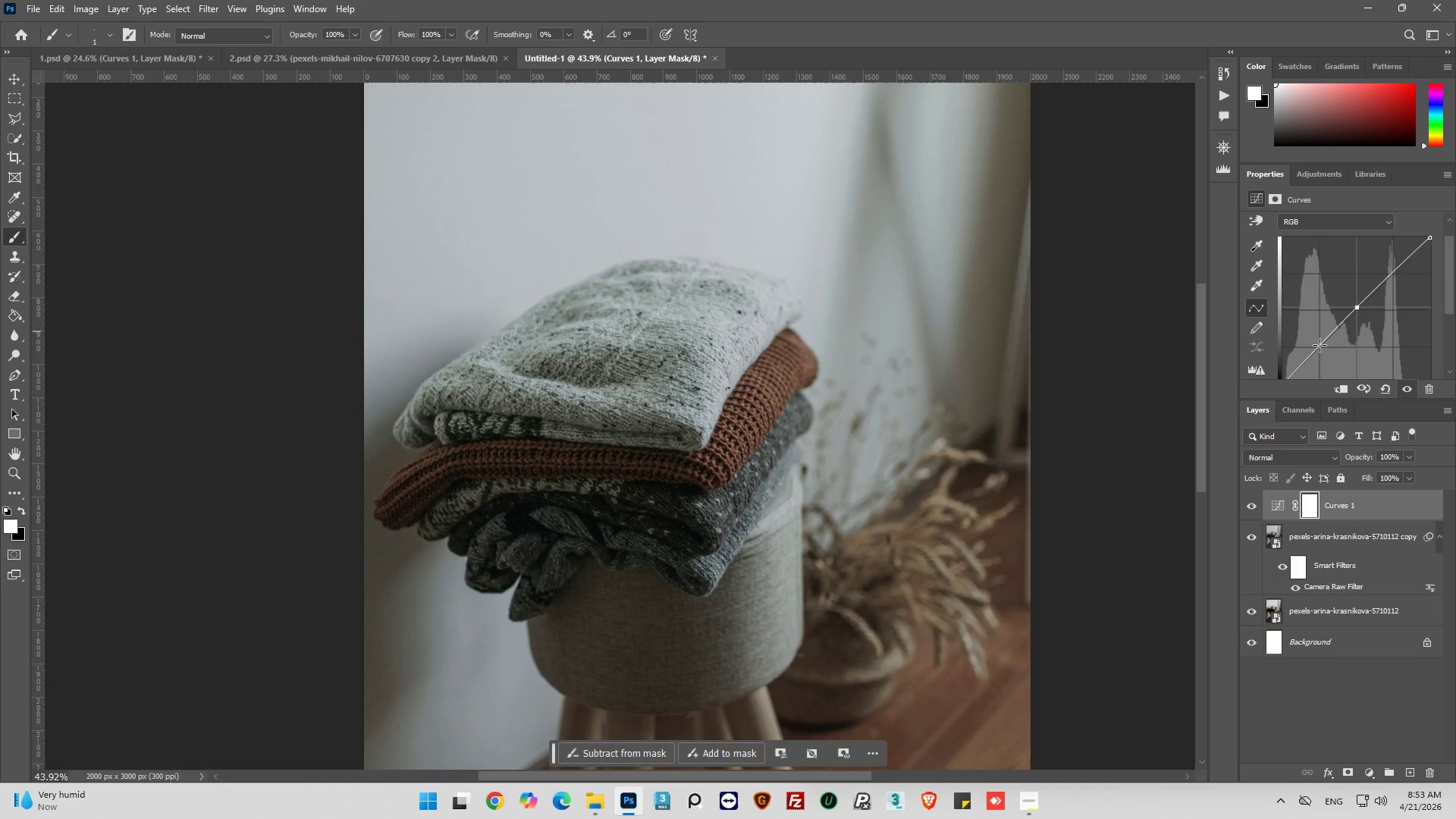 
wait(6.49)
 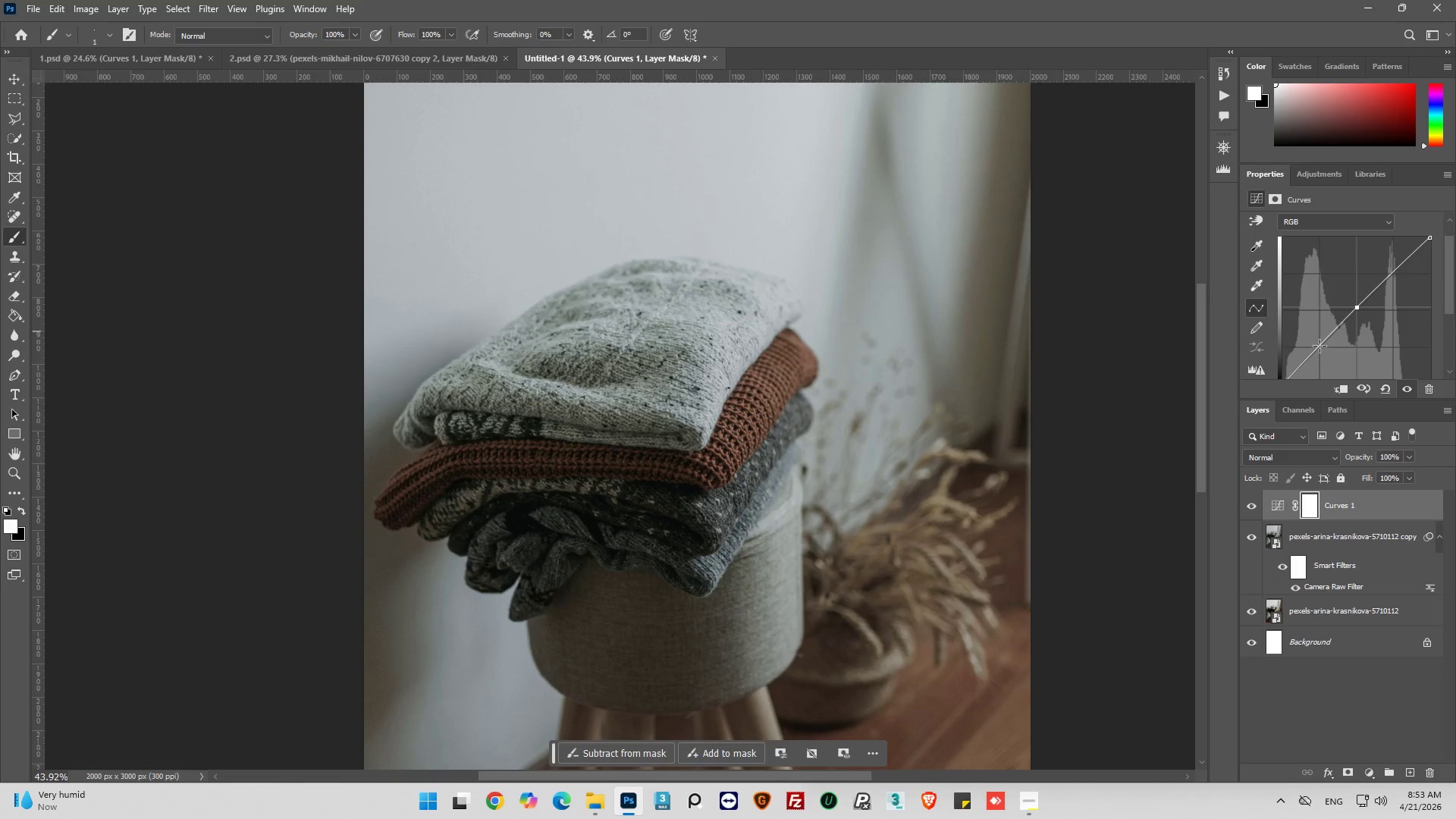 
left_click([1320, 344])
 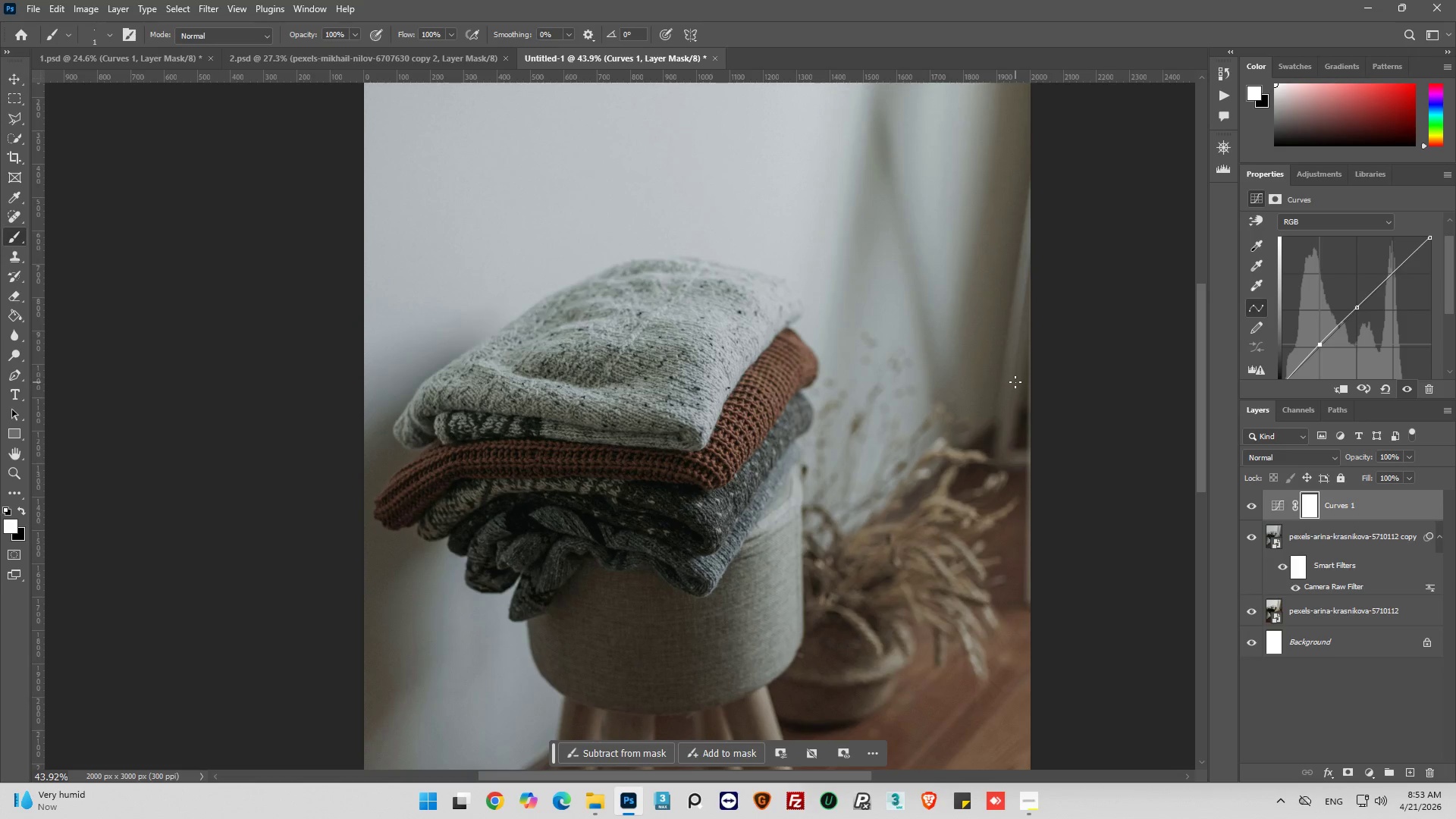 
scroll: coordinate [1037, 351], scroll_direction: down, amount: 21.0
 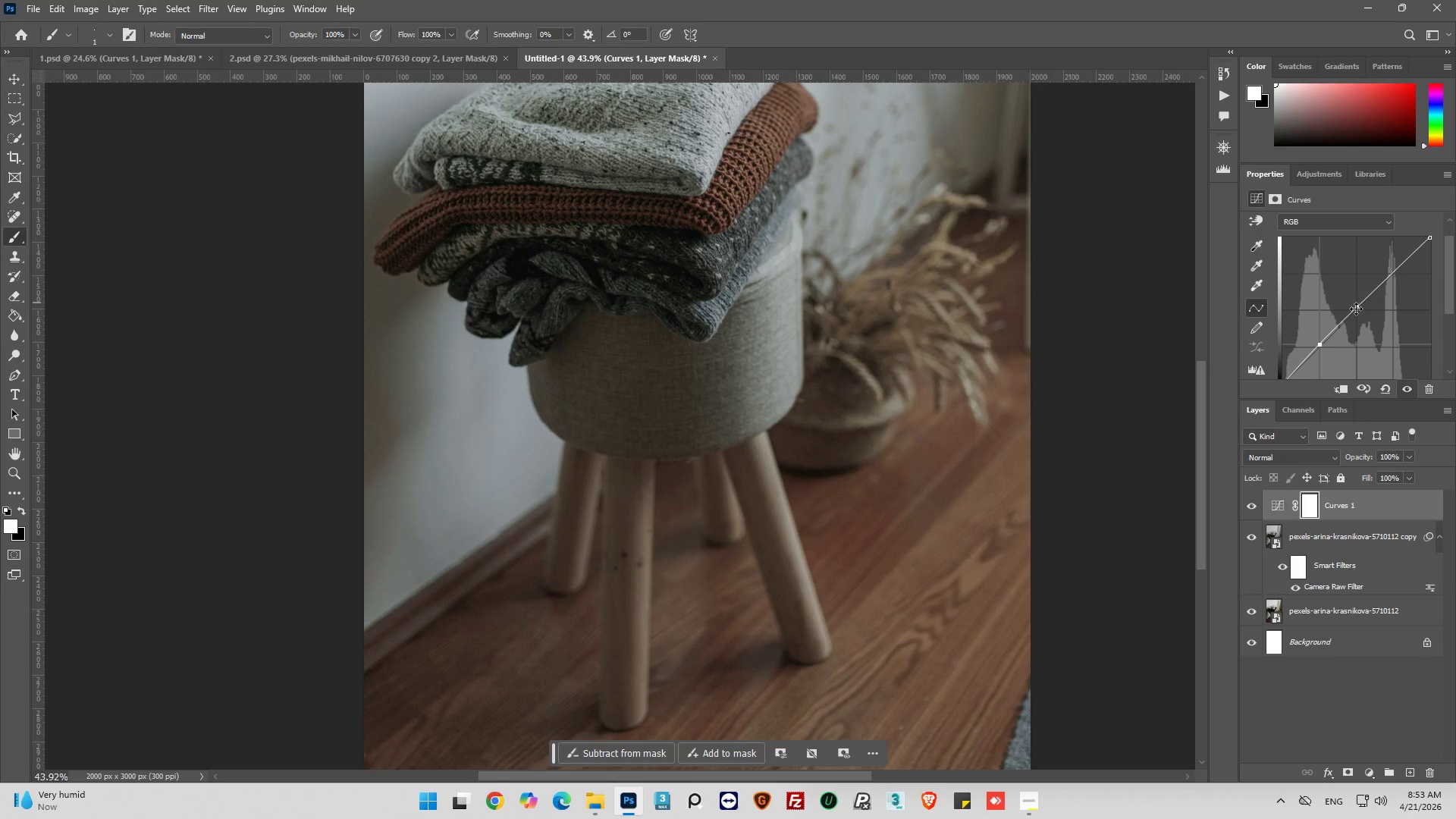 
left_click_drag(start_coordinate=[1356, 309], to_coordinate=[1362, 311])
 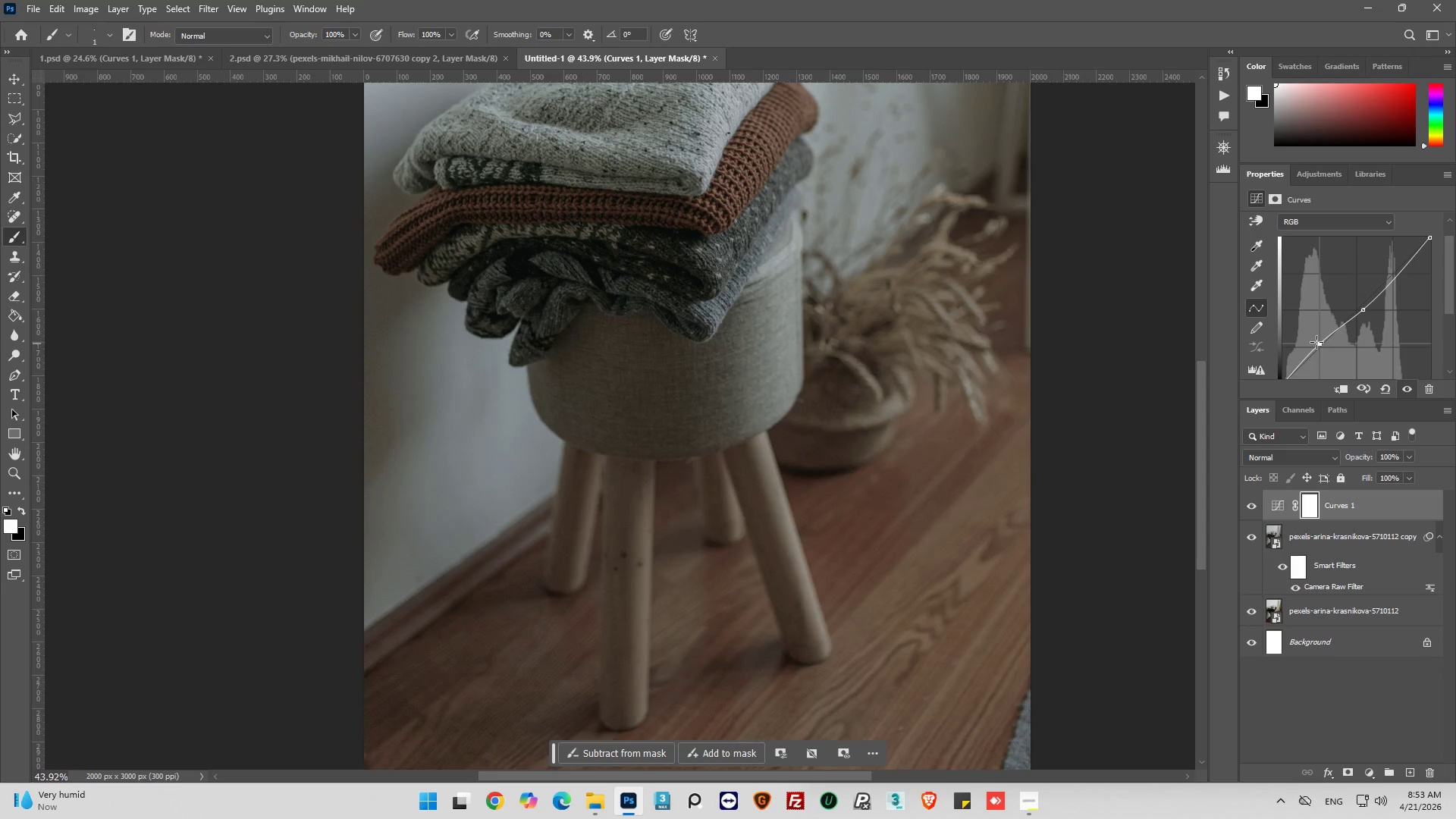 
wait(10.17)
 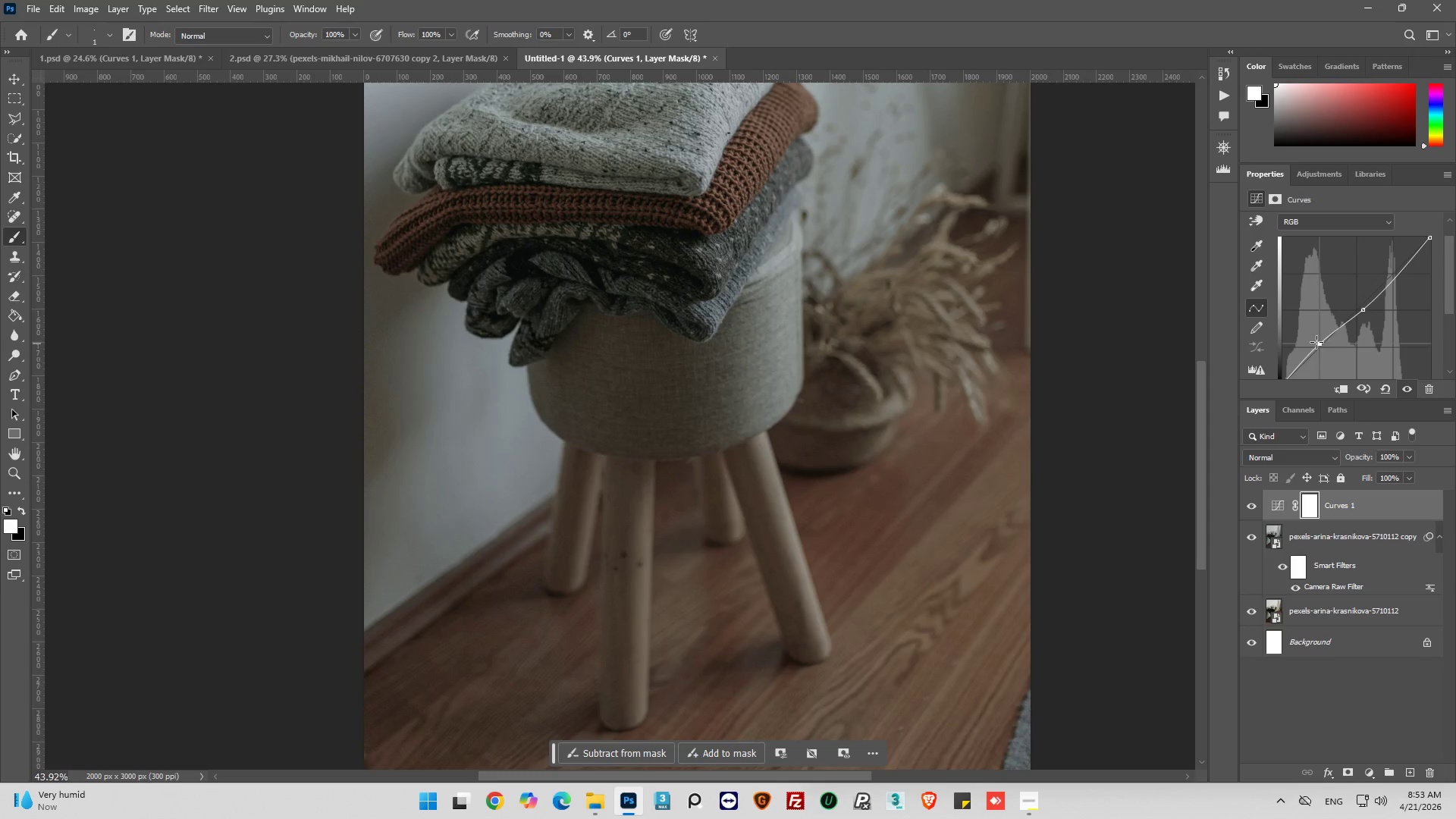 
left_click([1397, 279])
 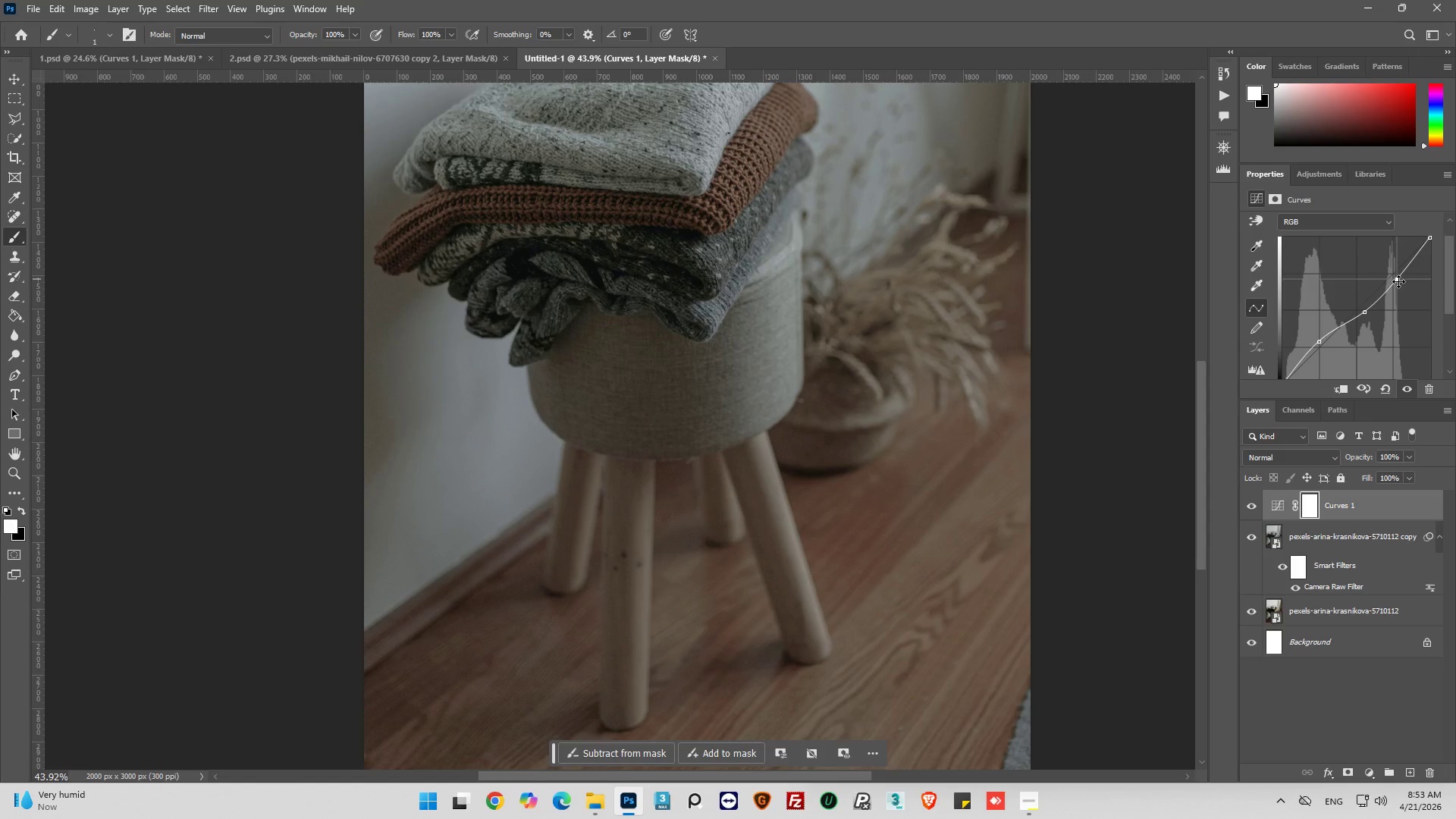 
left_click_drag(start_coordinate=[1398, 281], to_coordinate=[1398, 277])
 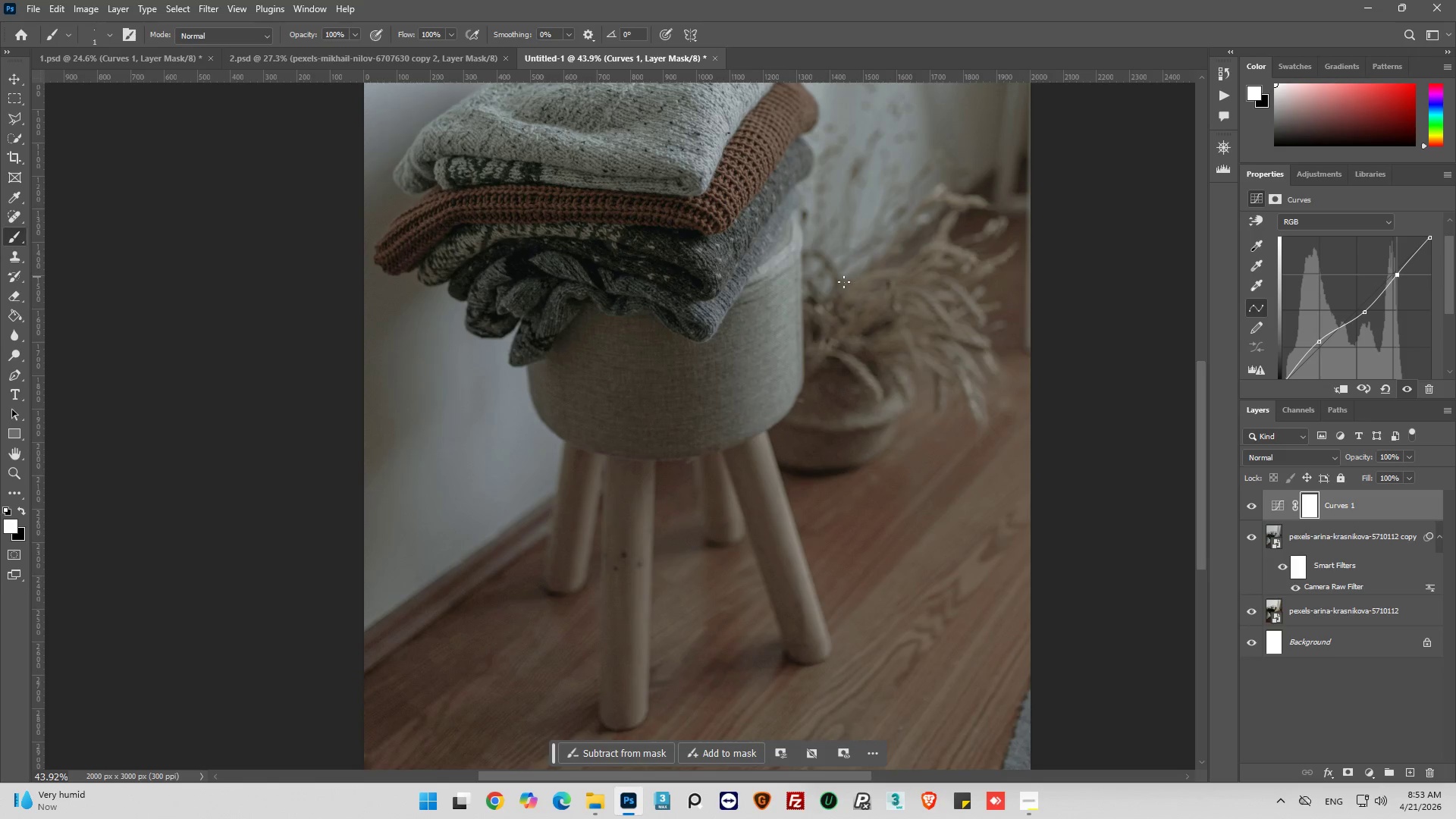 
scroll: coordinate [848, 278], scroll_direction: up, amount: 11.0
 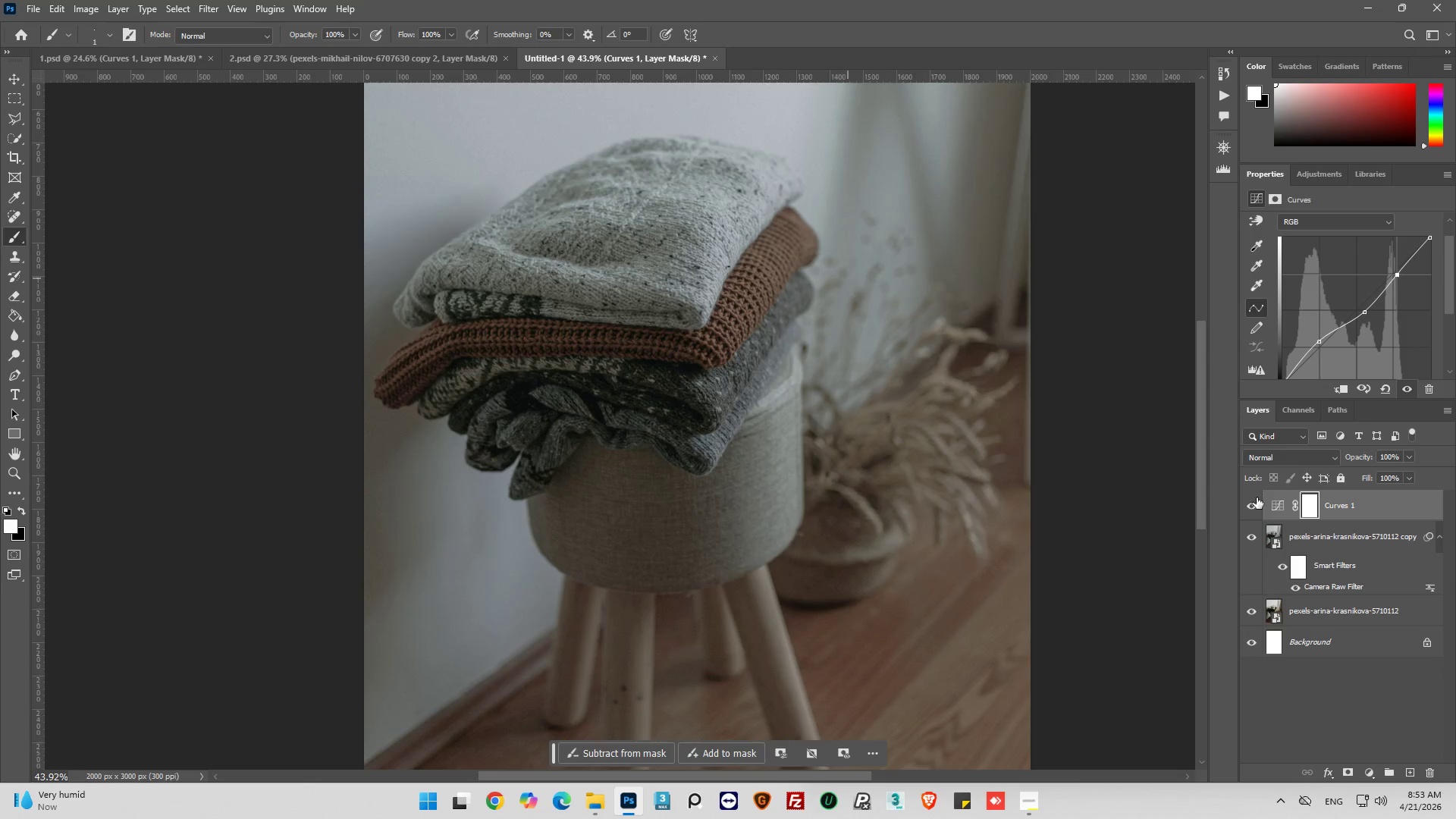 
left_click([1249, 505])
 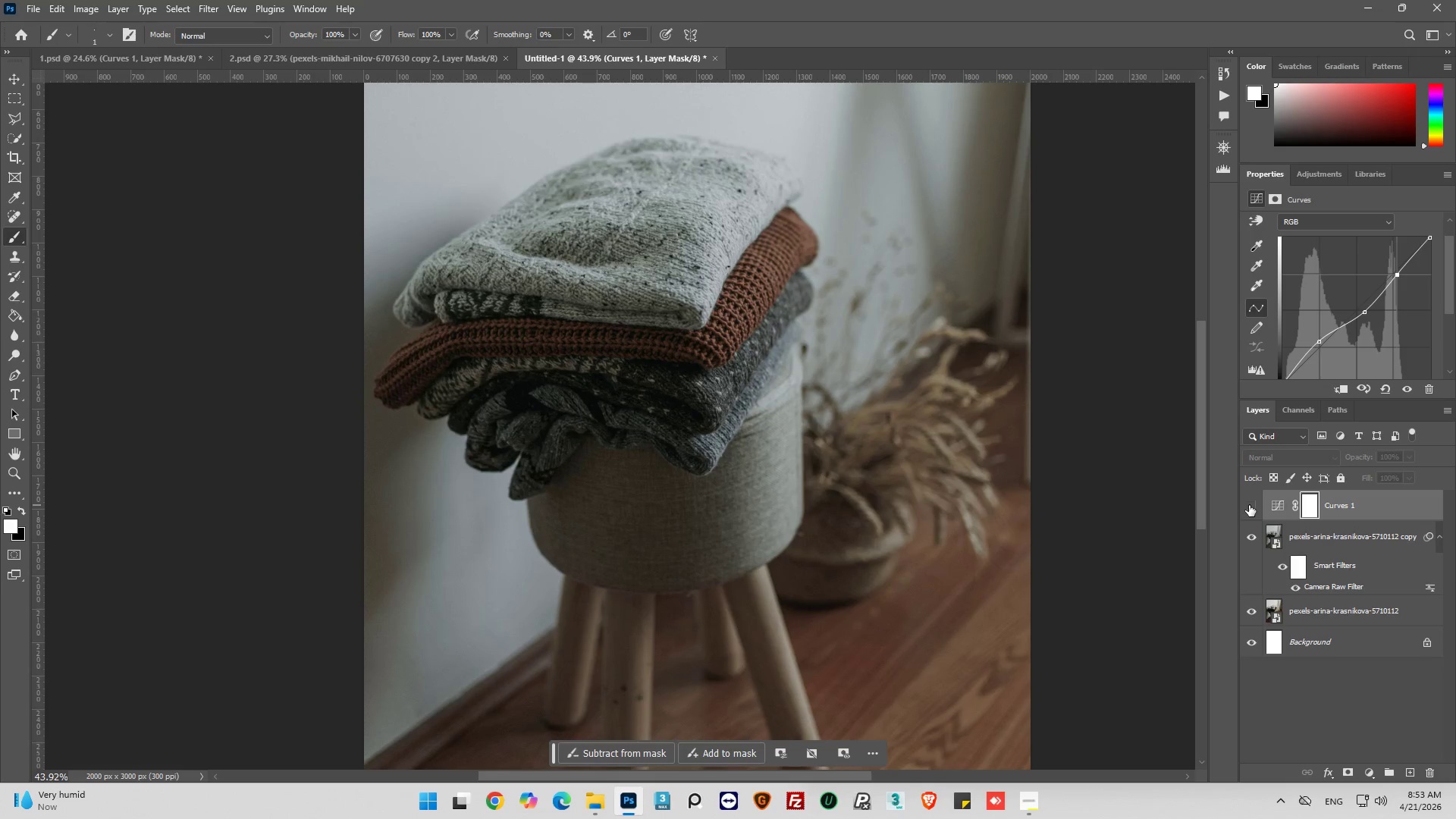 
left_click([1249, 505])
 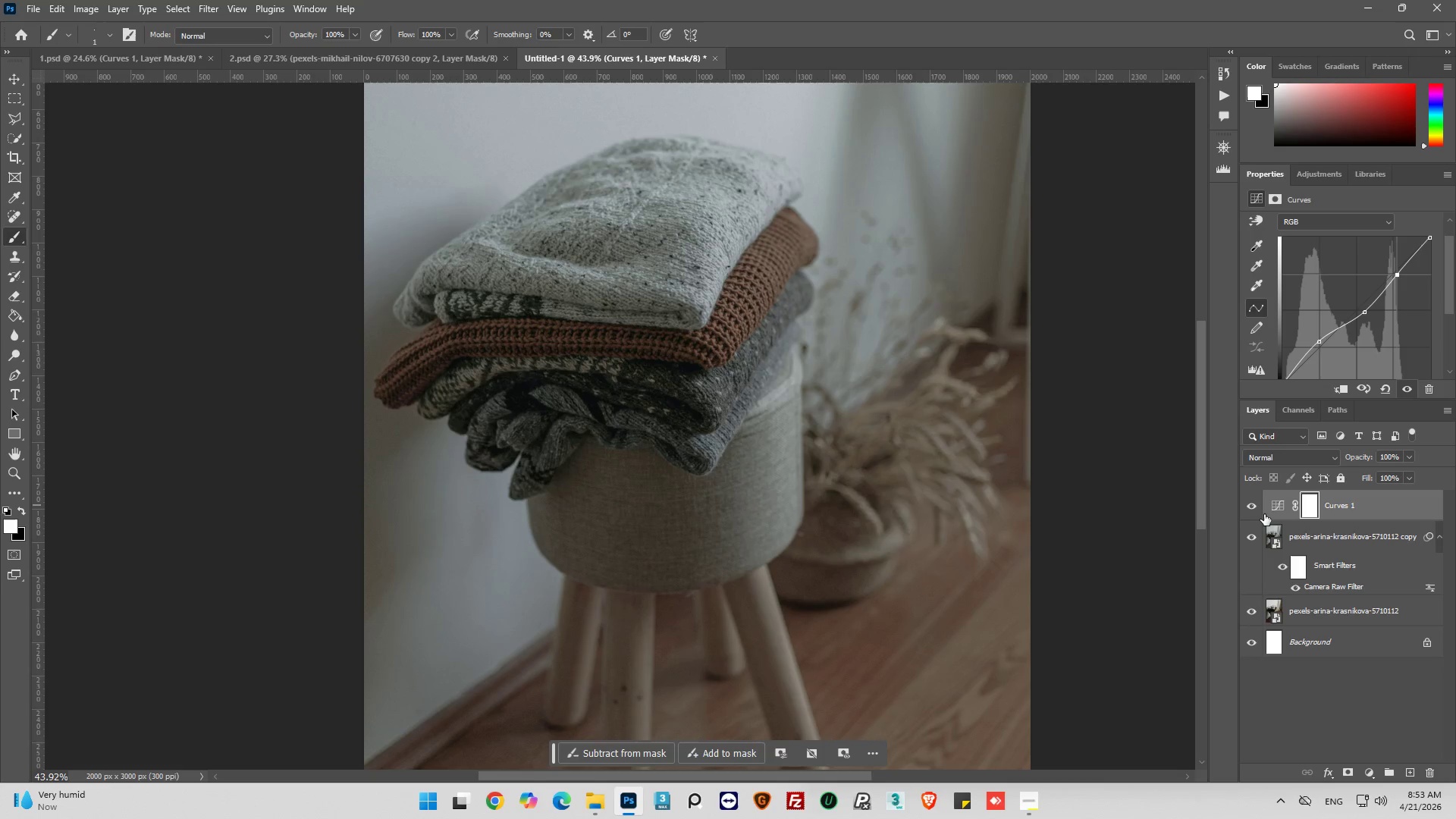 
left_click([1250, 507])
 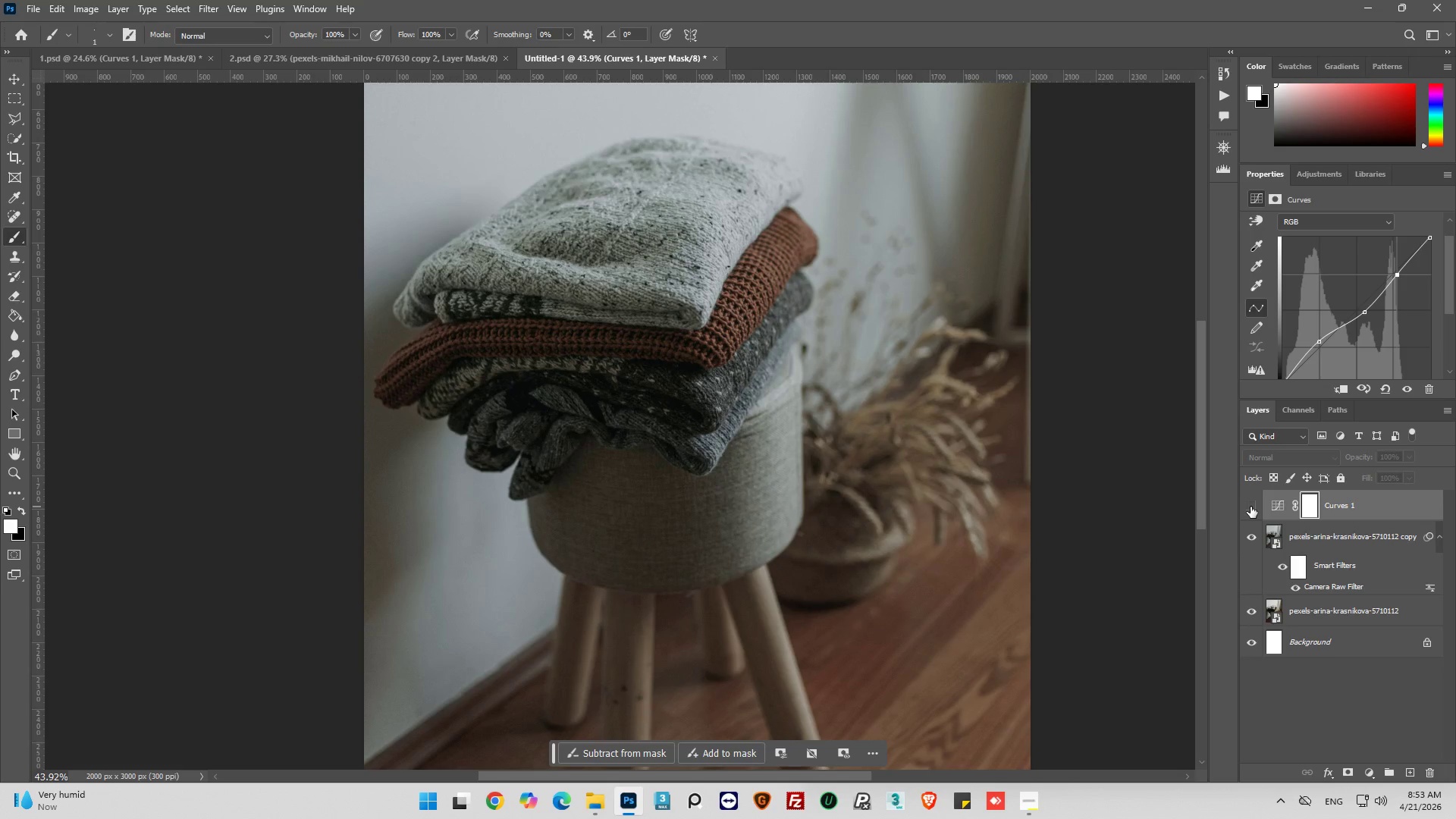 
left_click([1250, 507])
 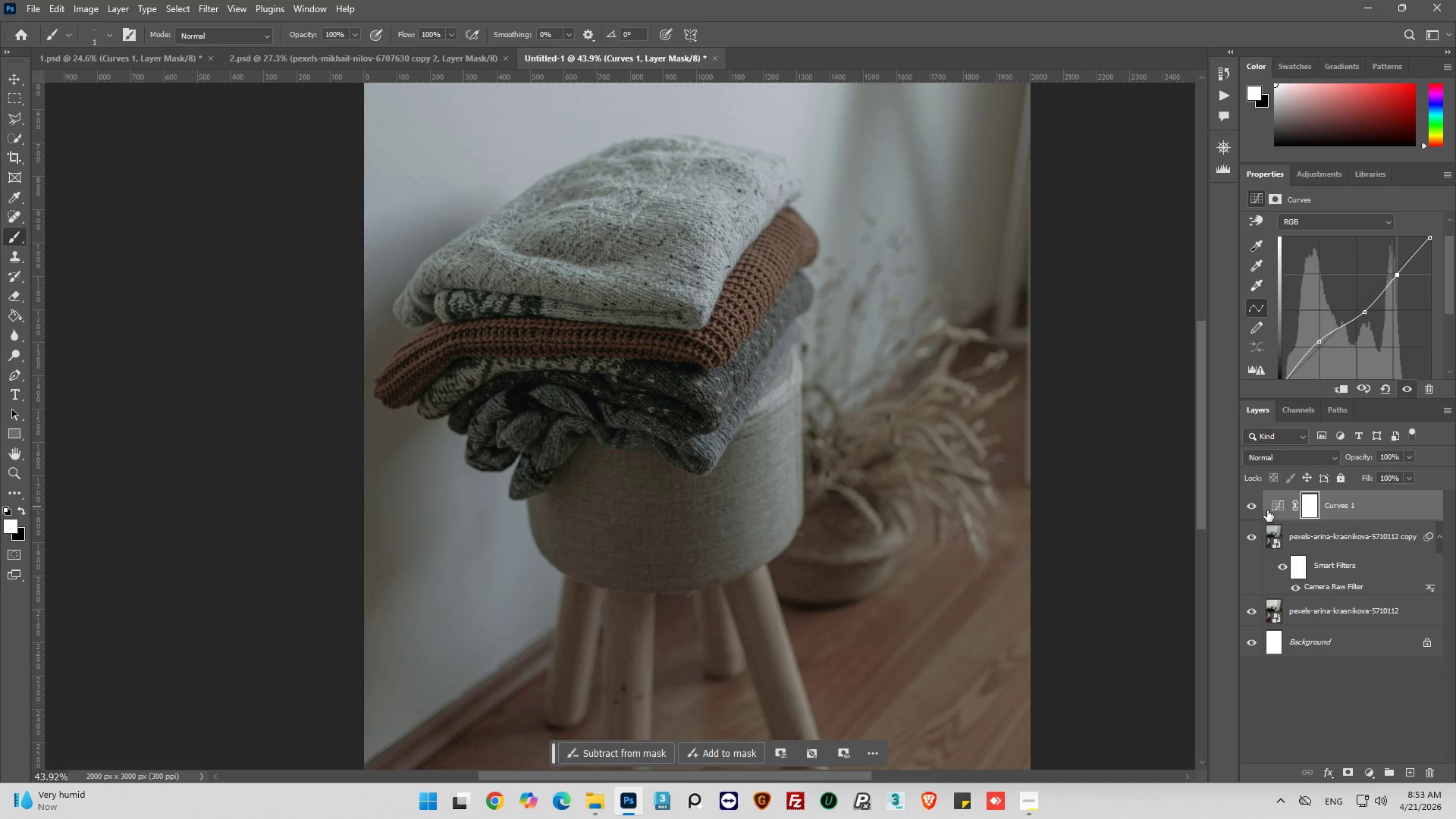 
left_click([1273, 502])
 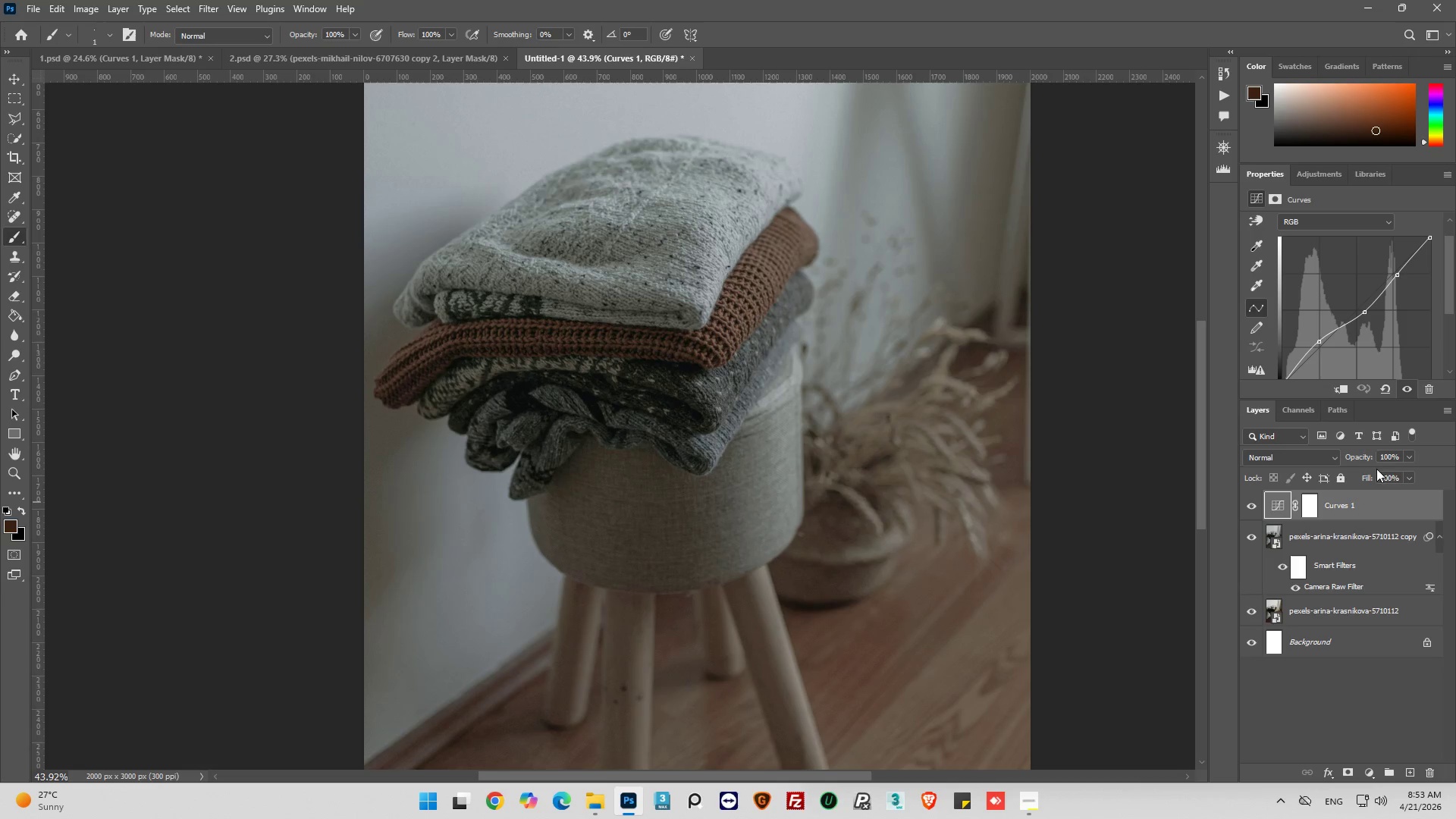 
wait(6.31)
 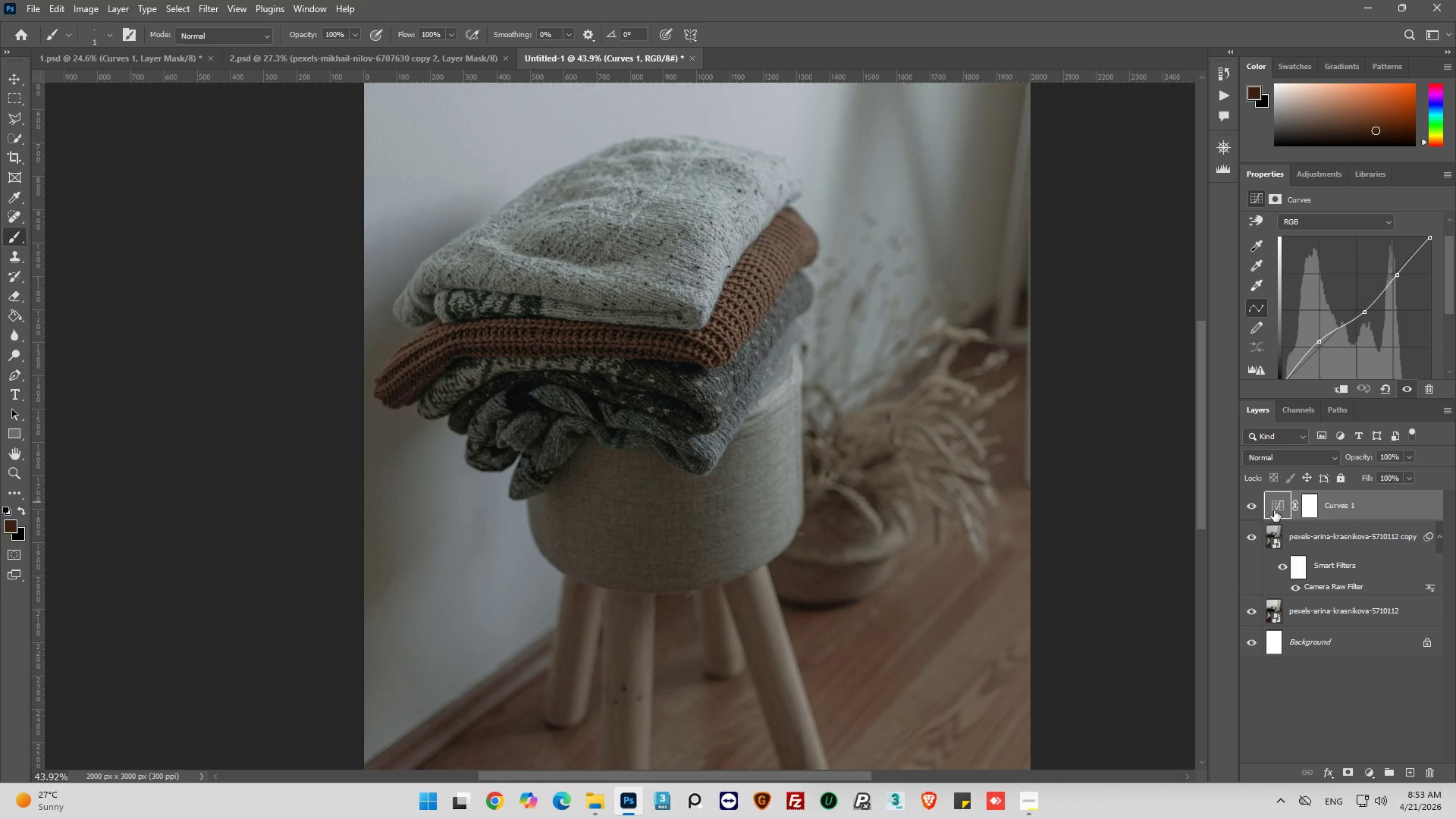 
left_click([1409, 456])
 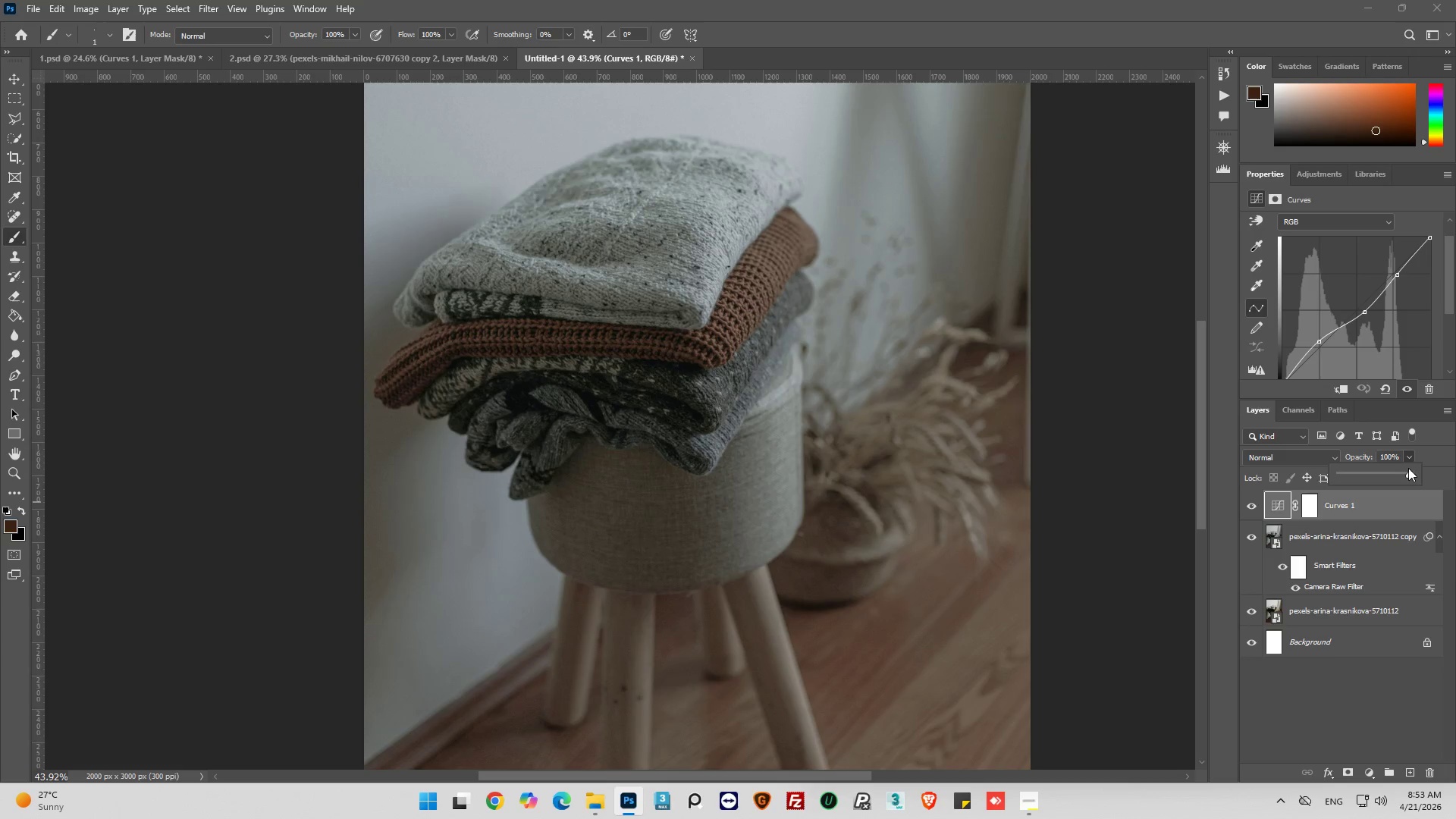 
left_click_drag(start_coordinate=[1407, 468], to_coordinate=[1391, 472])
 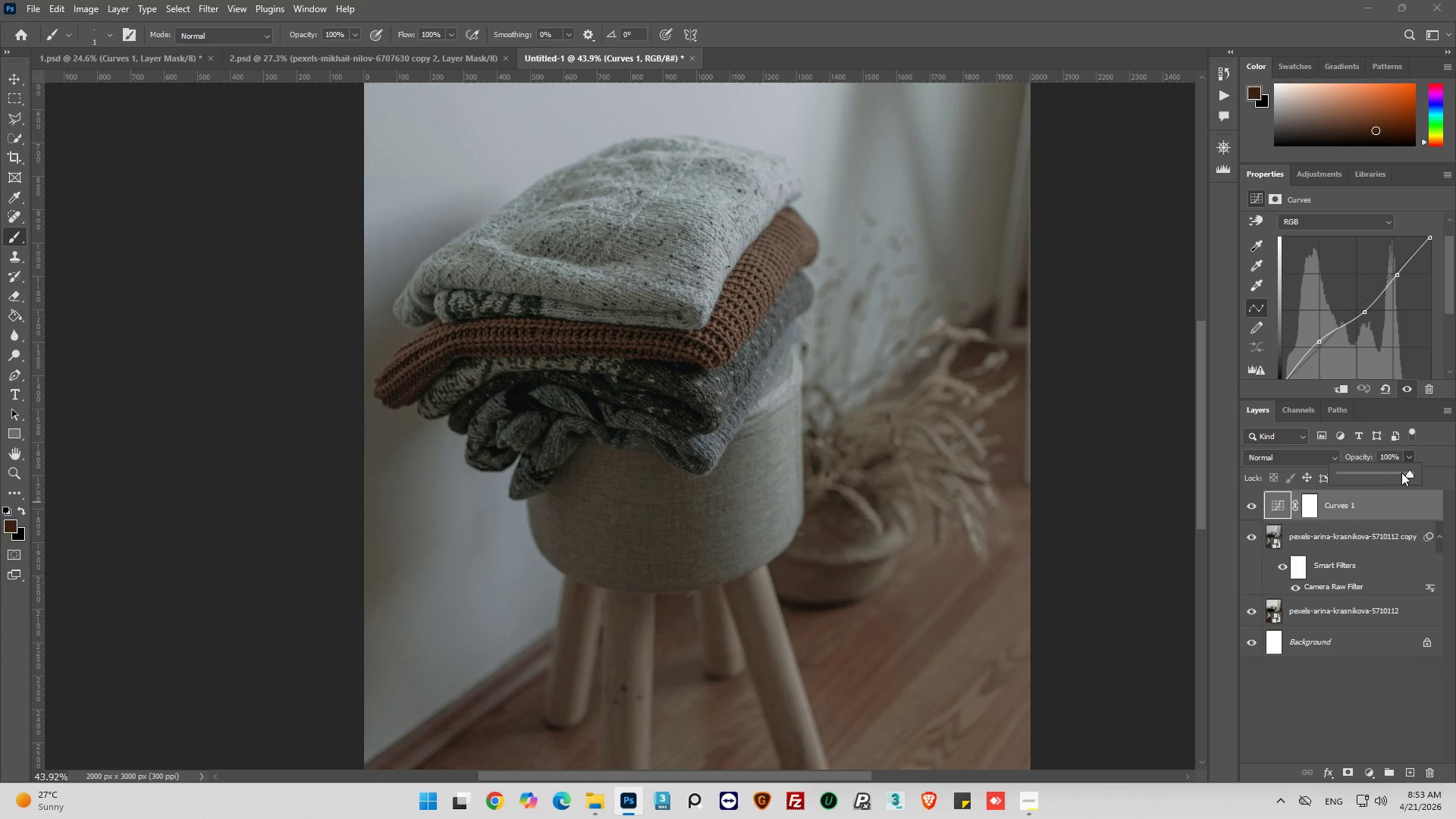 
left_click_drag(start_coordinate=[1404, 472], to_coordinate=[1389, 475])
 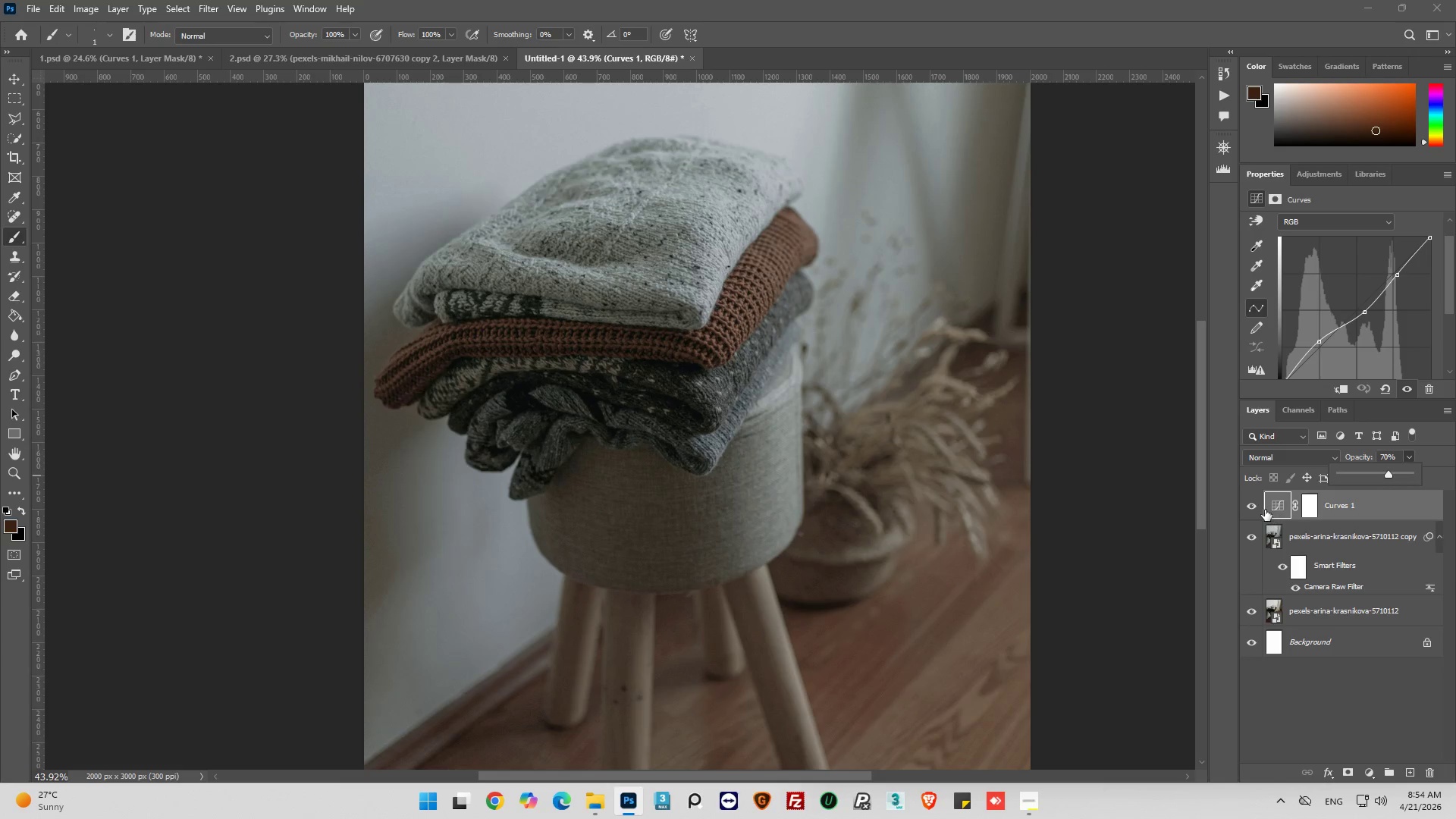 
left_click([1251, 505])
 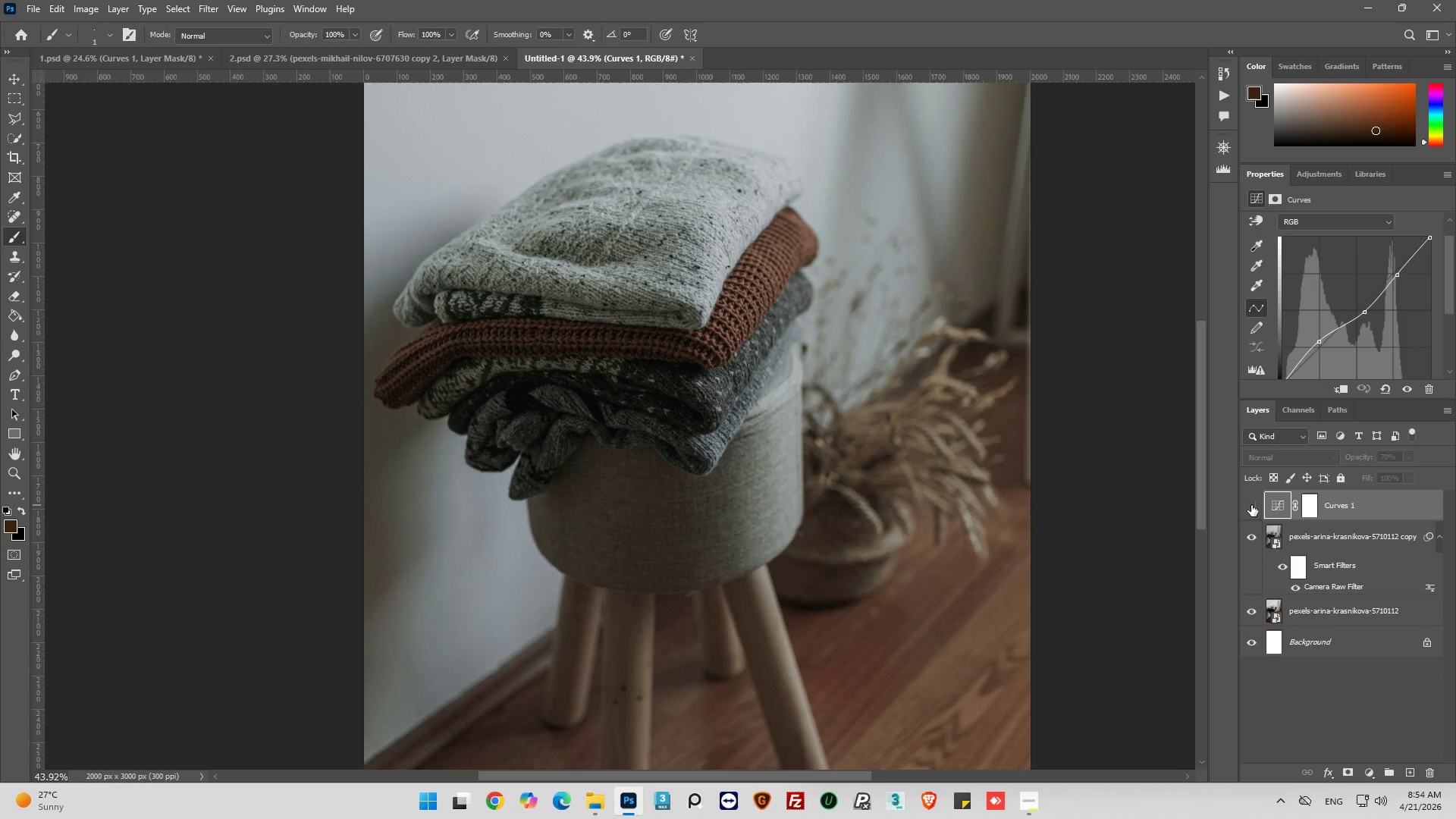 
left_click([1251, 505])
 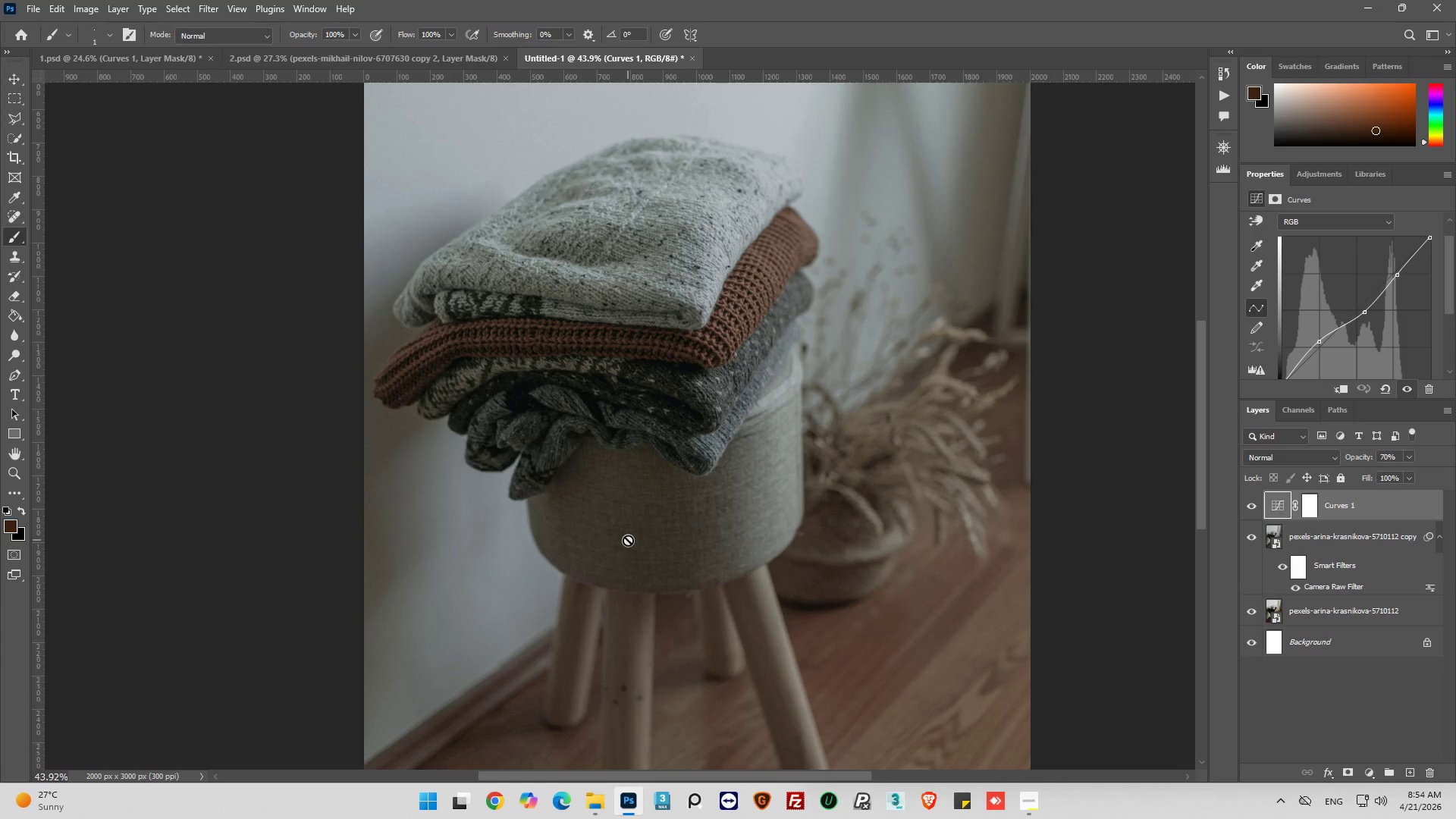 
key(Alt+AltLeft)
 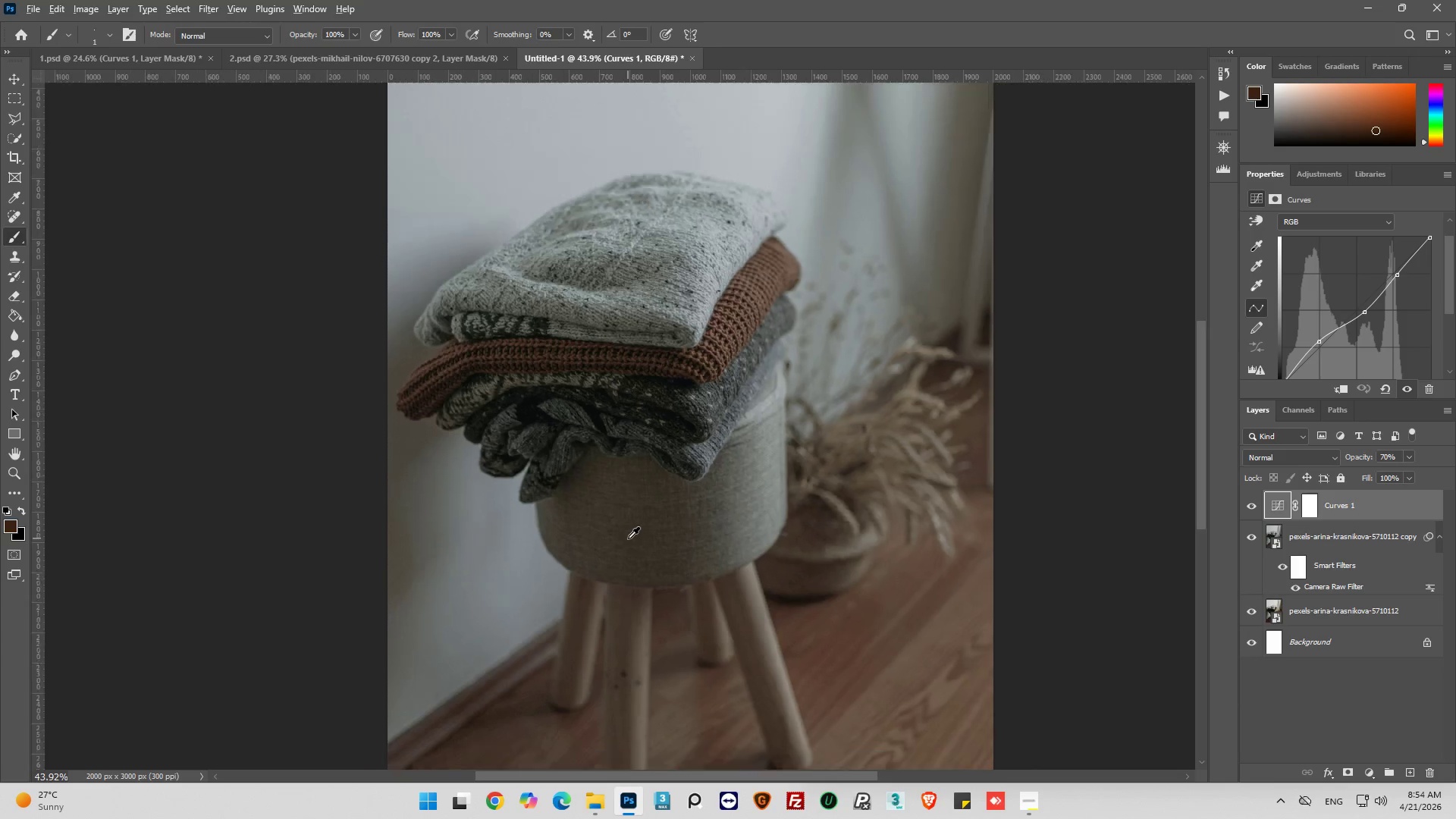 
scroll: coordinate [628, 538], scroll_direction: down, amount: 7.0
 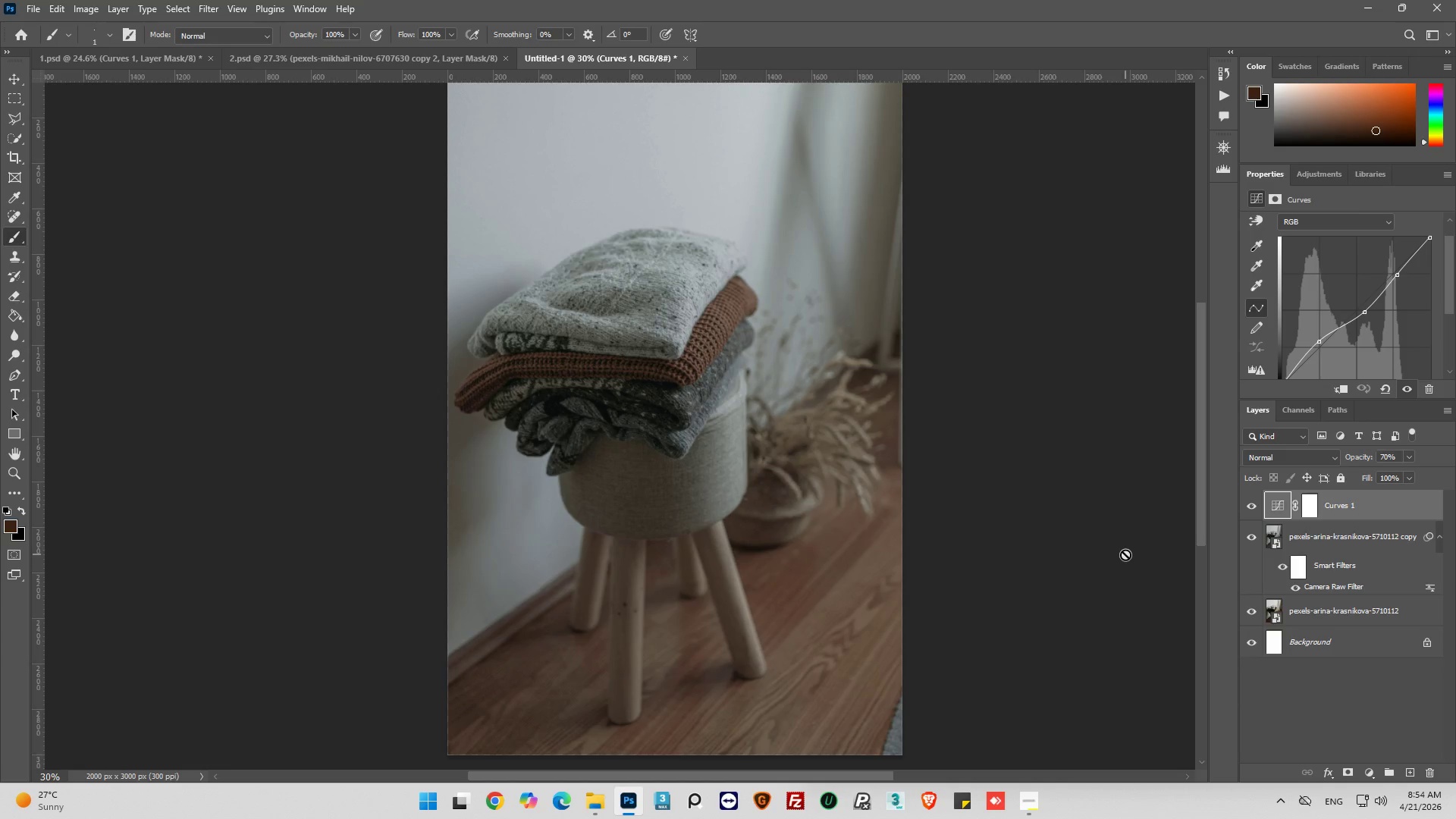 
wait(18.26)
 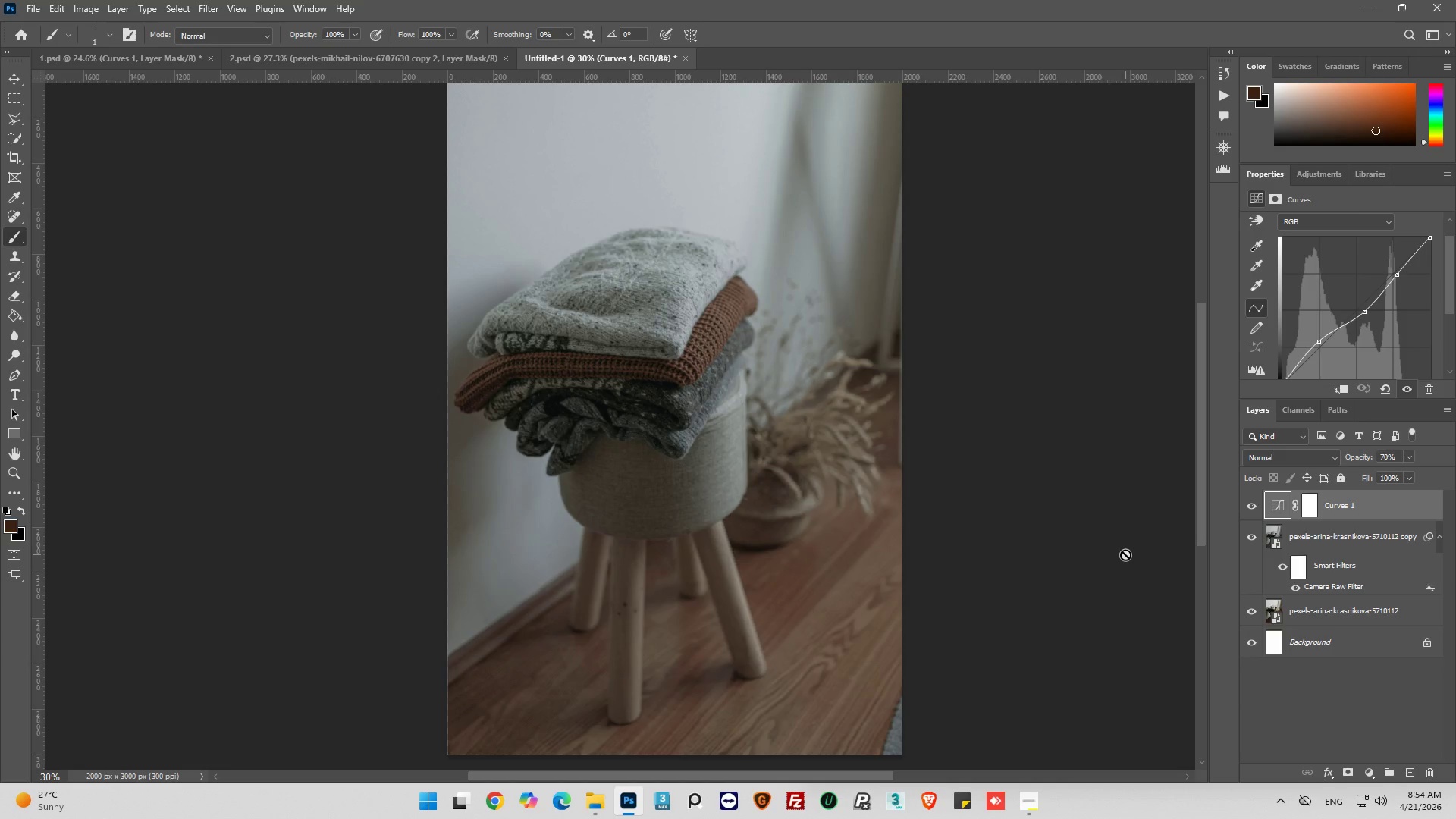 
hold_key(key=AltLeft, duration=0.42)
 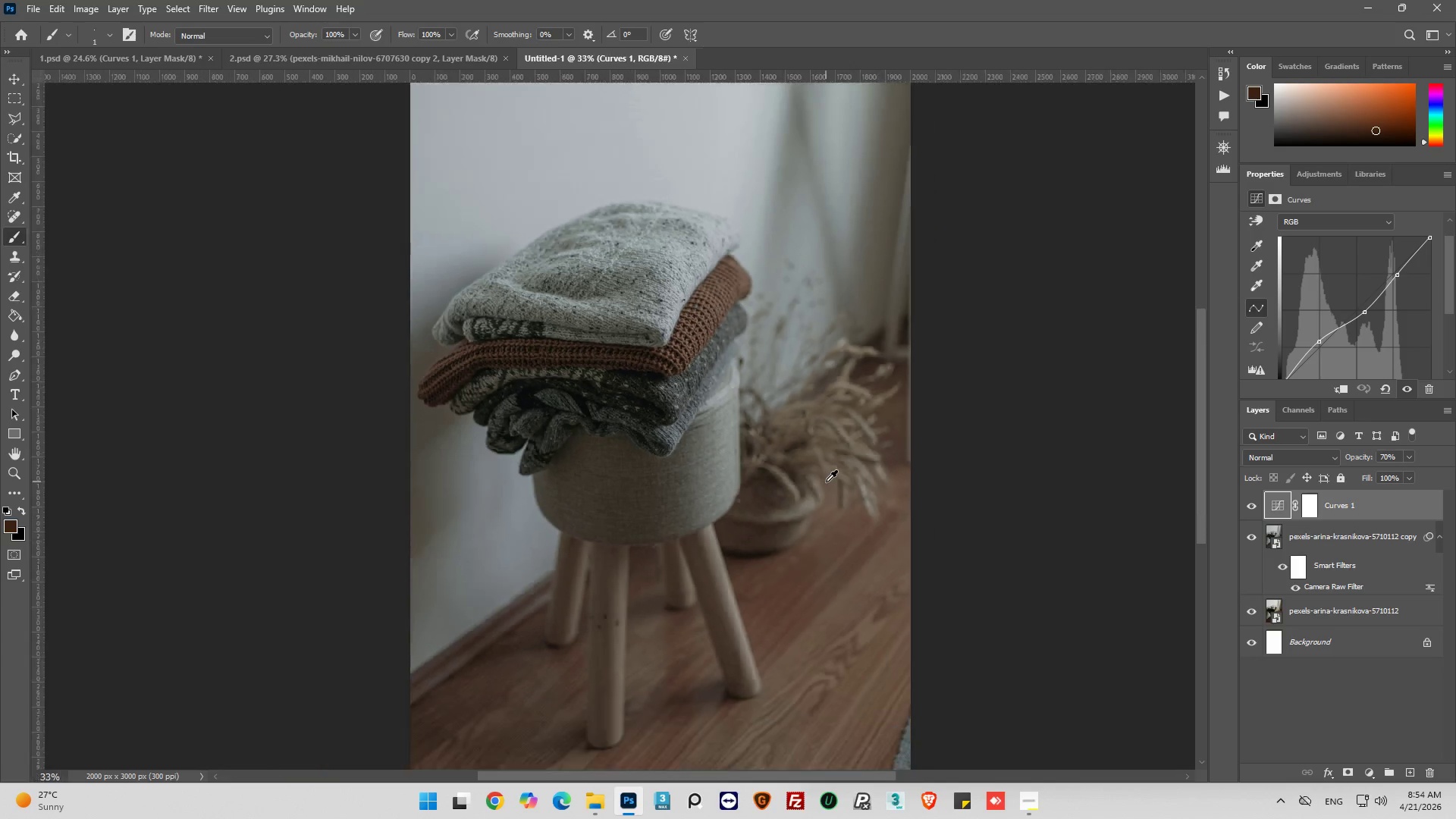 
hold_key(key=AltLeft, duration=0.38)
 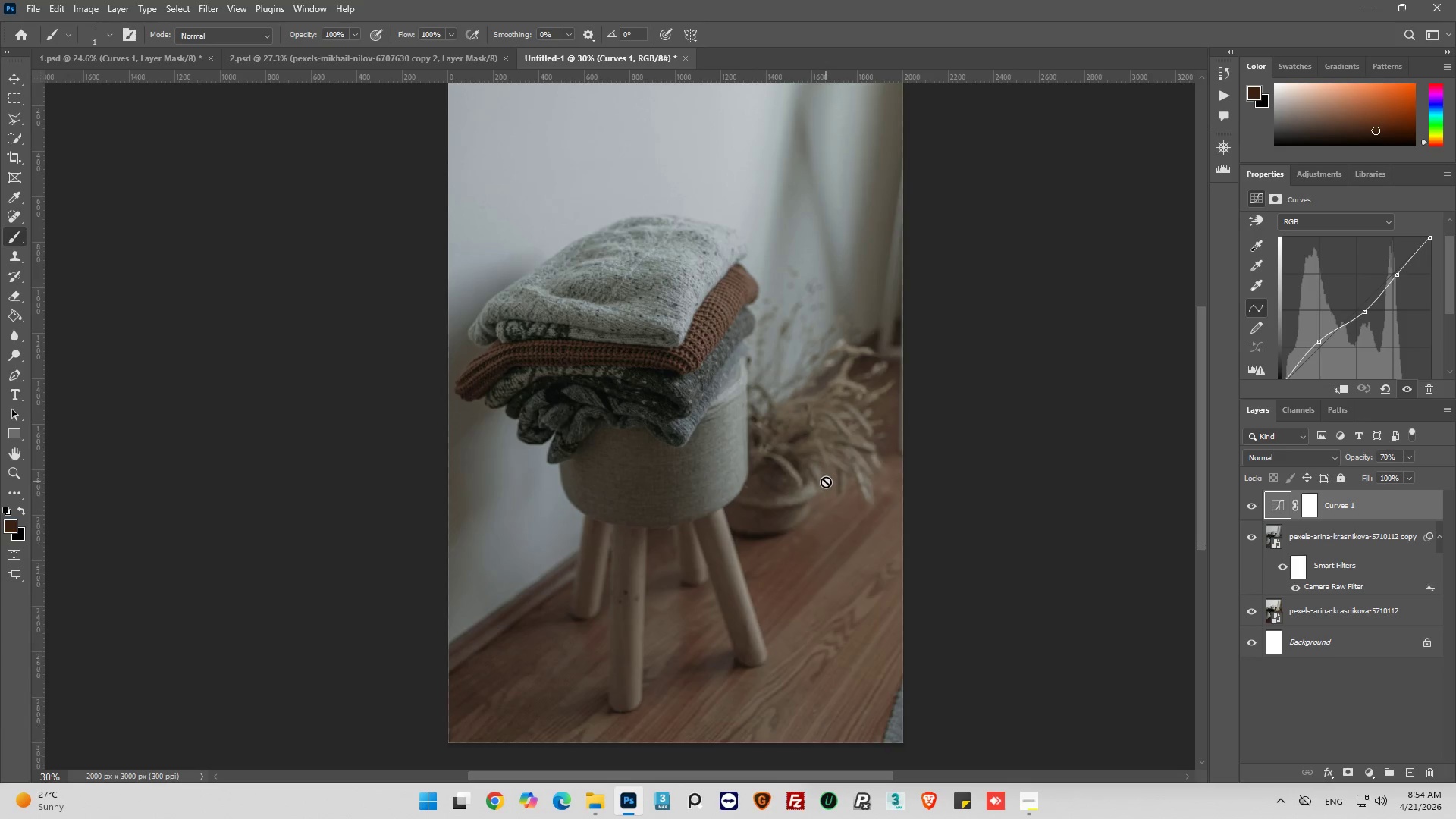 
scroll: coordinate [824, 482], scroll_direction: up, amount: 4.0
 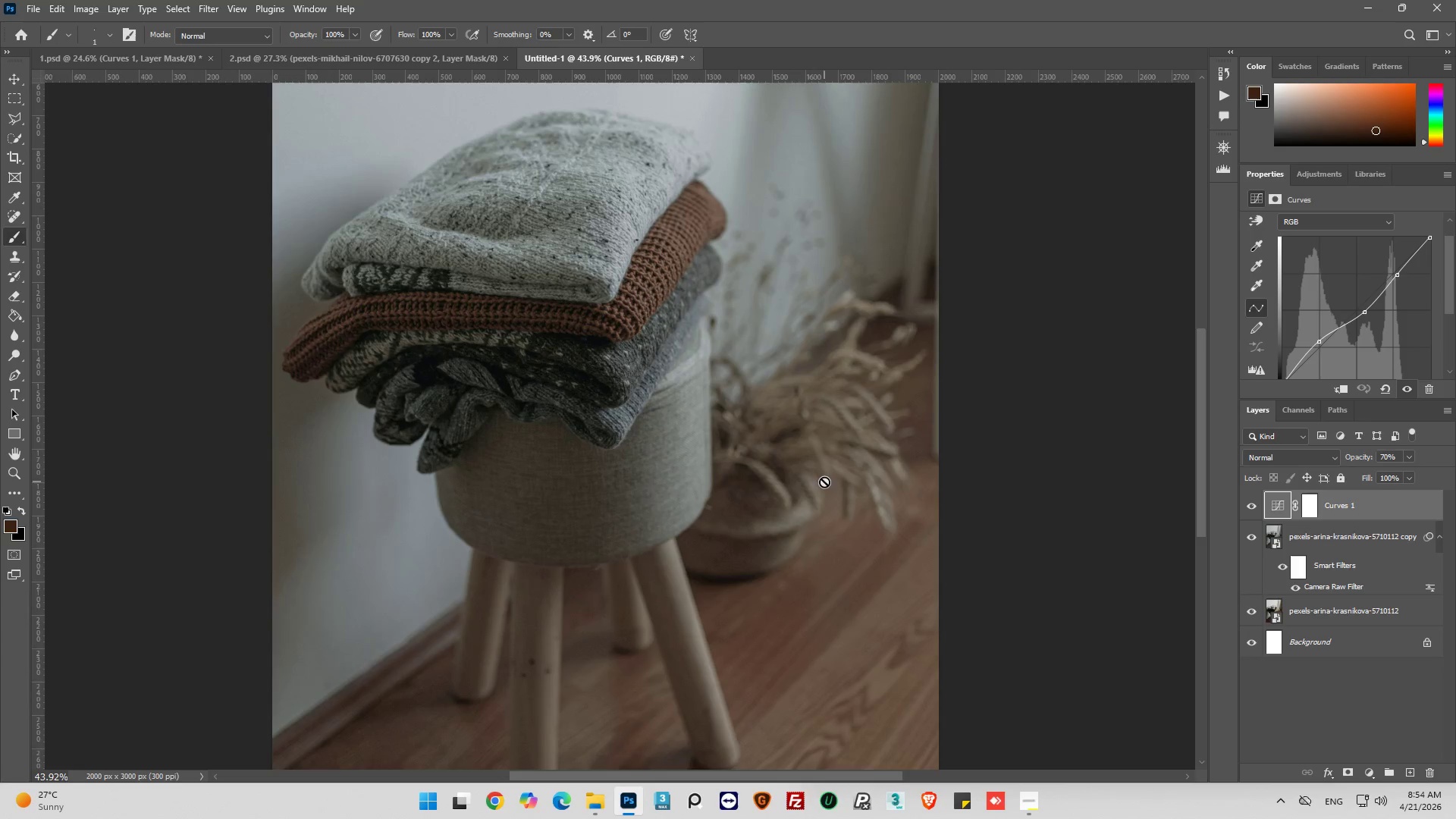 
scroll: coordinate [826, 482], scroll_direction: down, amount: 4.0
 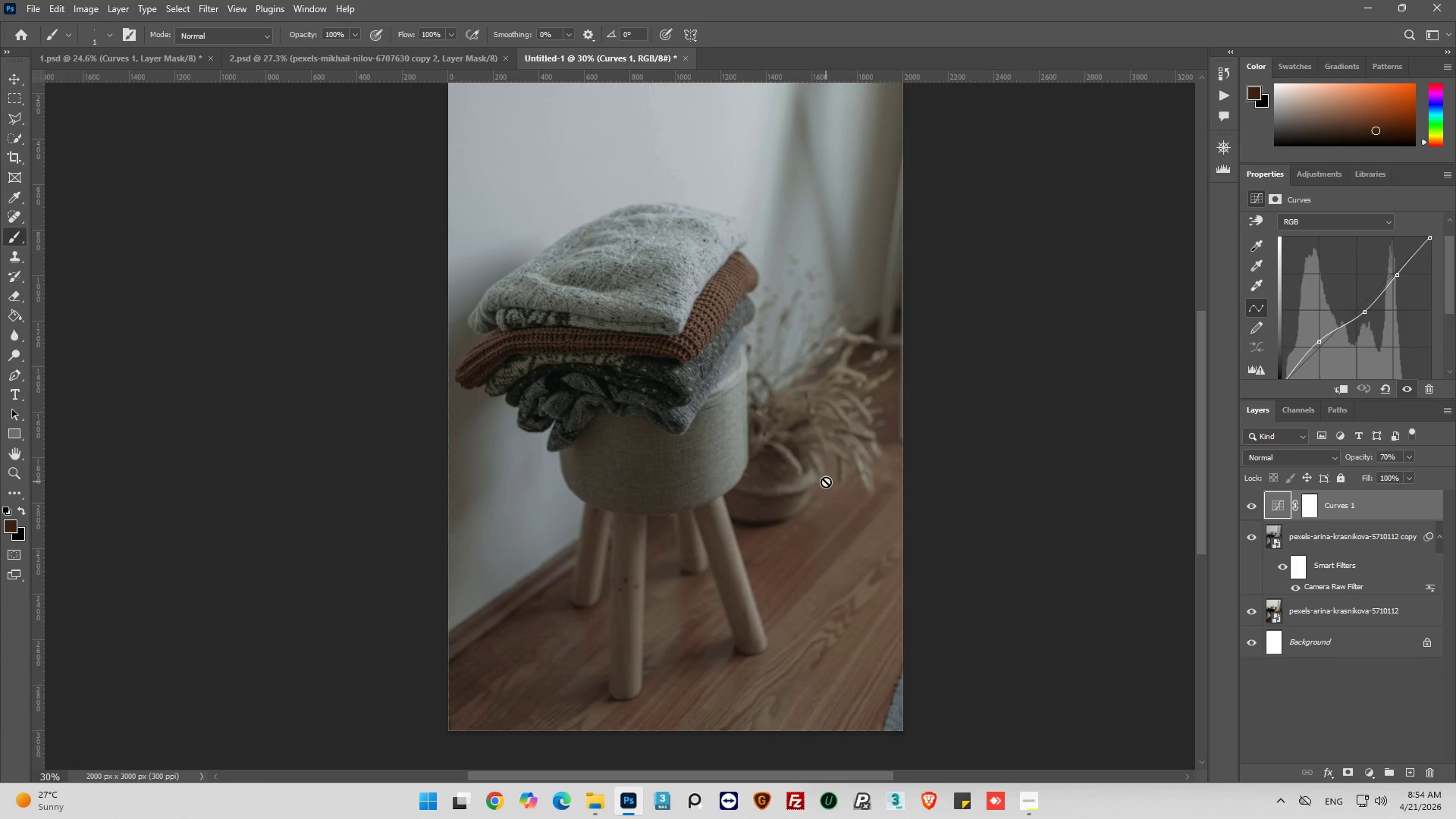 
hold_key(key=AltLeft, duration=0.41)
scroll: coordinate [826, 482], scroll_direction: none, amount: 0.0
 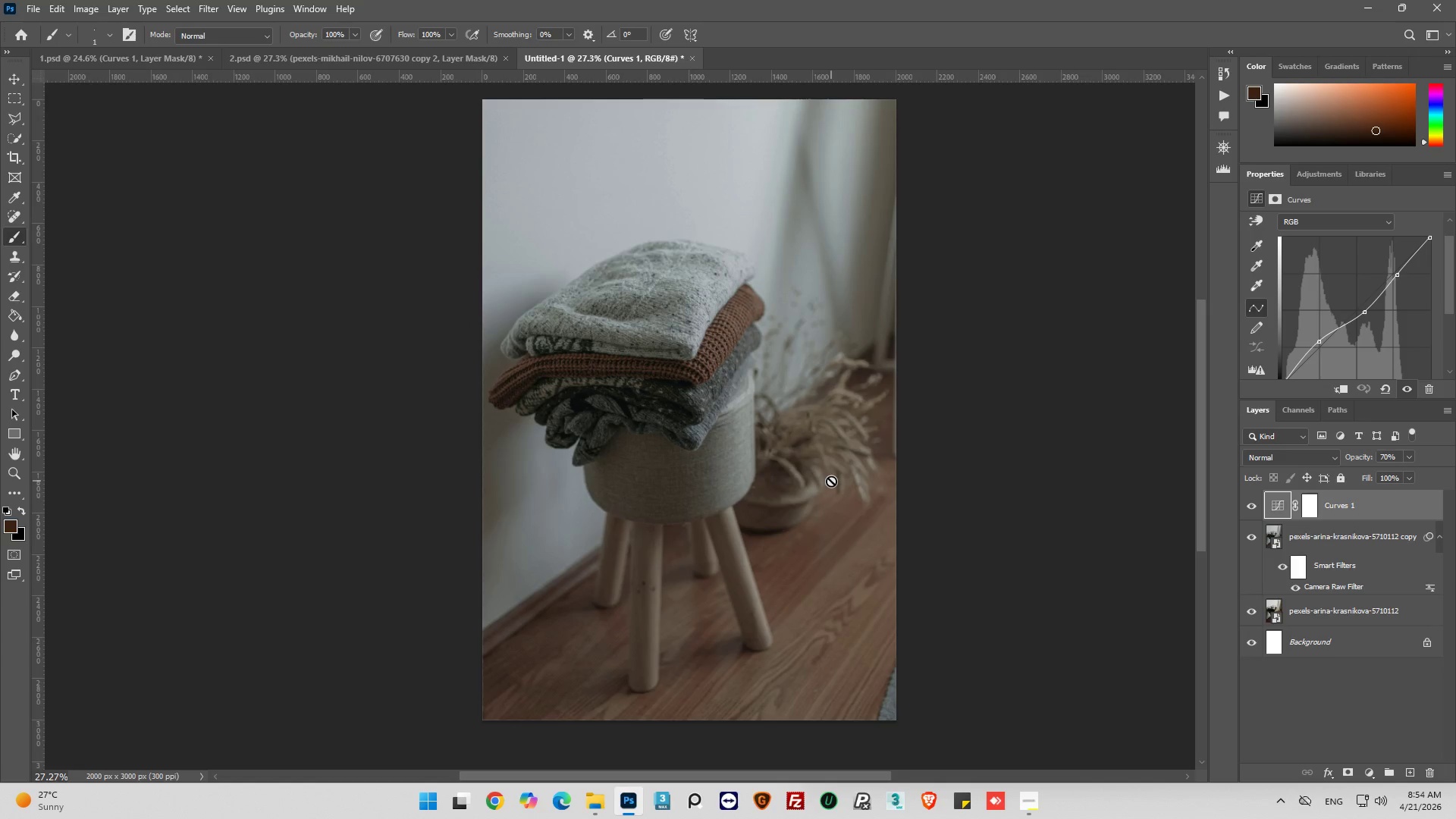 
wait(10.68)
 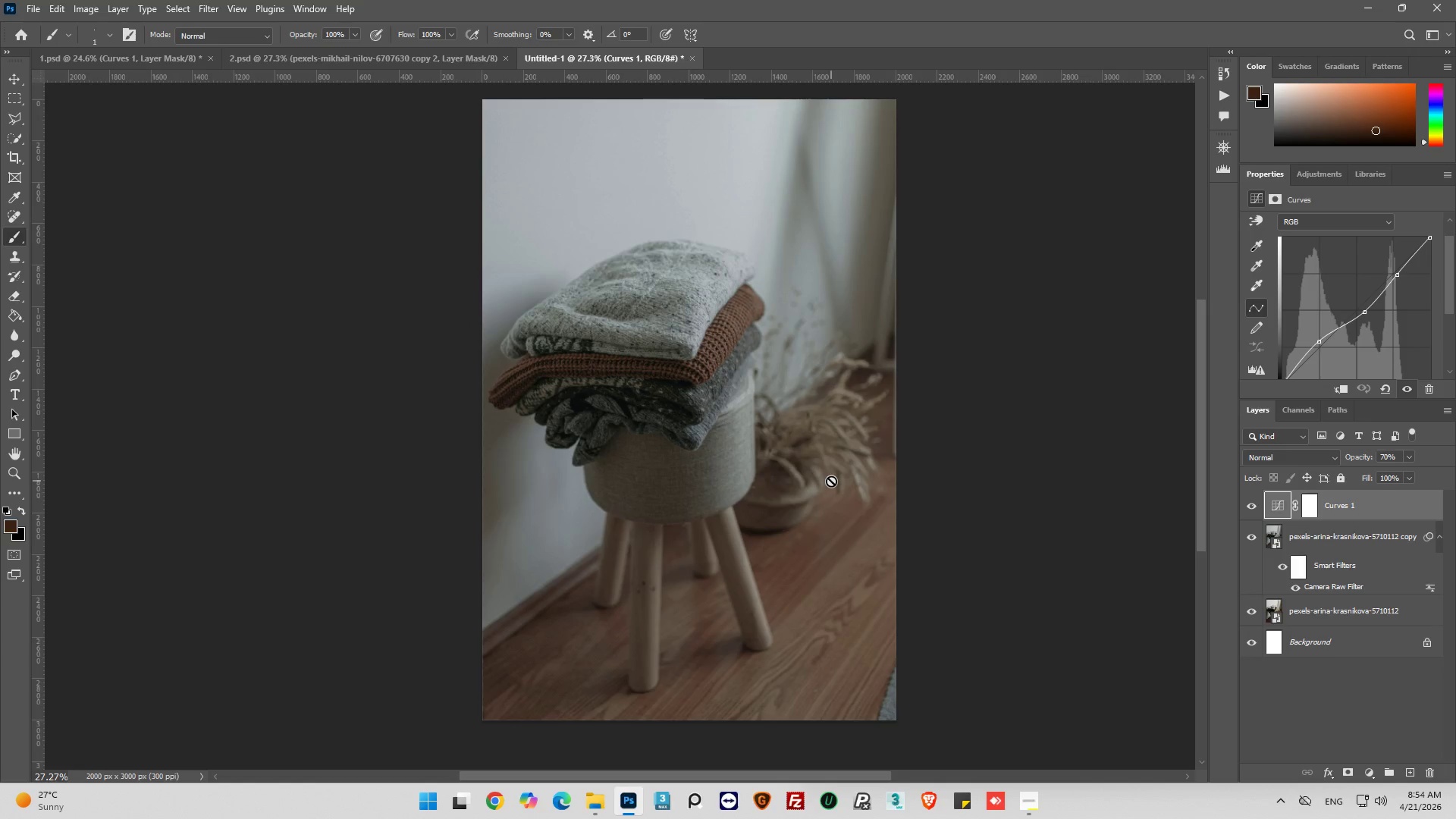 
left_click([1368, 772])
 